 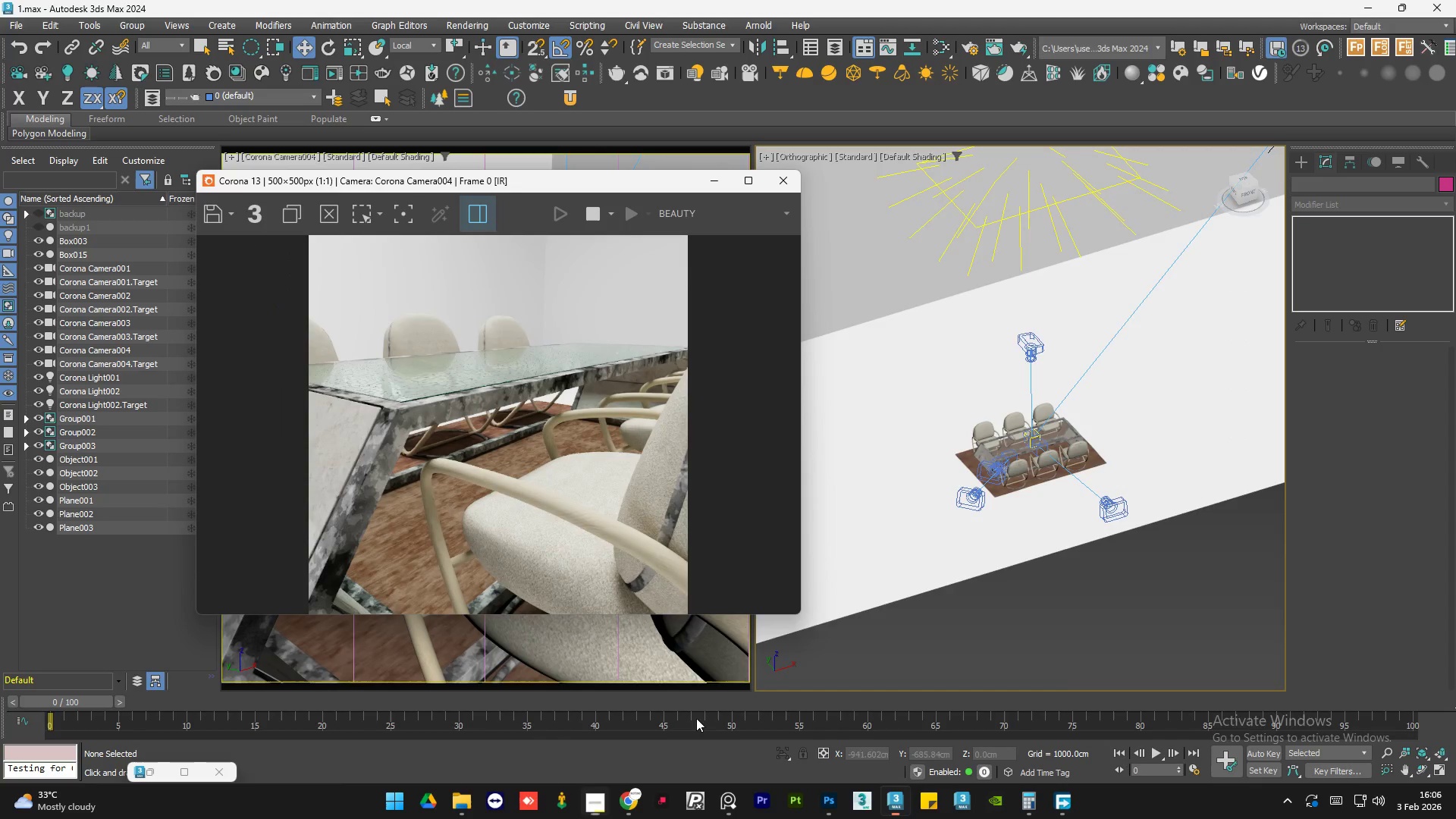 
scroll: coordinate [987, 510], scroll_direction: down, amount: 1.0
 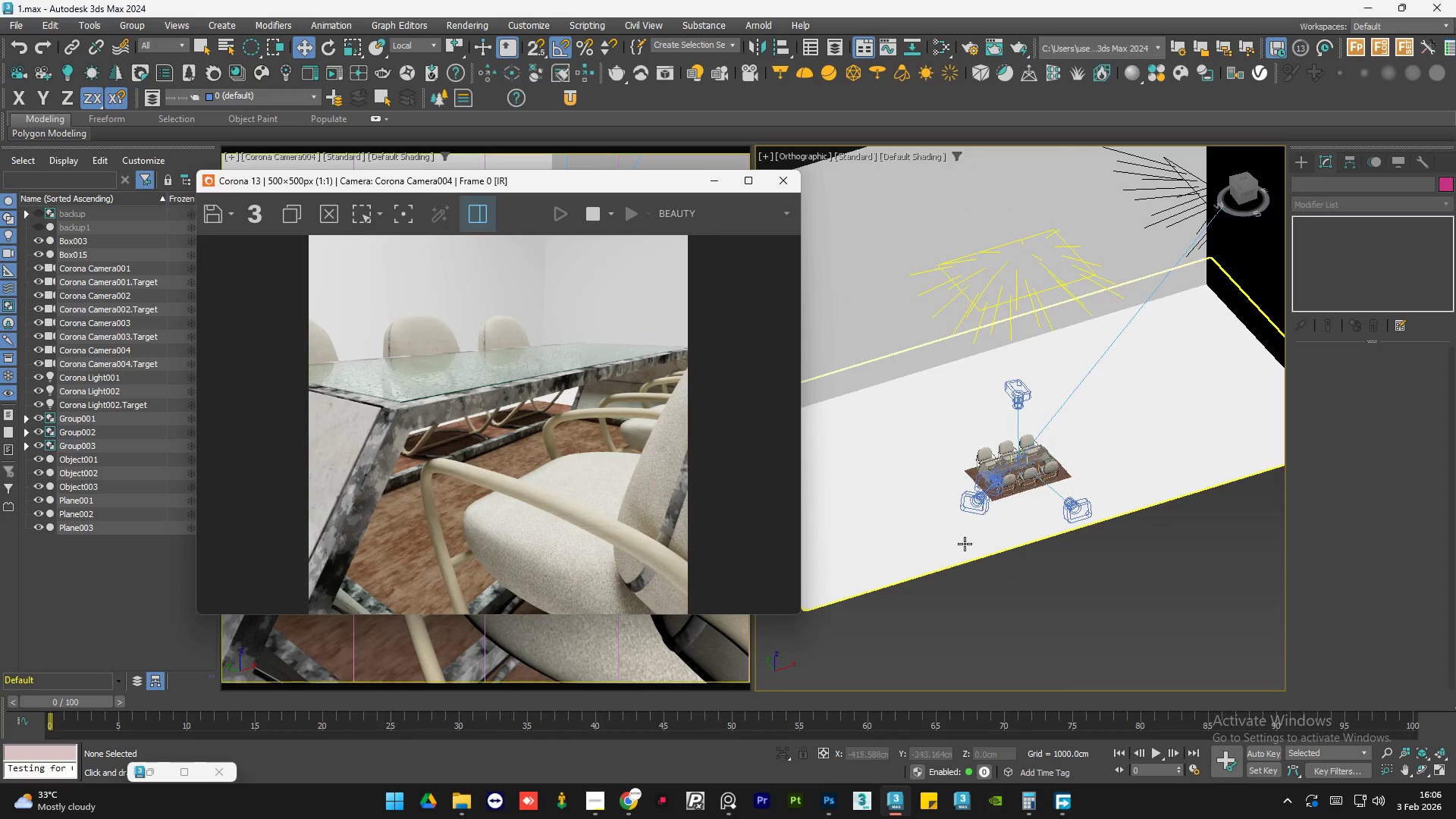 
hold_key(key=AltLeft, duration=1.09)
 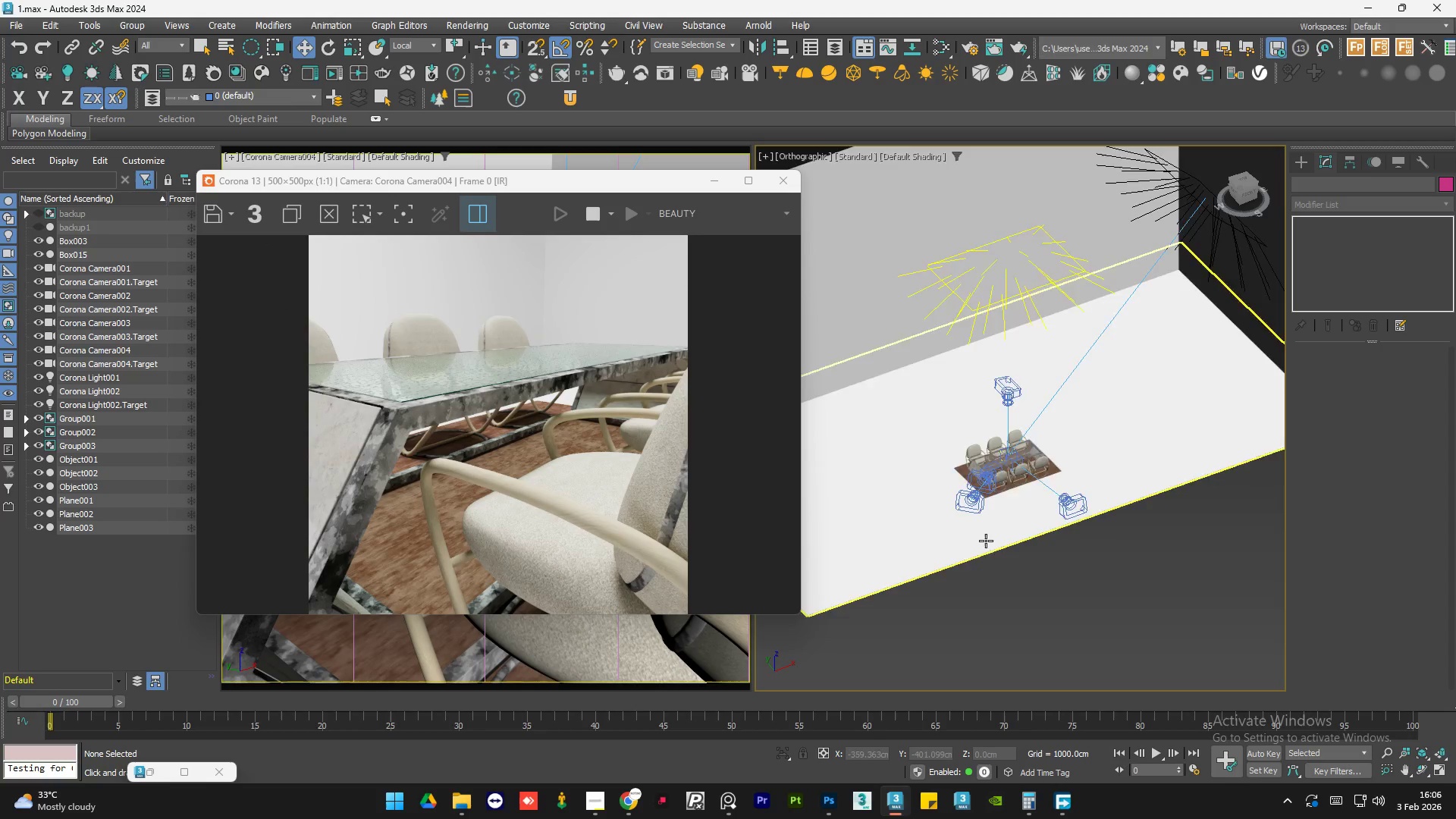 
hold_key(key=AltLeft, duration=0.94)
middle_click([971, 551])
 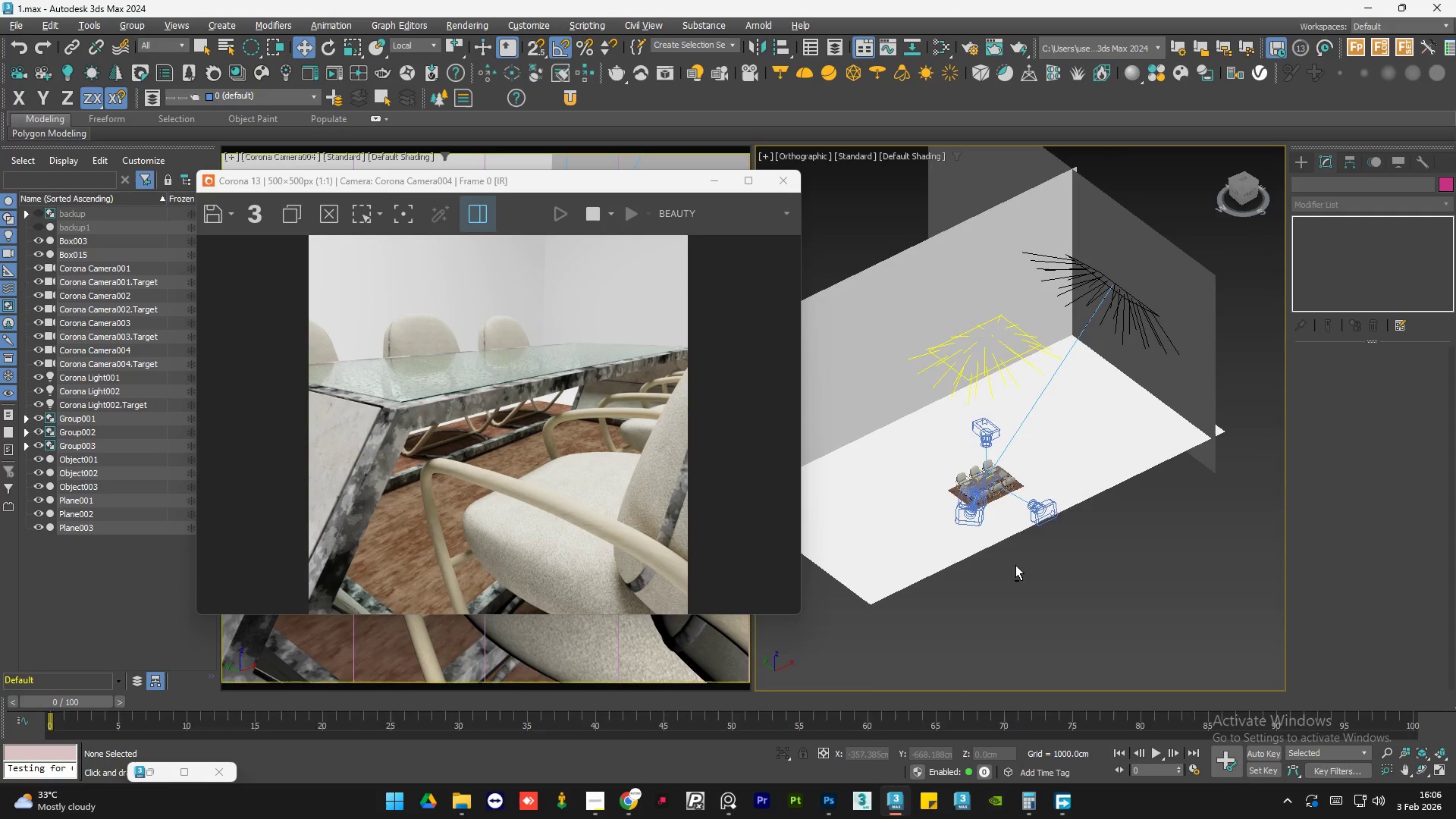 
scroll: coordinate [986, 541], scroll_direction: down, amount: 1.0
 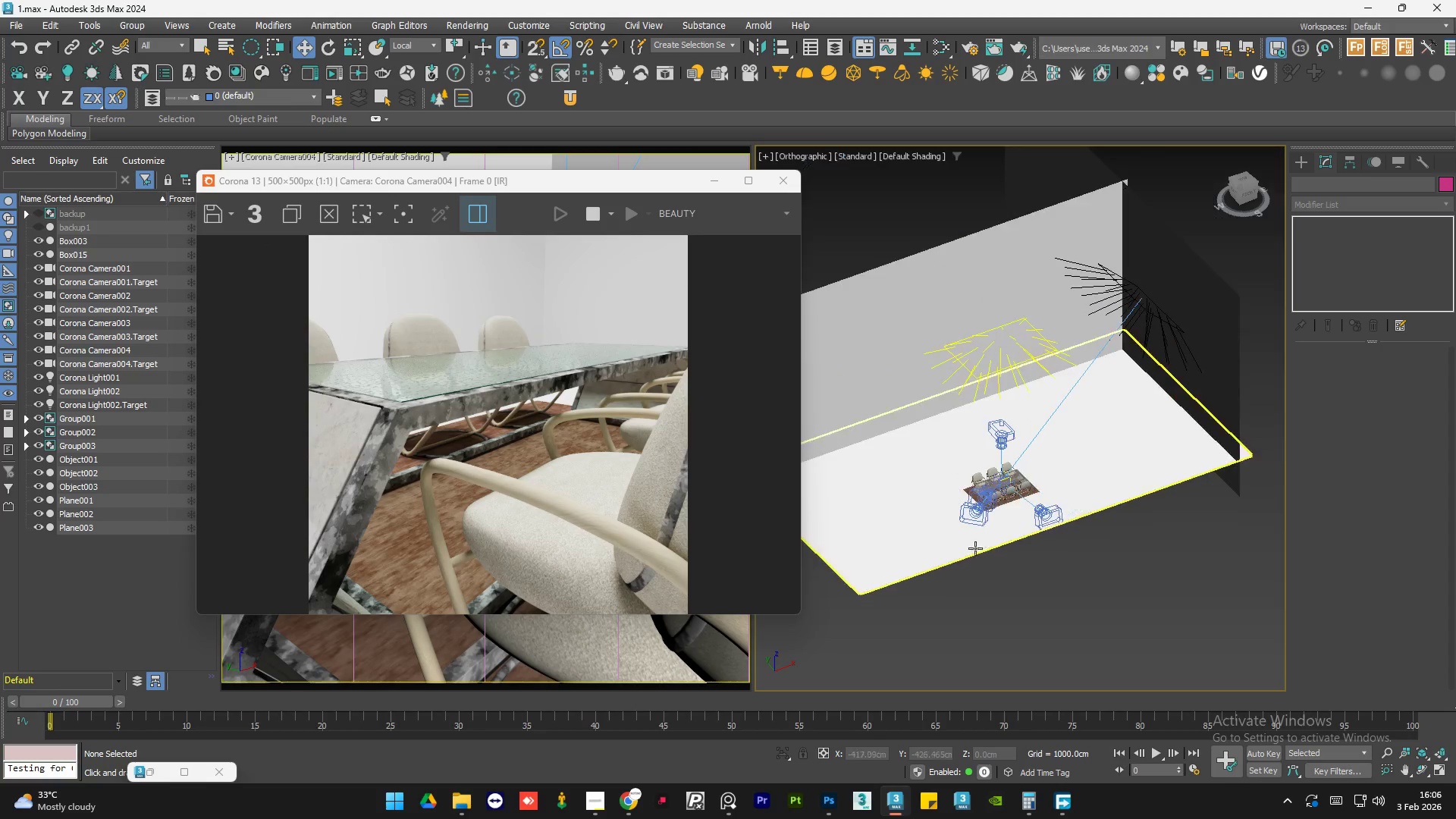 
hold_key(key=AltLeft, duration=0.61)
middle_click([1015, 568])
 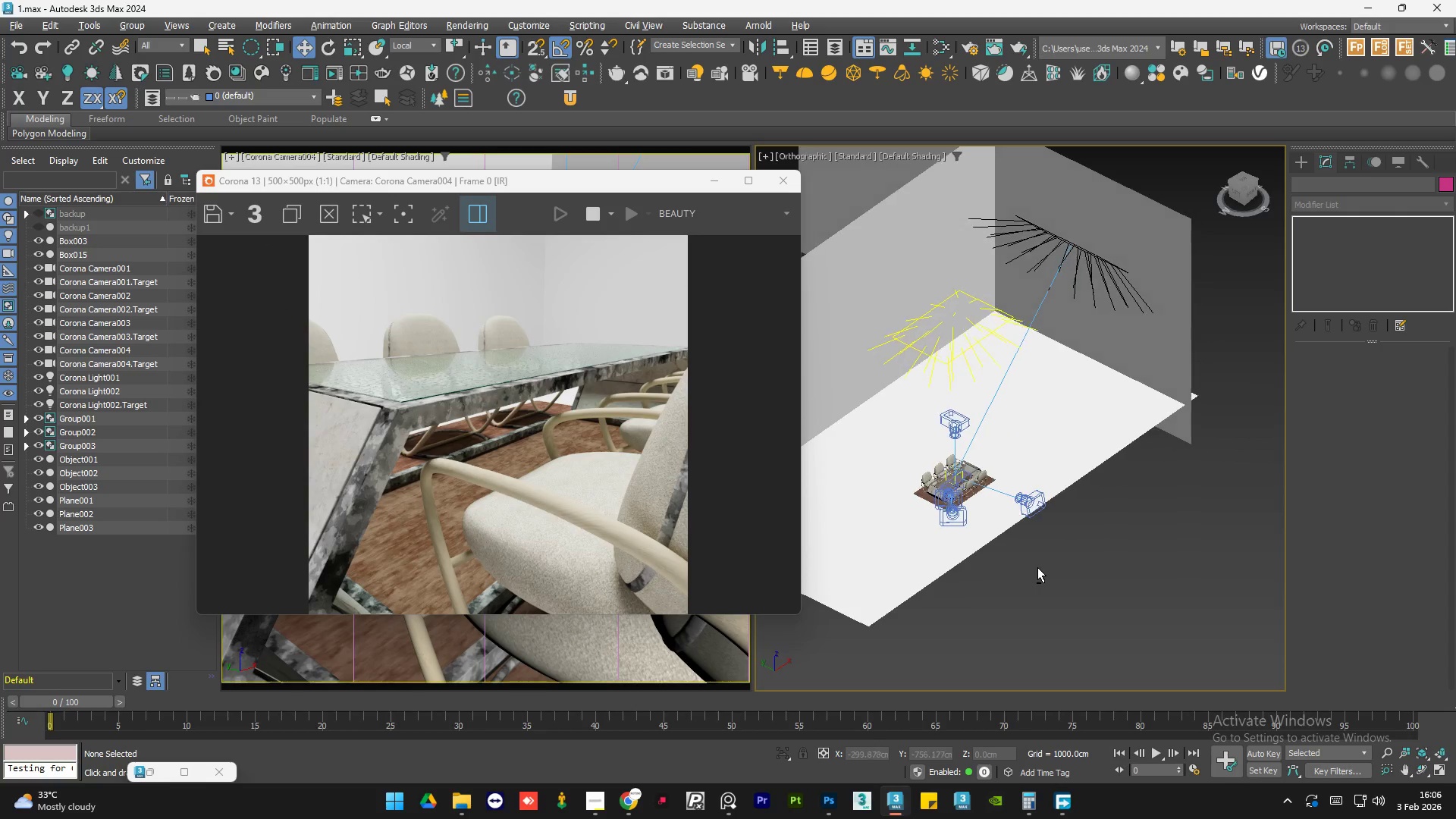 
scroll: coordinate [1015, 565], scroll_direction: up, amount: 1.0
 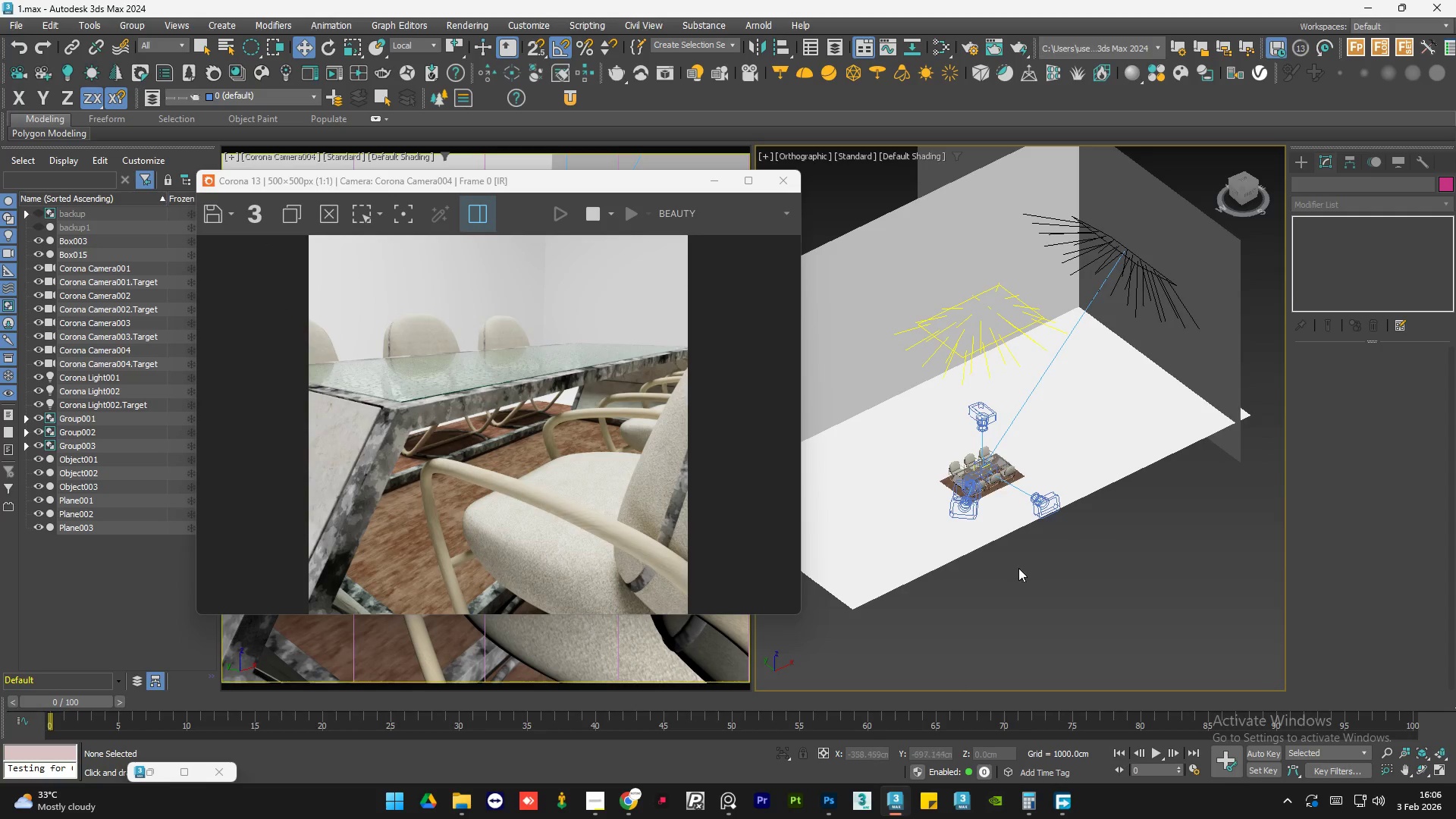 
left_click([1113, 548])
 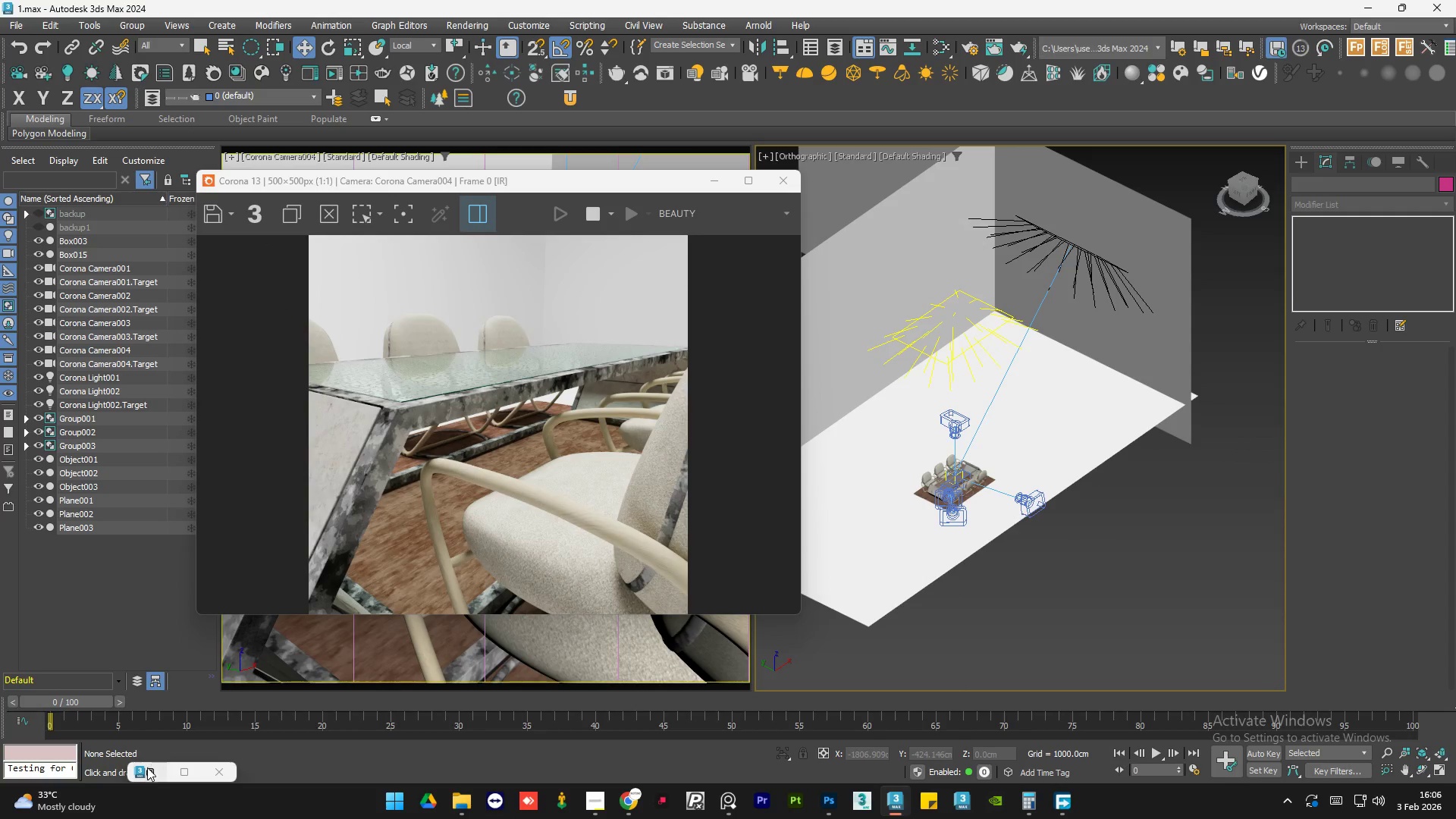 
left_click([156, 774])
 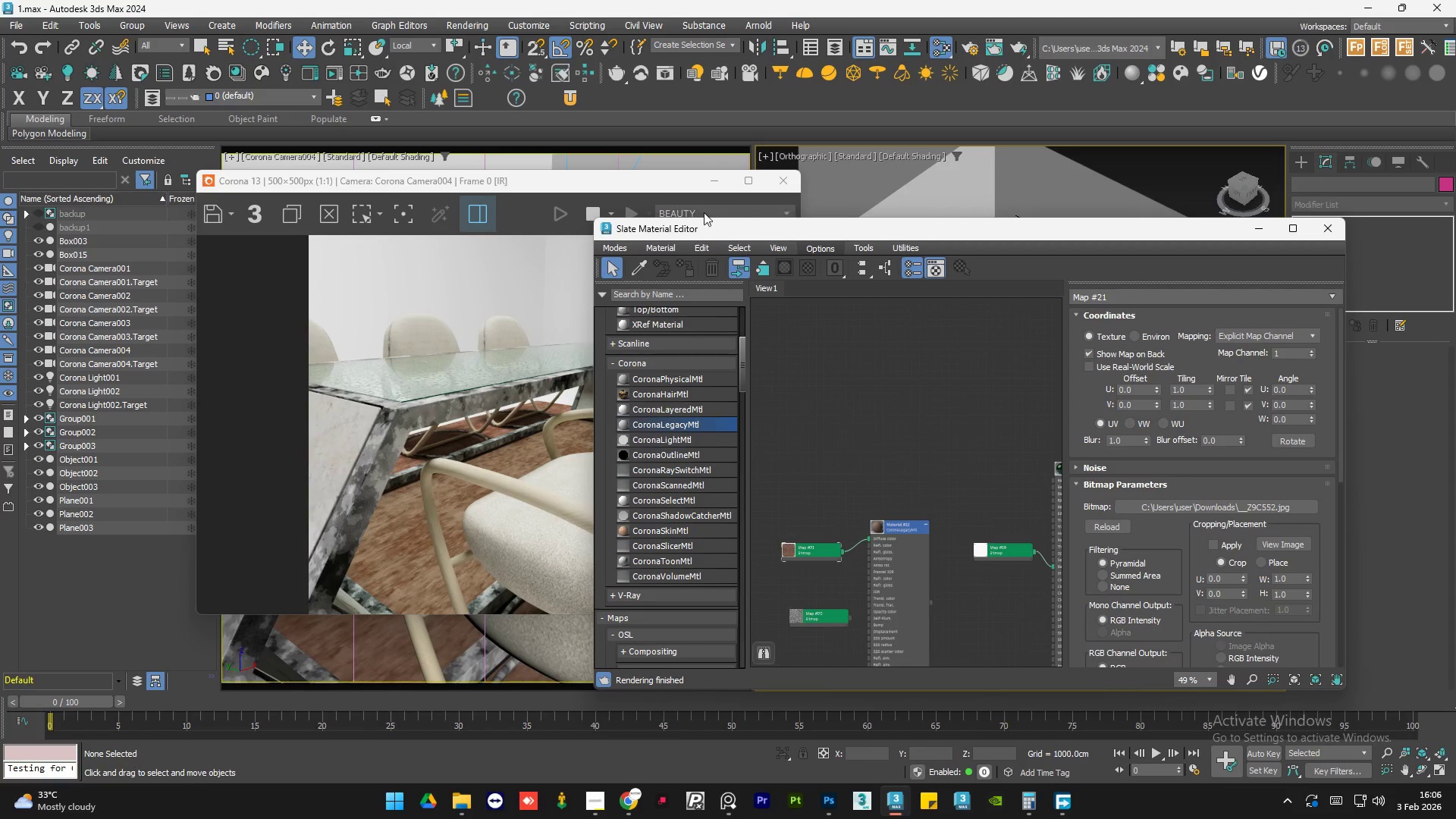 
left_click_drag(start_coordinate=[626, 185], to_coordinate=[538, 107])
 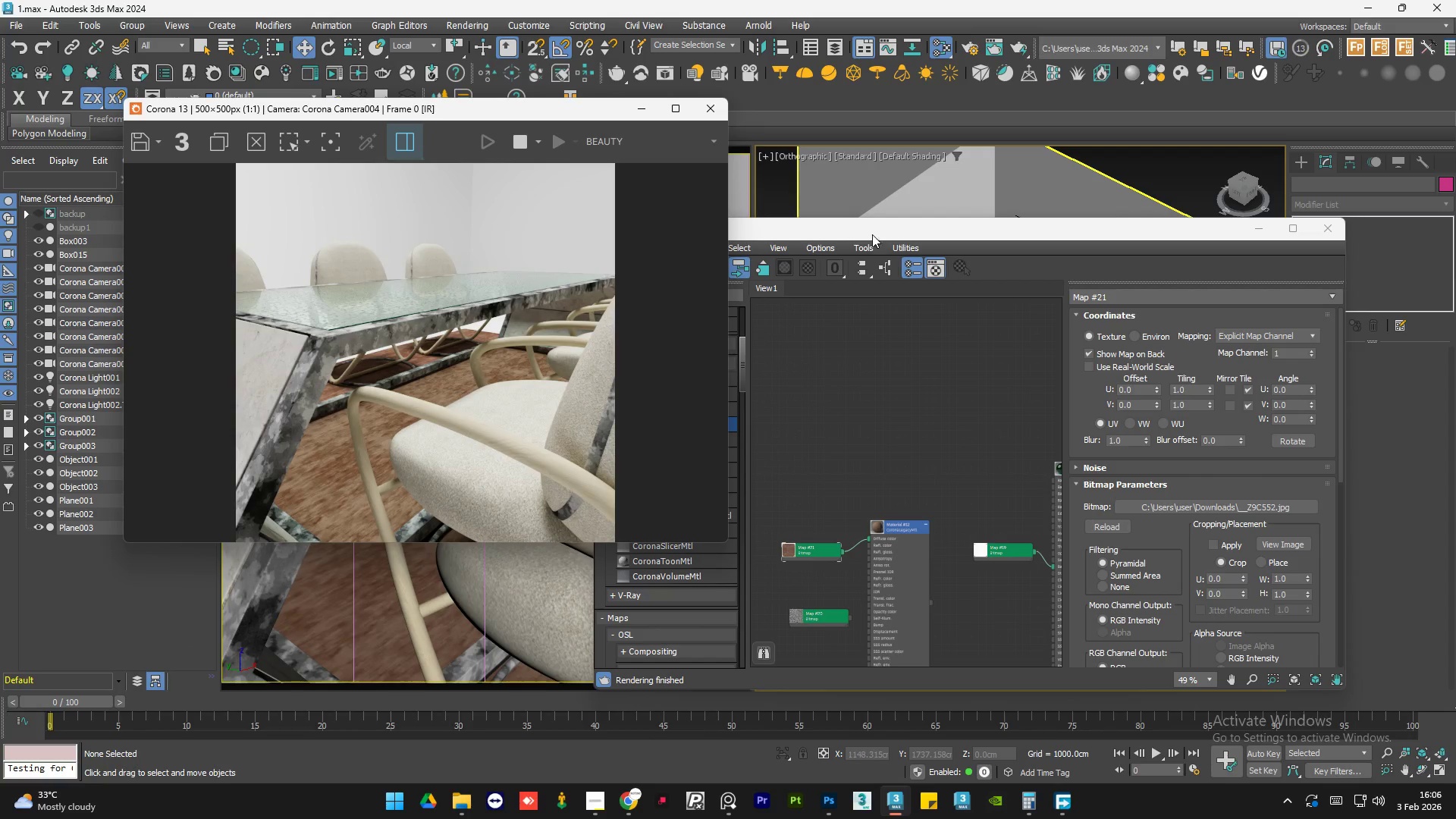 
left_click_drag(start_coordinate=[874, 228], to_coordinate=[921, 337])
 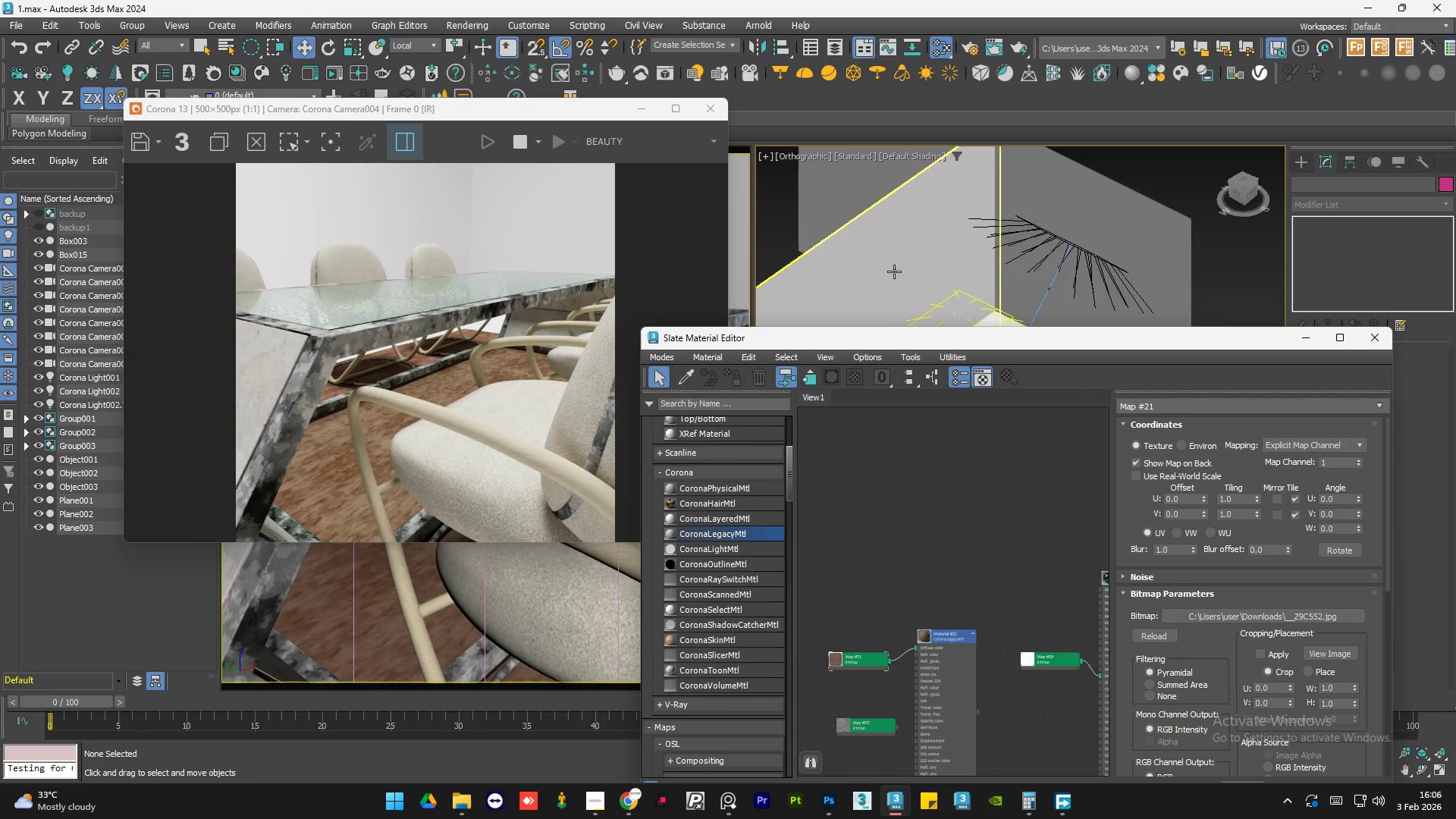 
scroll: coordinate [902, 248], scroll_direction: down, amount: 5.0
 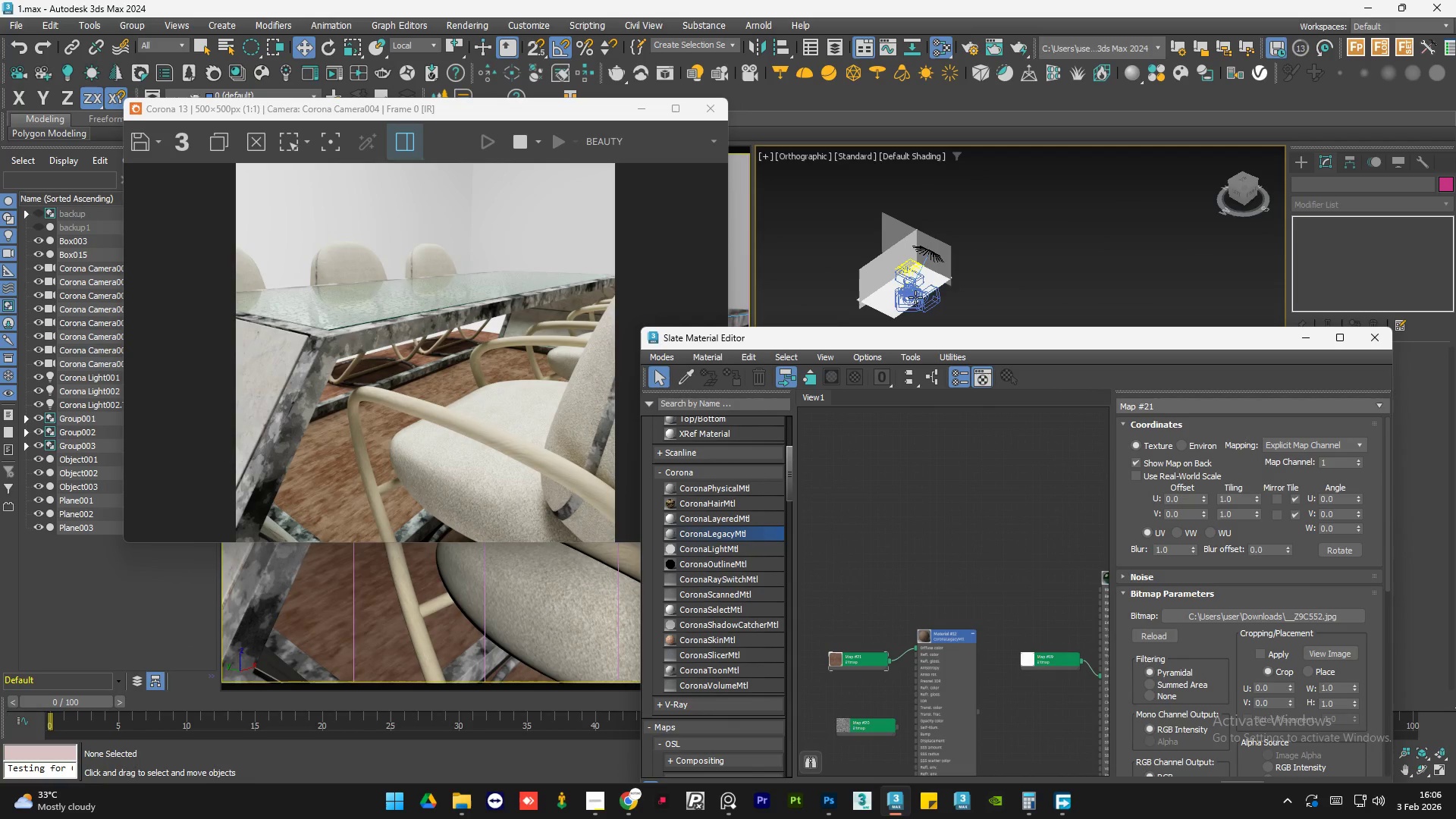 
scroll: coordinate [832, 264], scroll_direction: up, amount: 14.0
 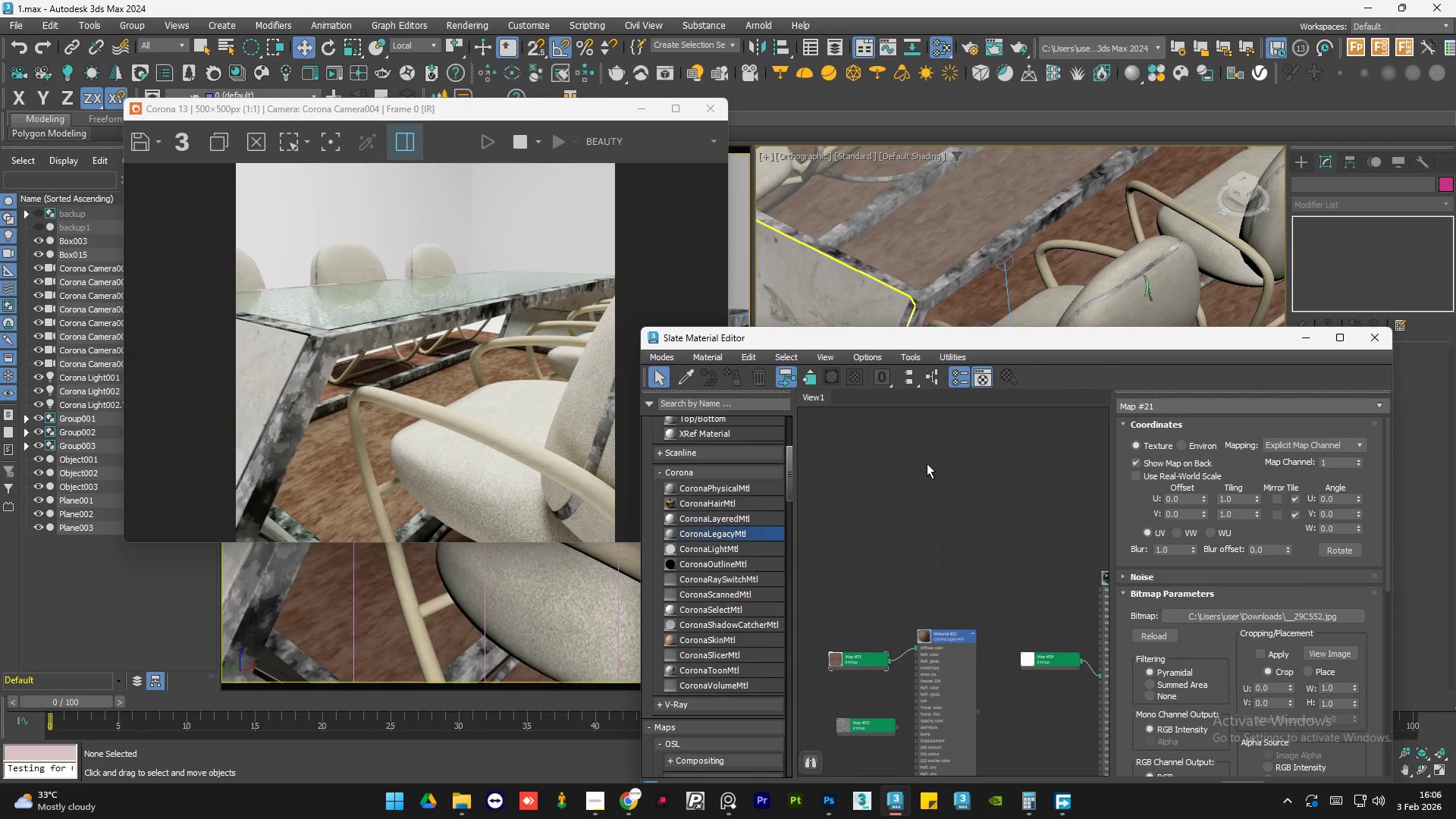 
double_click([925, 582])
 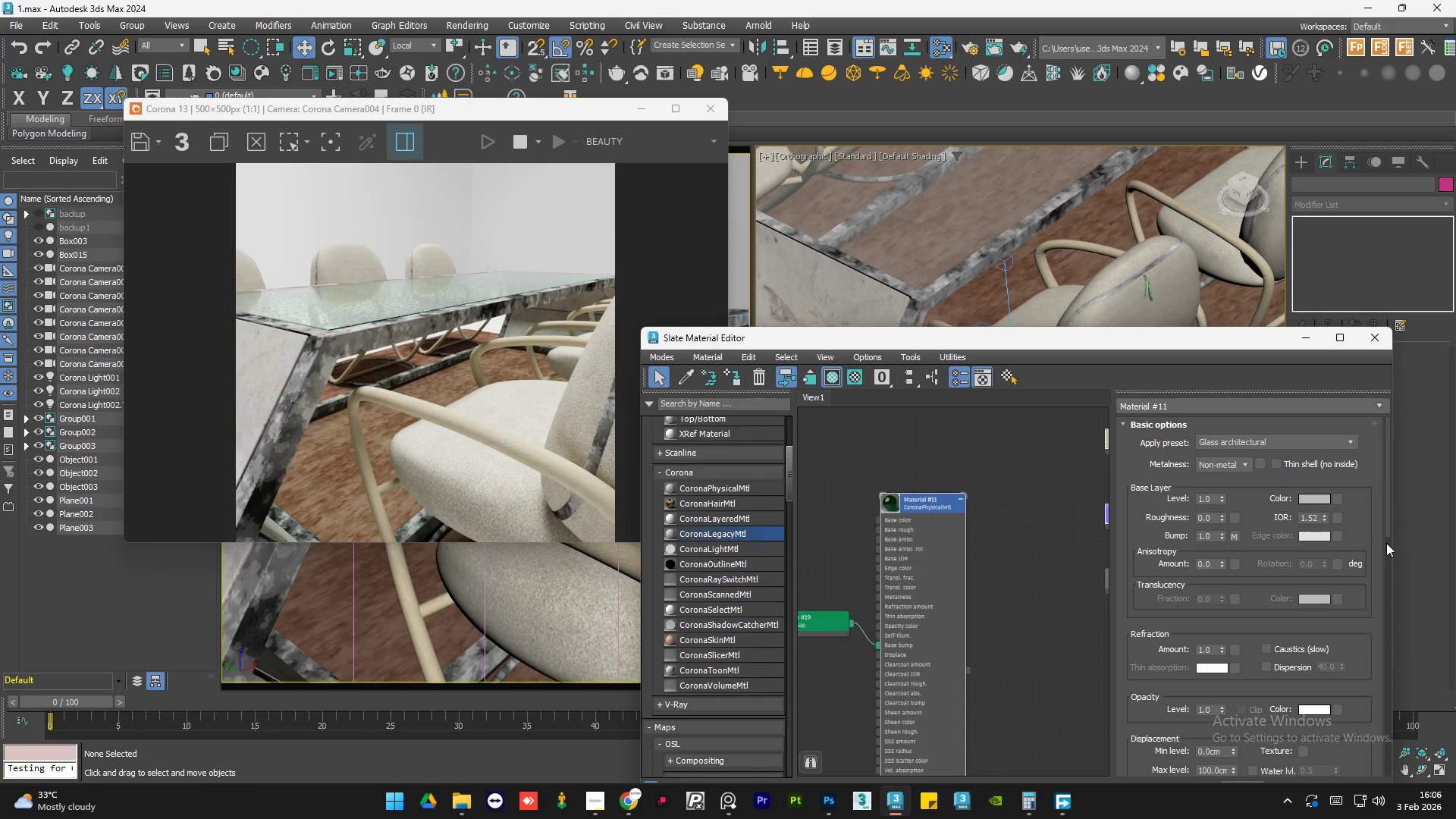 
scroll: coordinate [926, 582], scroll_direction: up, amount: 2.0
 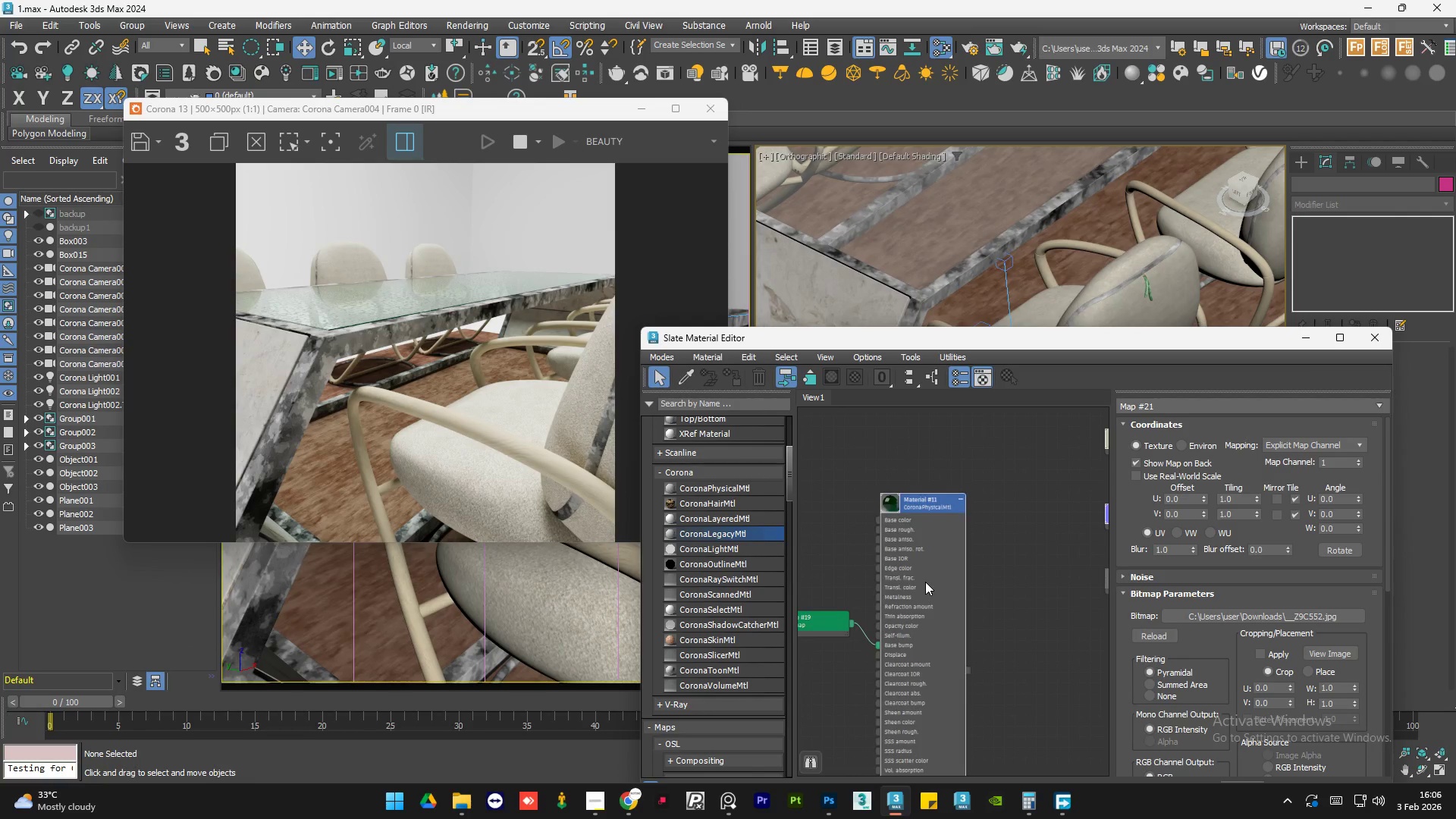 
left_click_drag(start_coordinate=[1387, 523], to_coordinate=[1387, 539])
 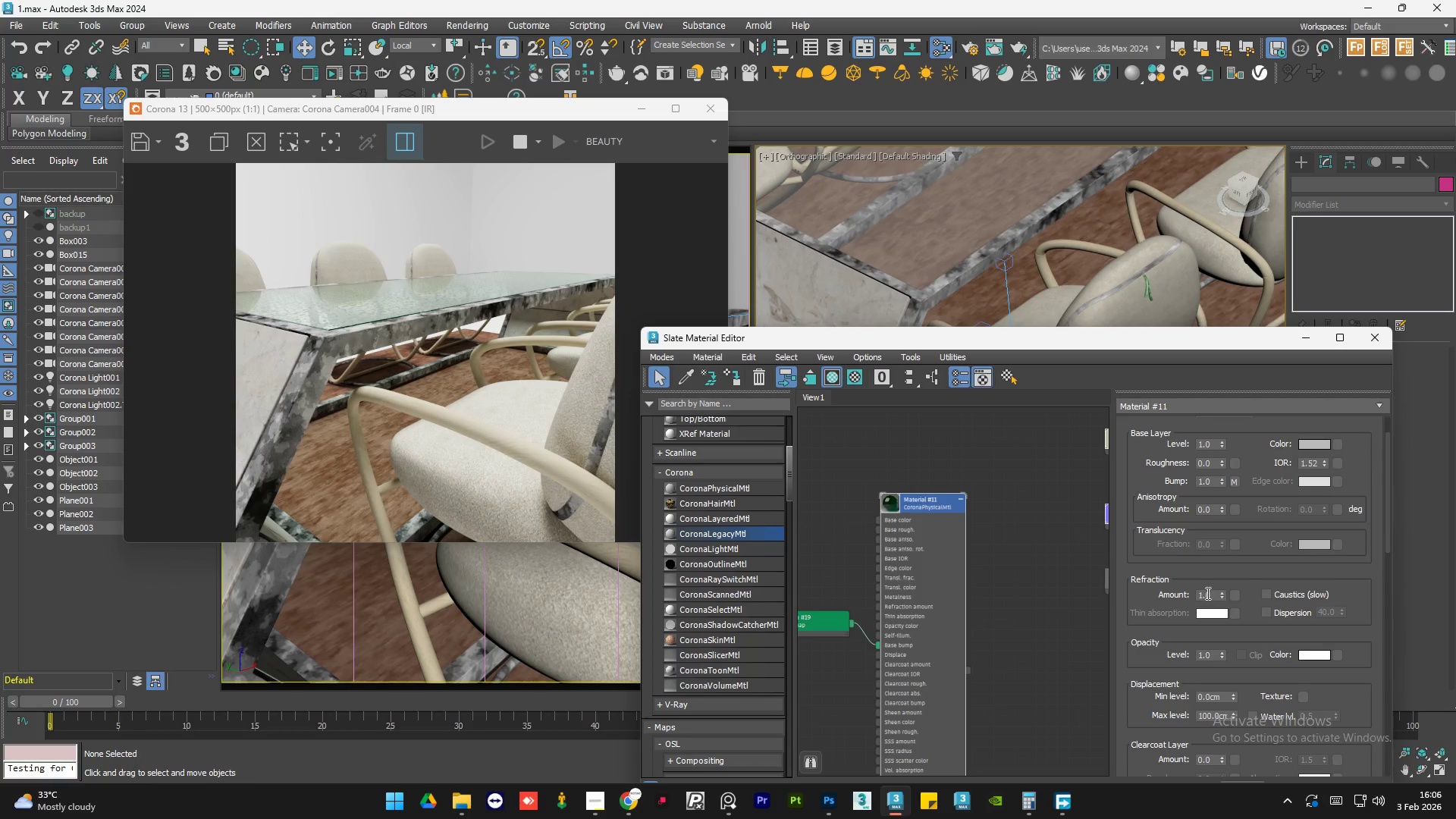 
double_click([1207, 593])
 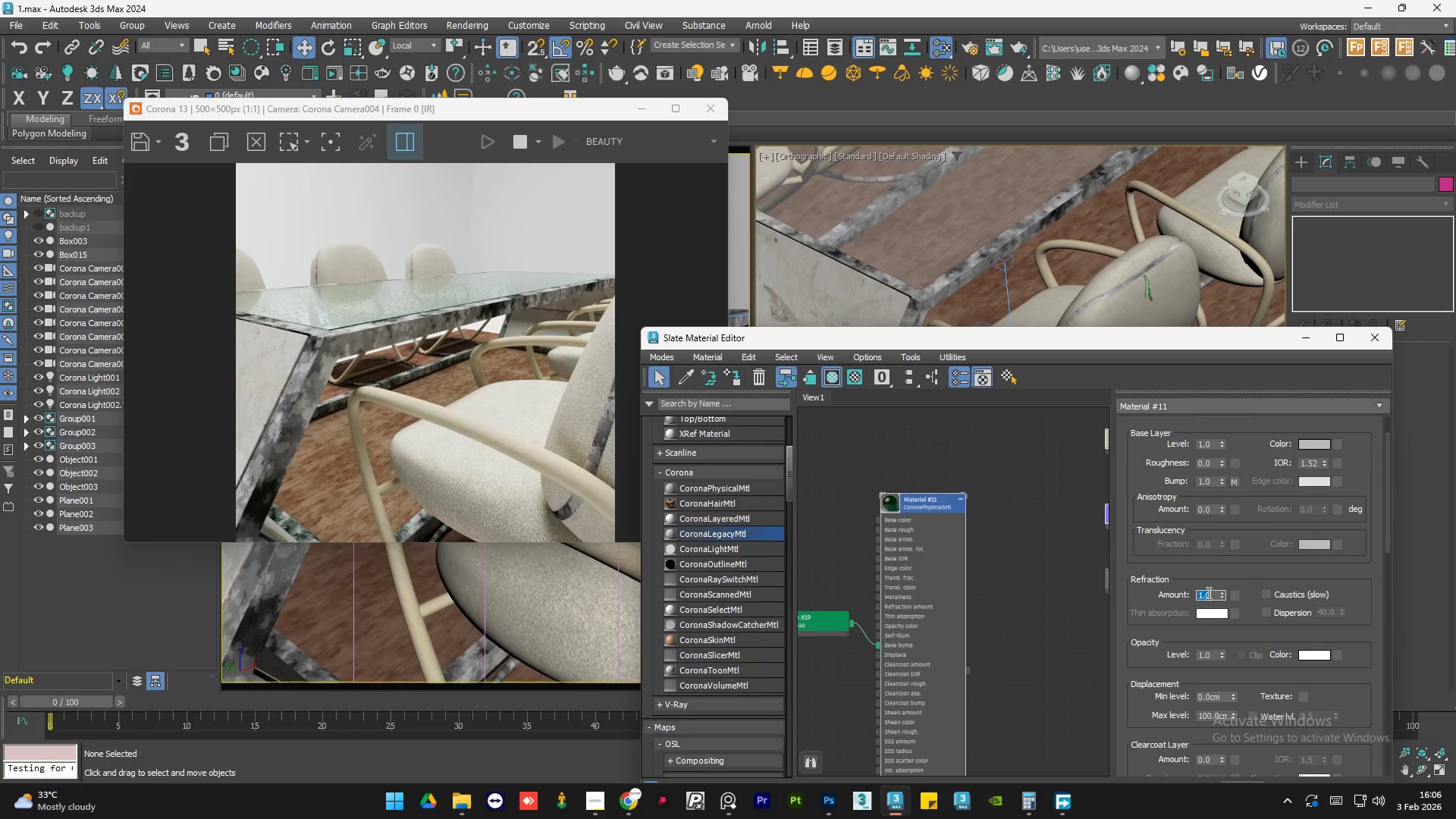 
key(Numpad0)
 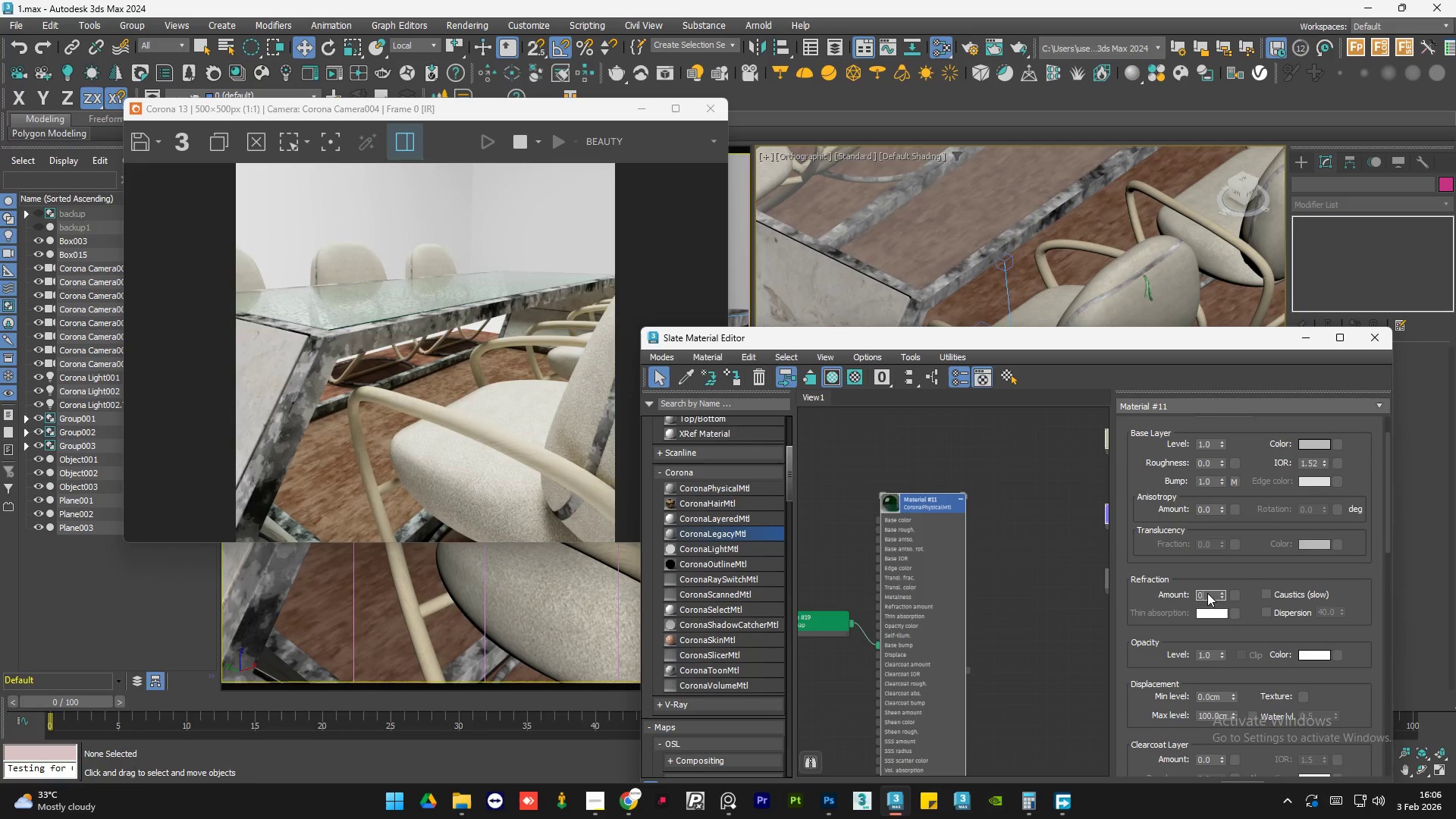 
key(NumpadEnter)
 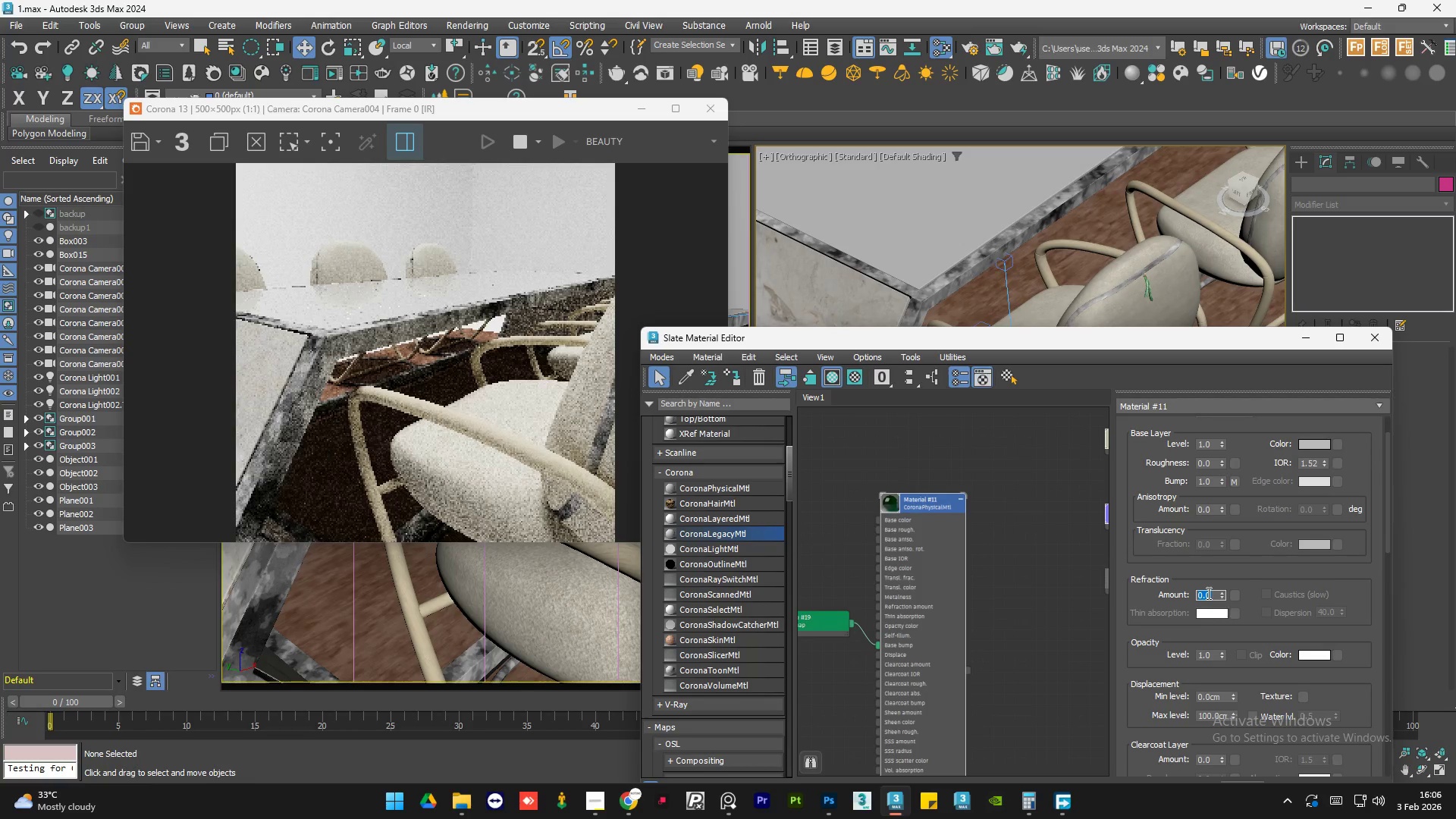 
key(Numpad1)
 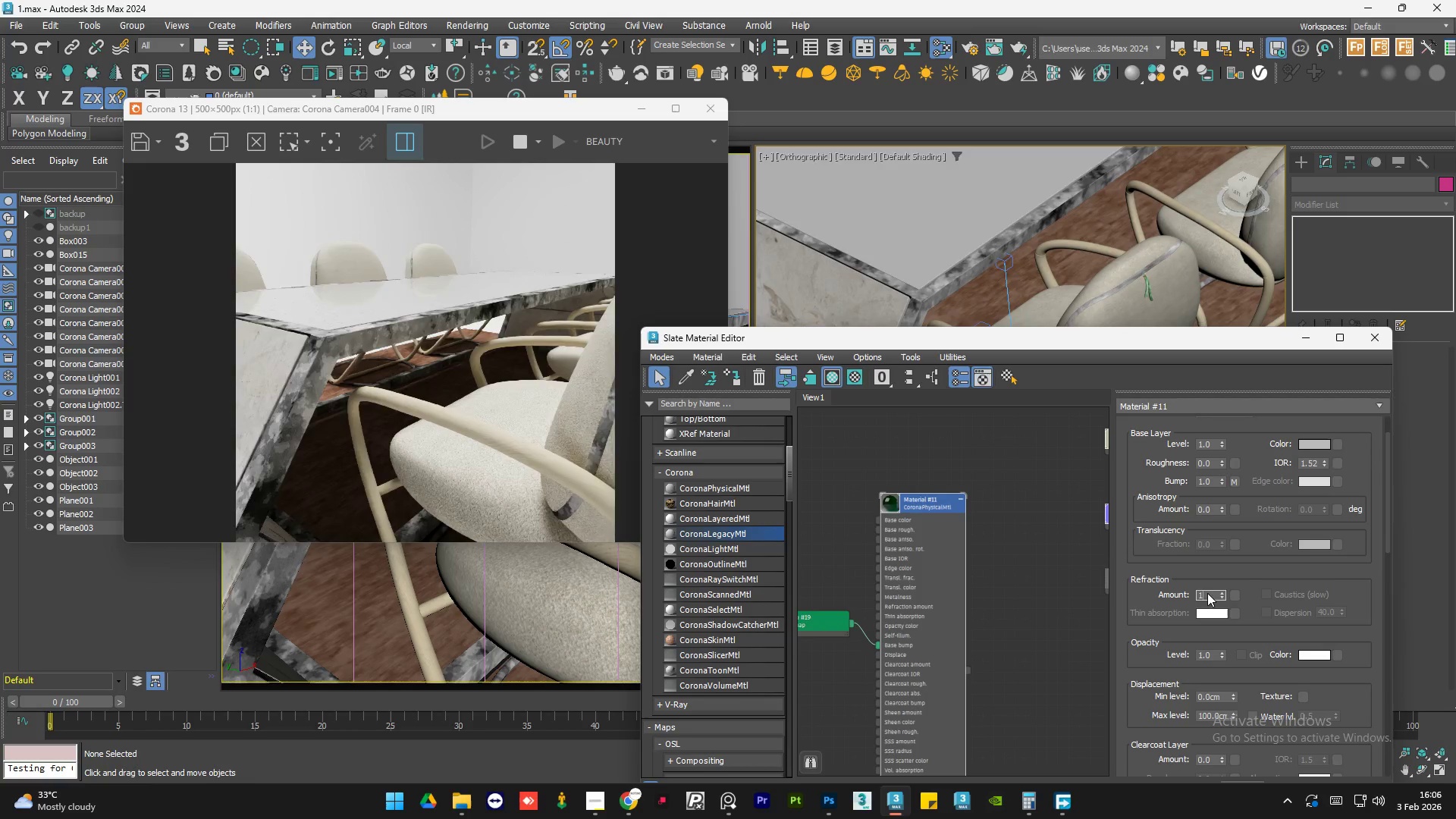 
key(NumpadEnter)
 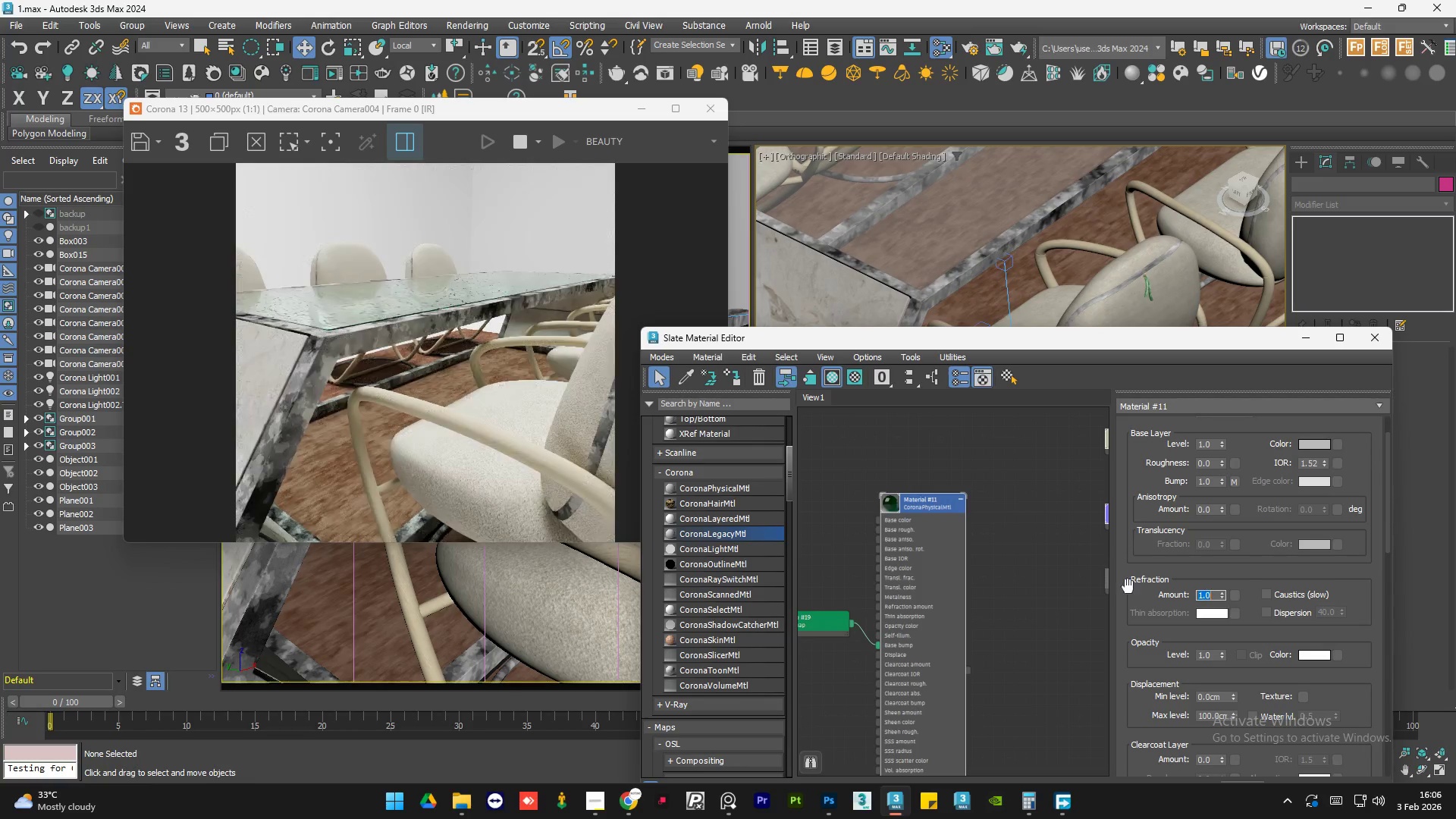 
left_click([1037, 581])
 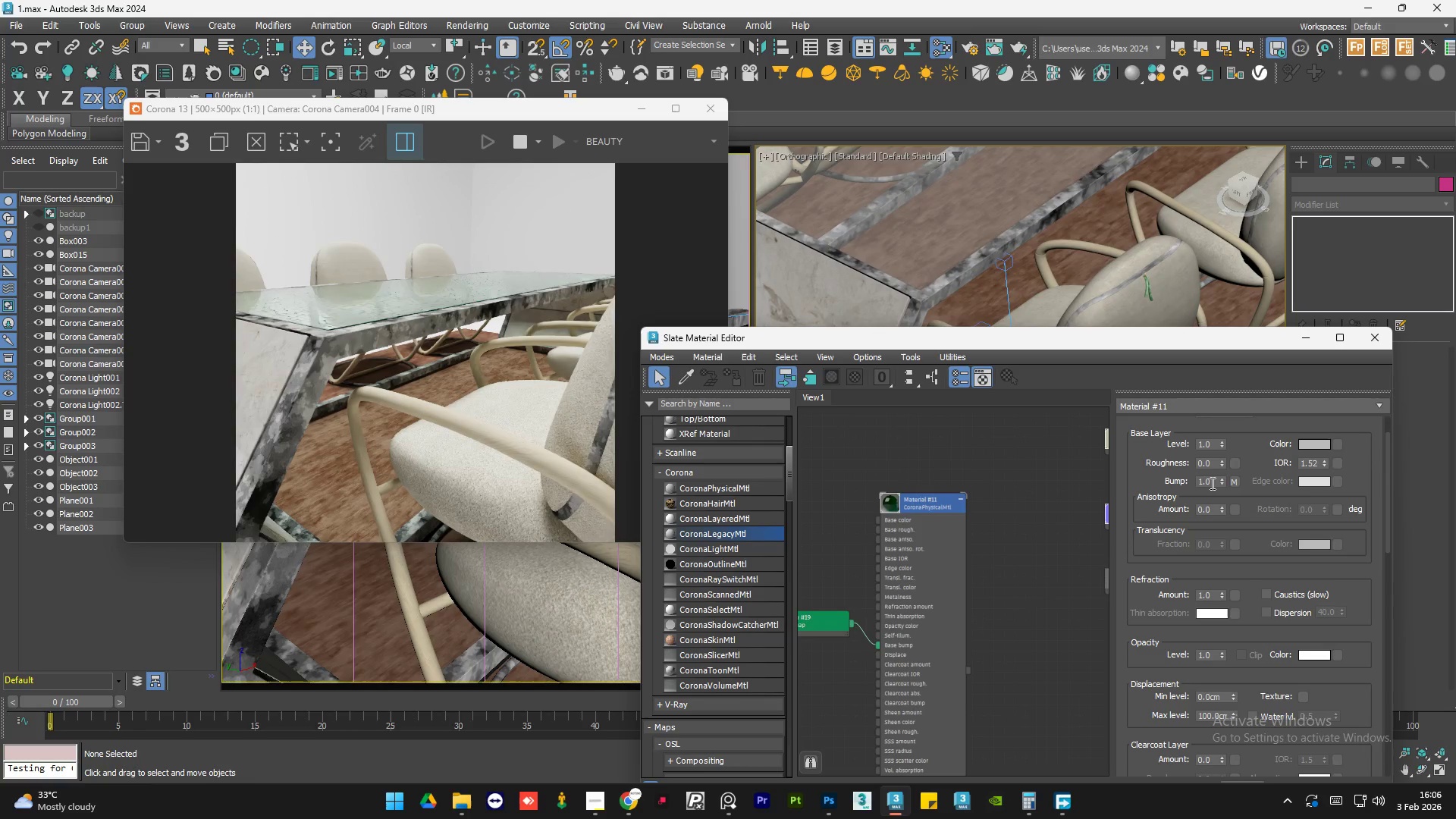 
double_click([1212, 483])
 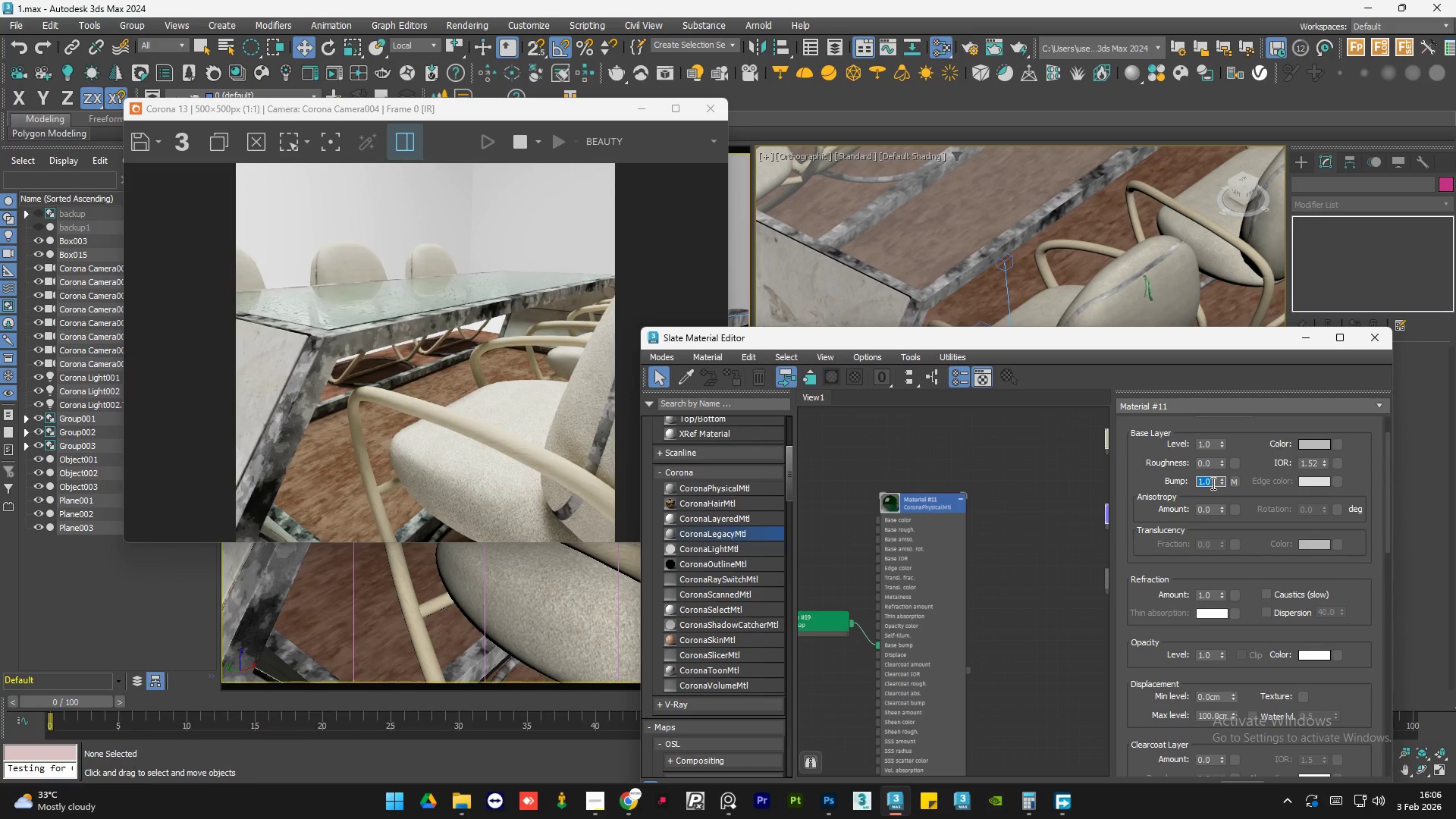 
key(Numpad1)
 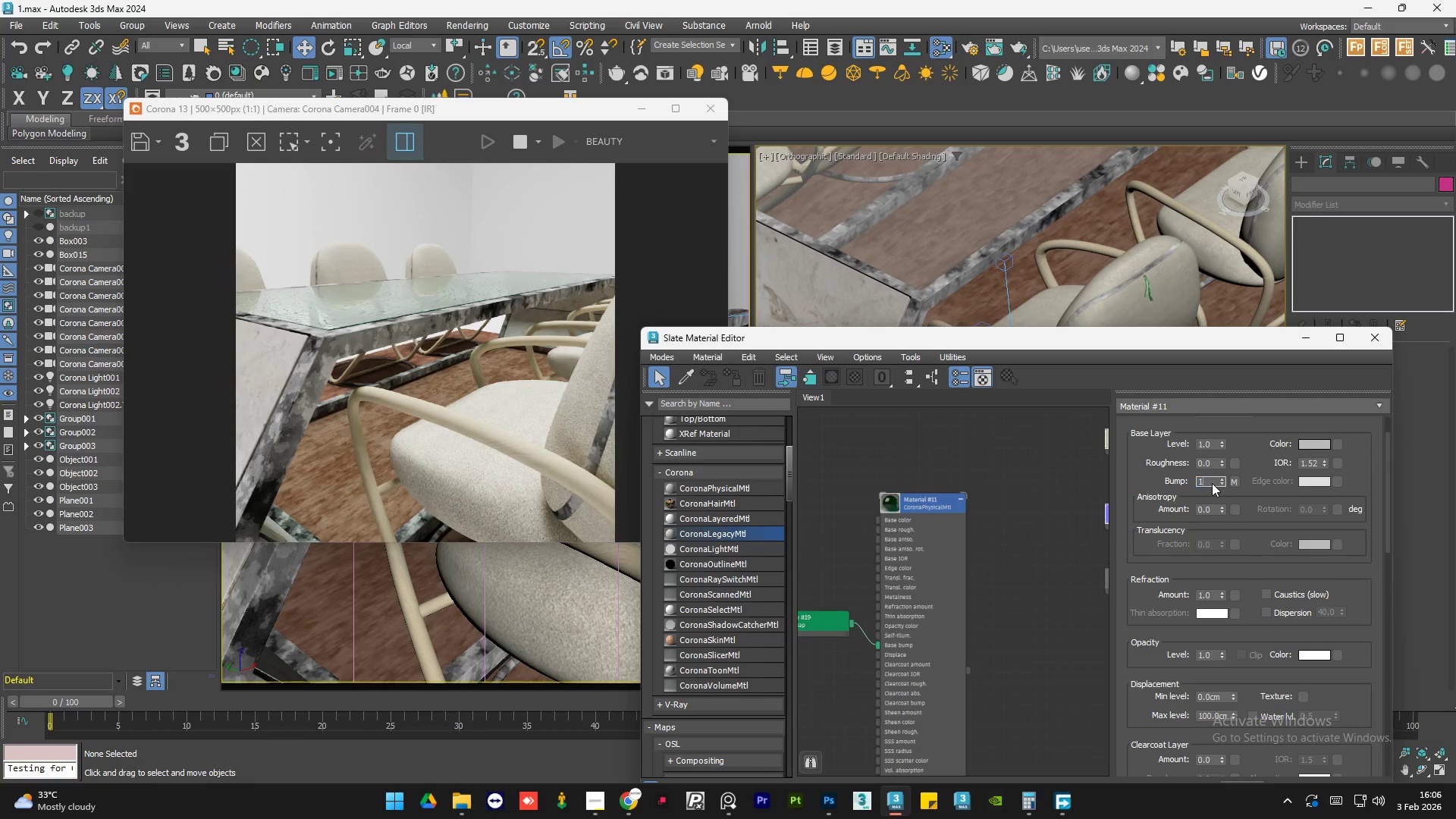 
key(Numpad0)
 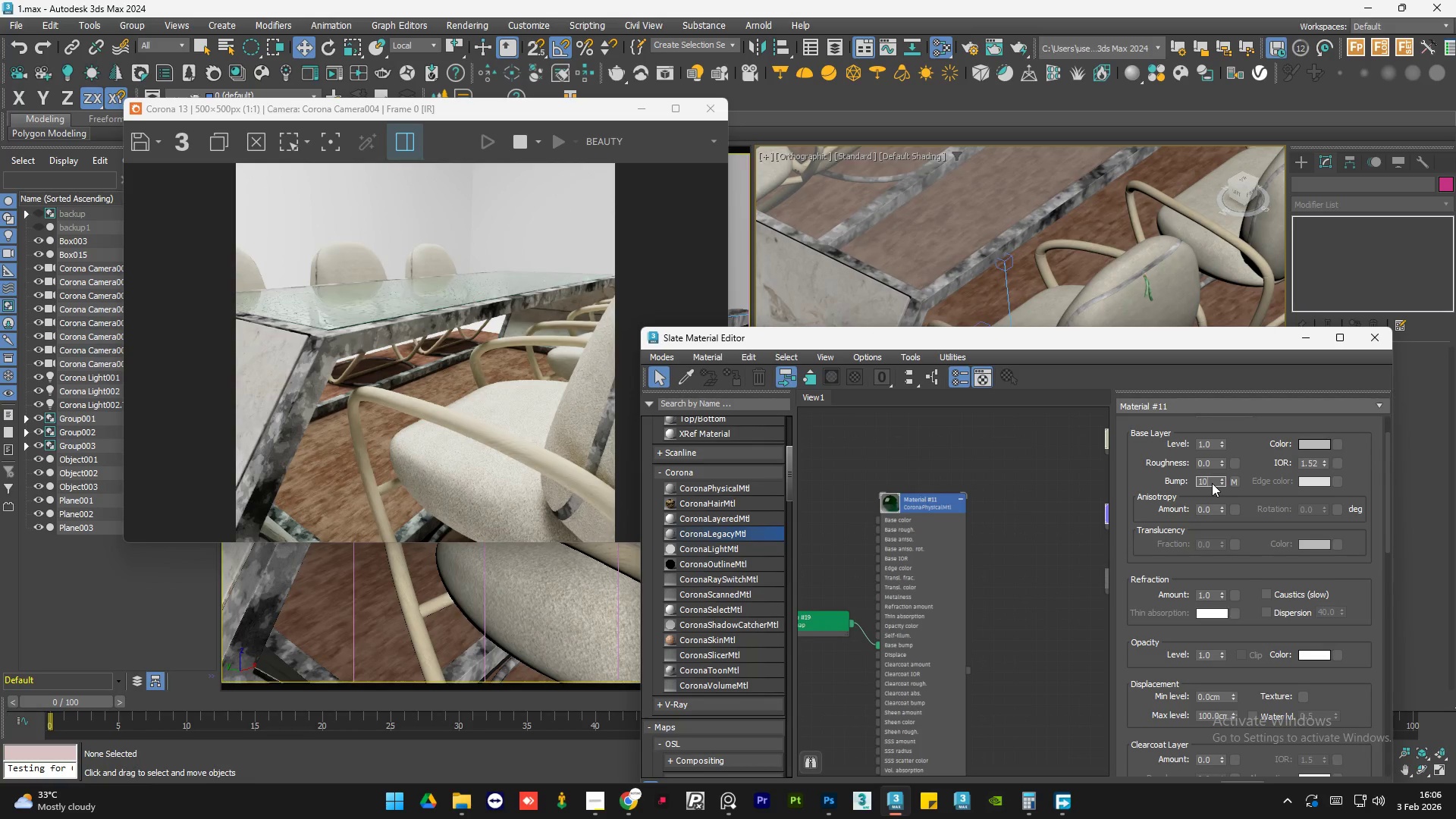 
key(NumpadEnter)
 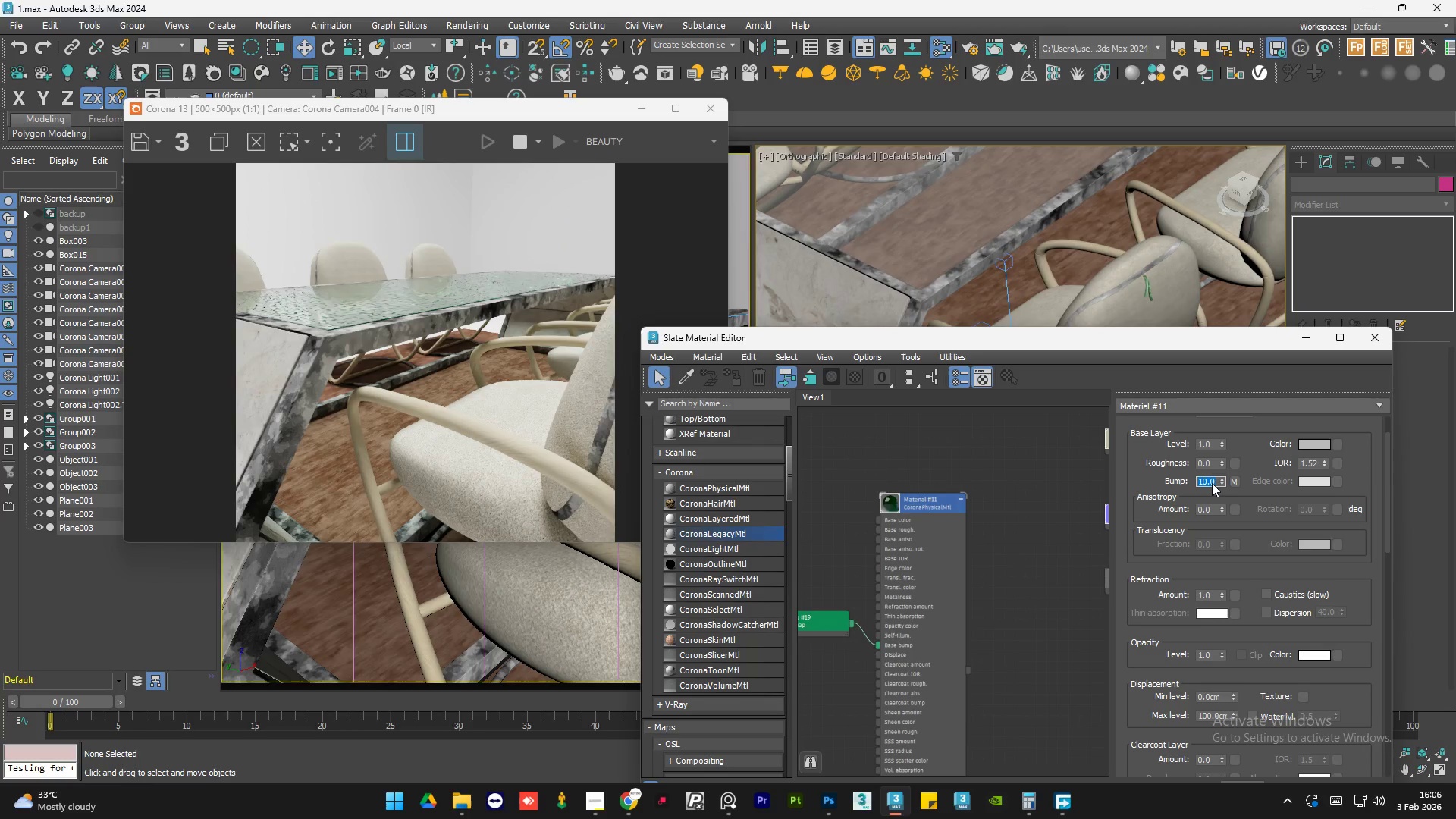 
key(Numpad5)
 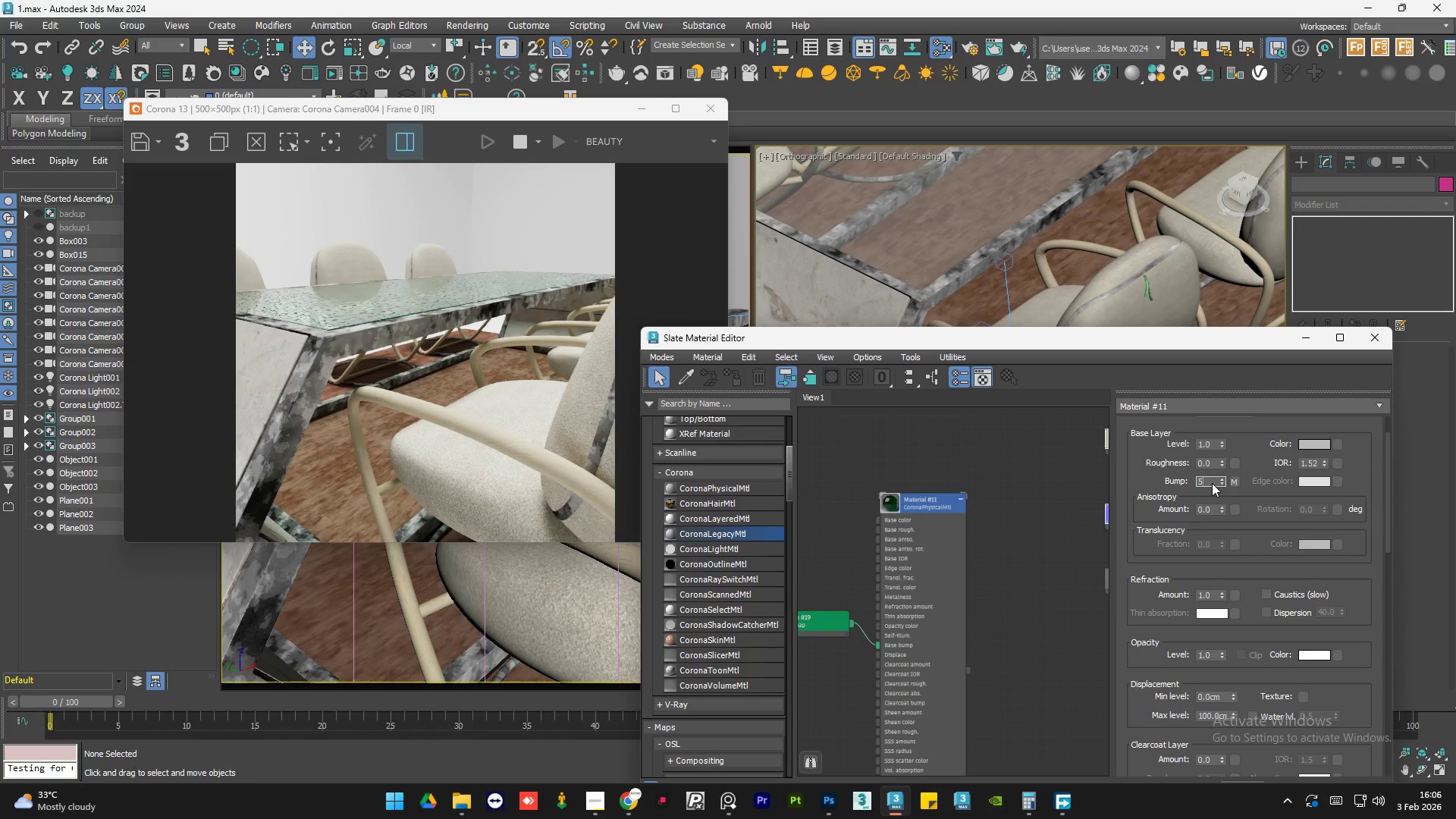 
key(NumpadEnter)
 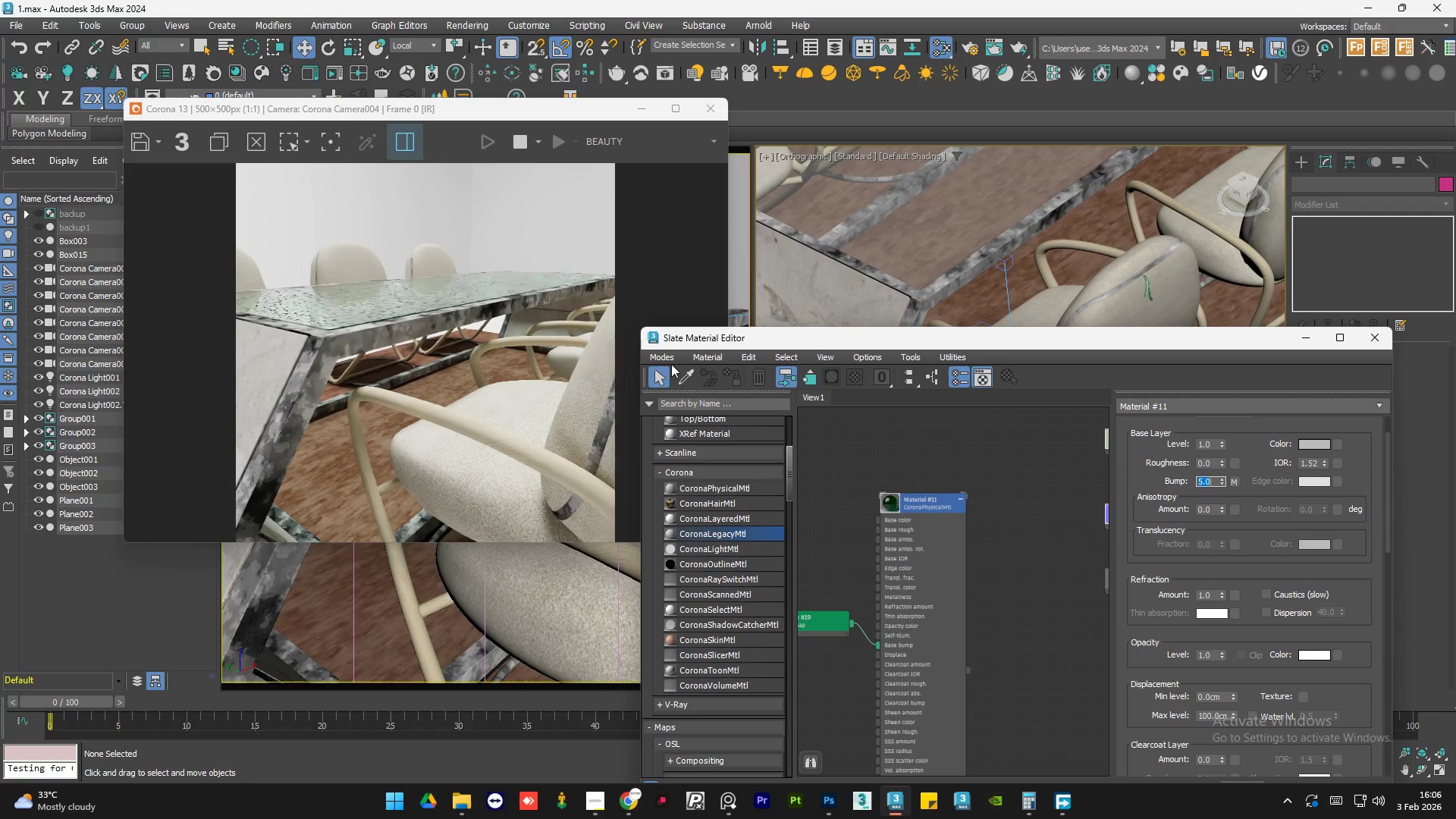 
scroll: coordinate [337, 312], scroll_direction: none, amount: 0.0
 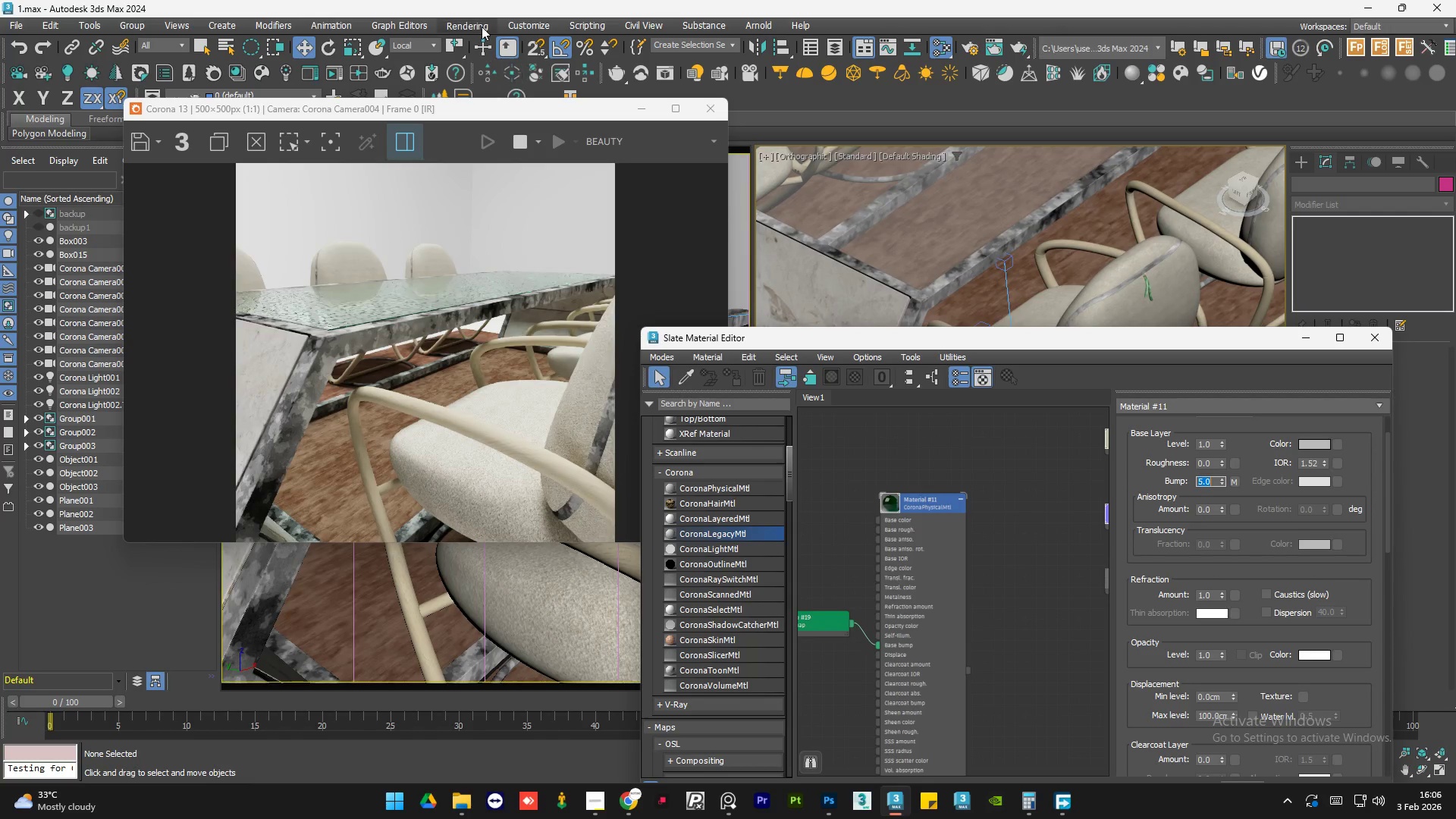 
left_click([482, 26])
 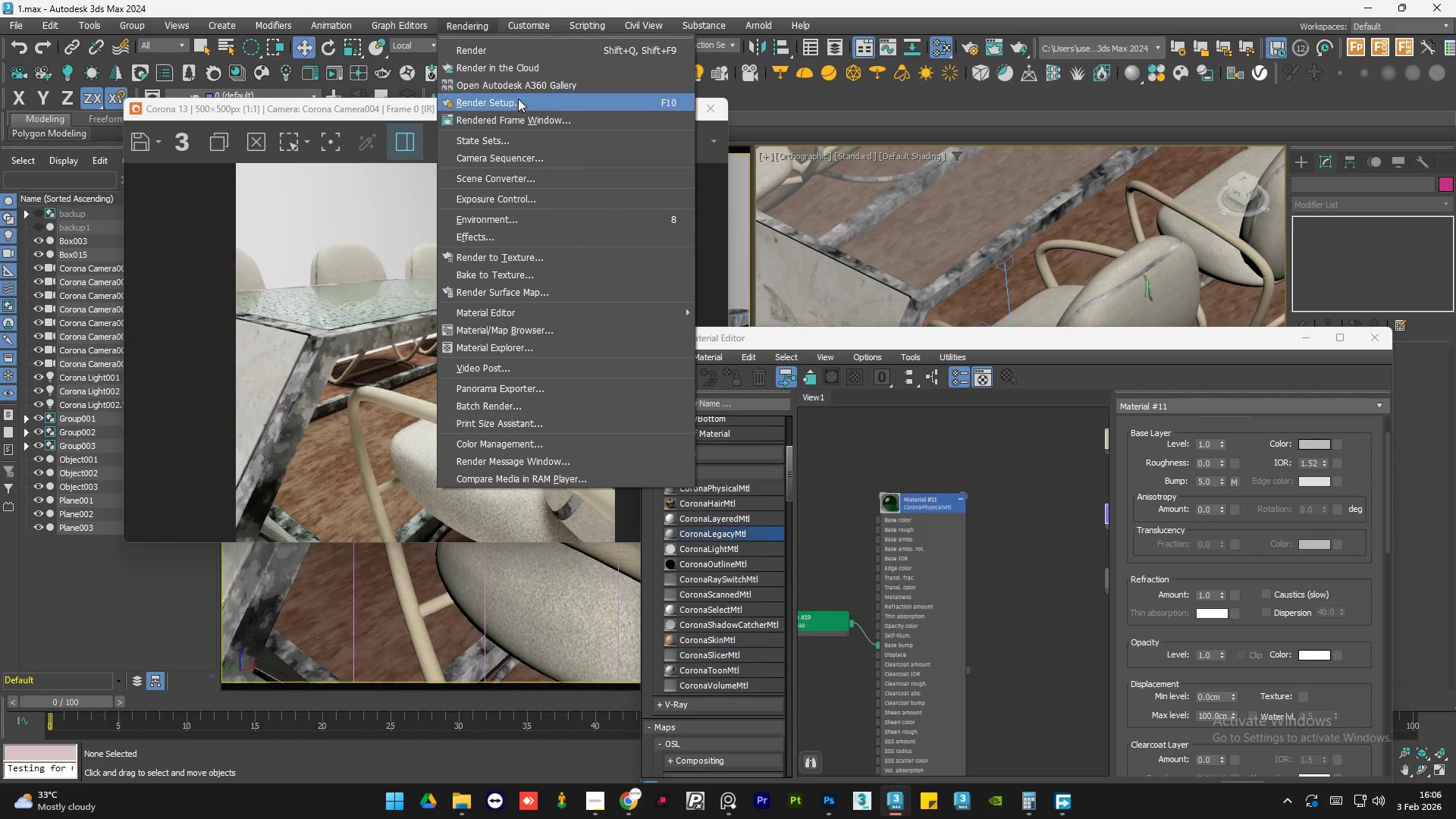 
left_click([519, 99])
 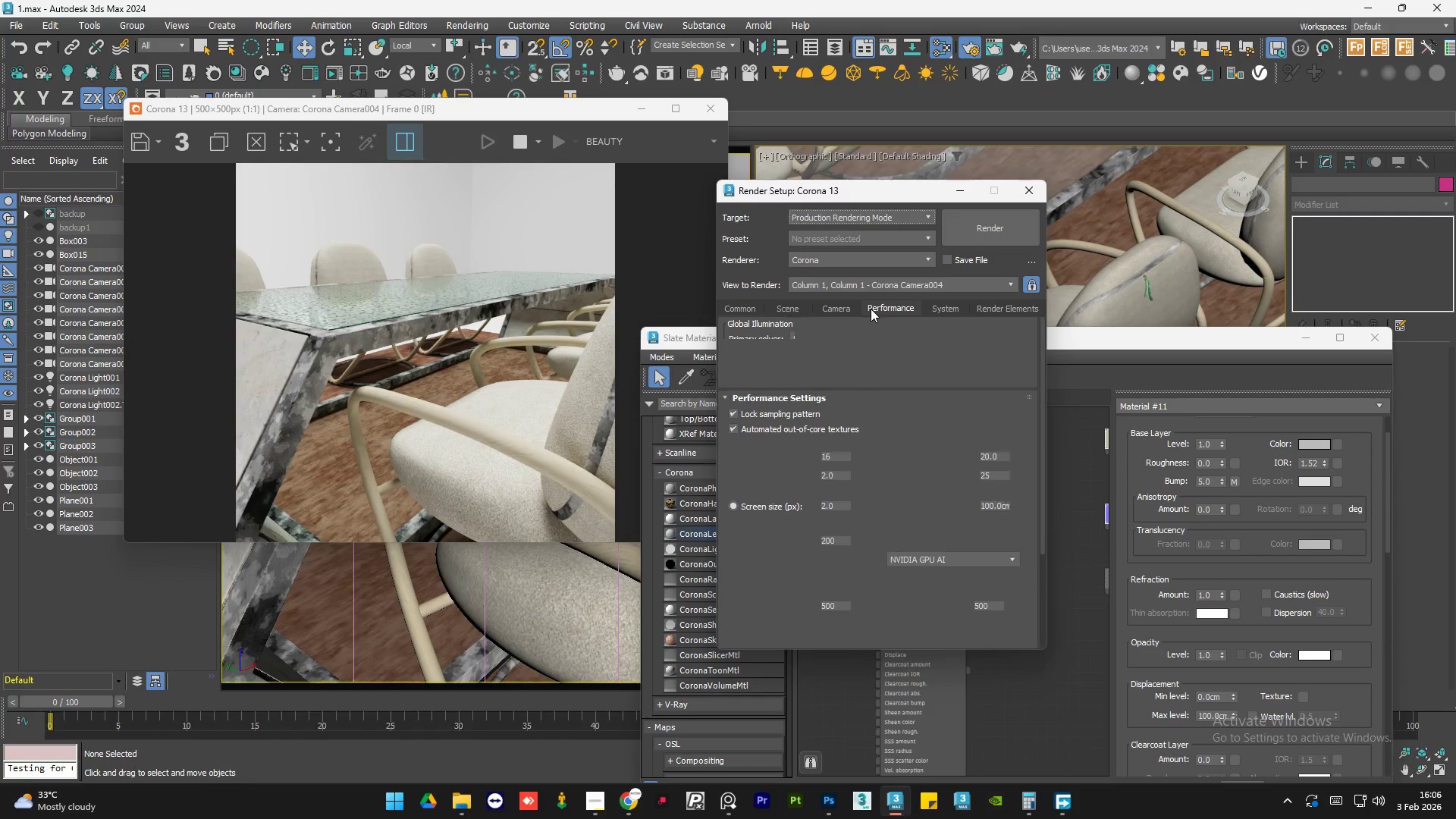 
wait(5.22)
 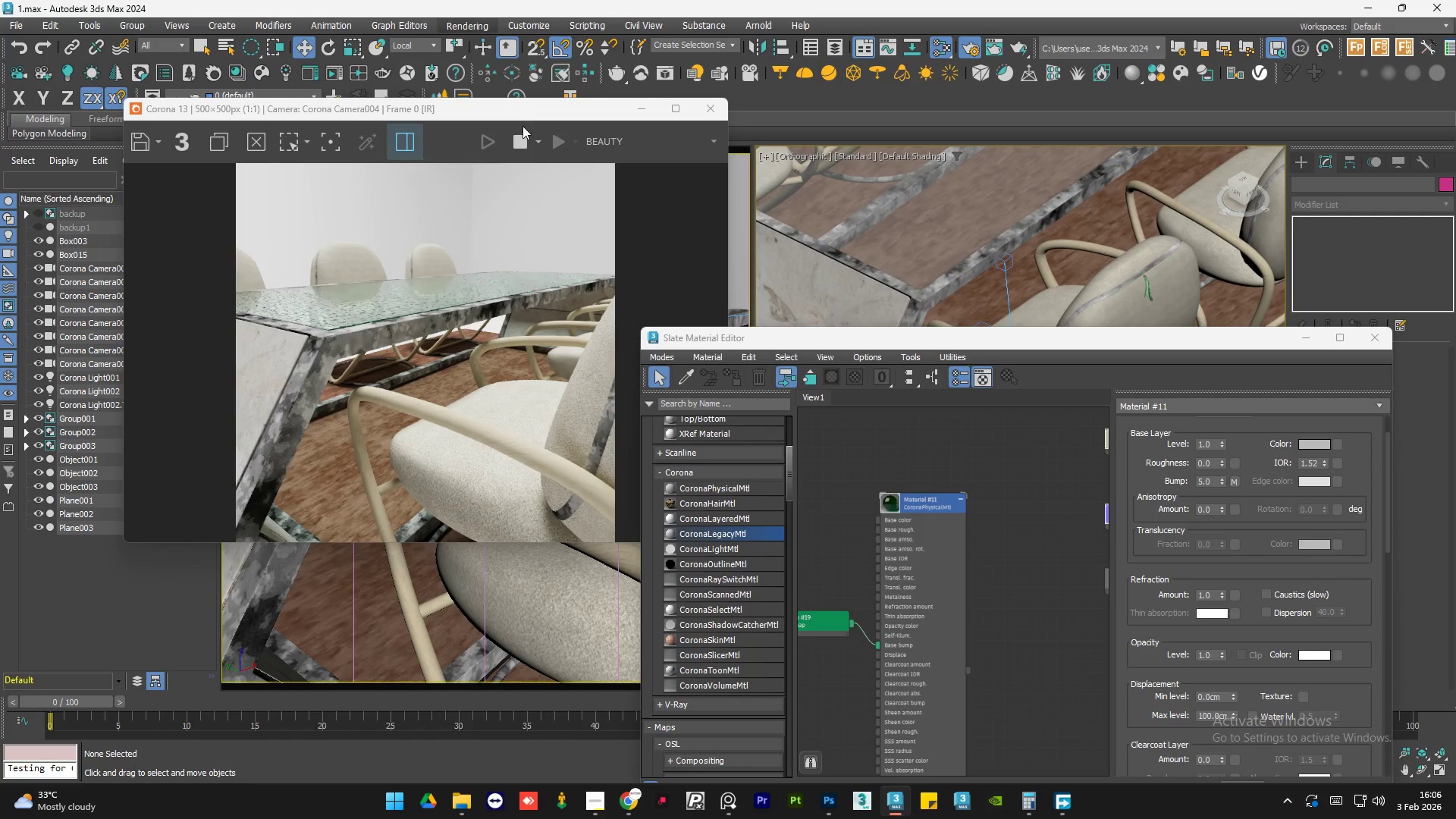 
double_click([953, 560])
 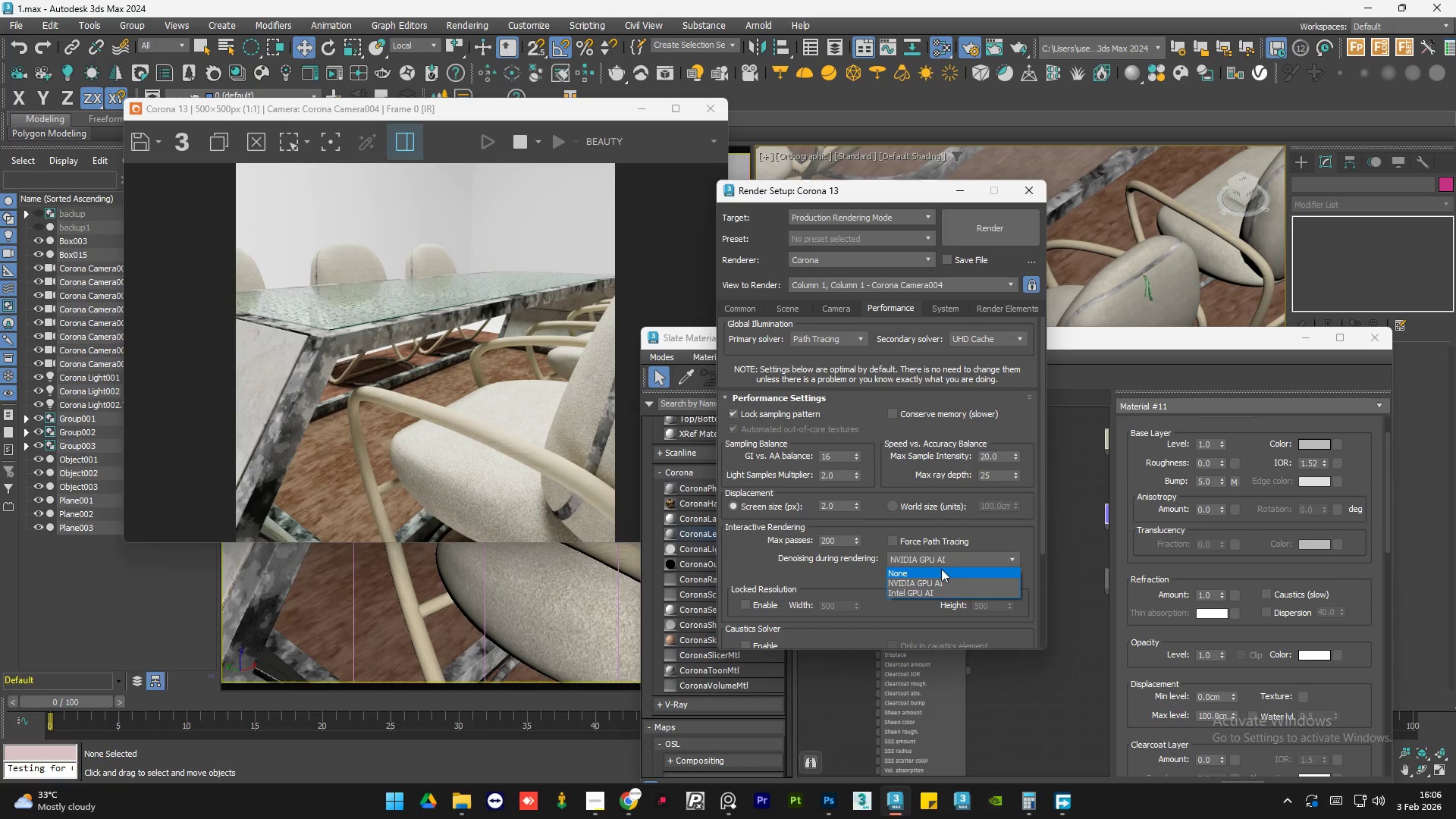 
left_click([941, 569])
 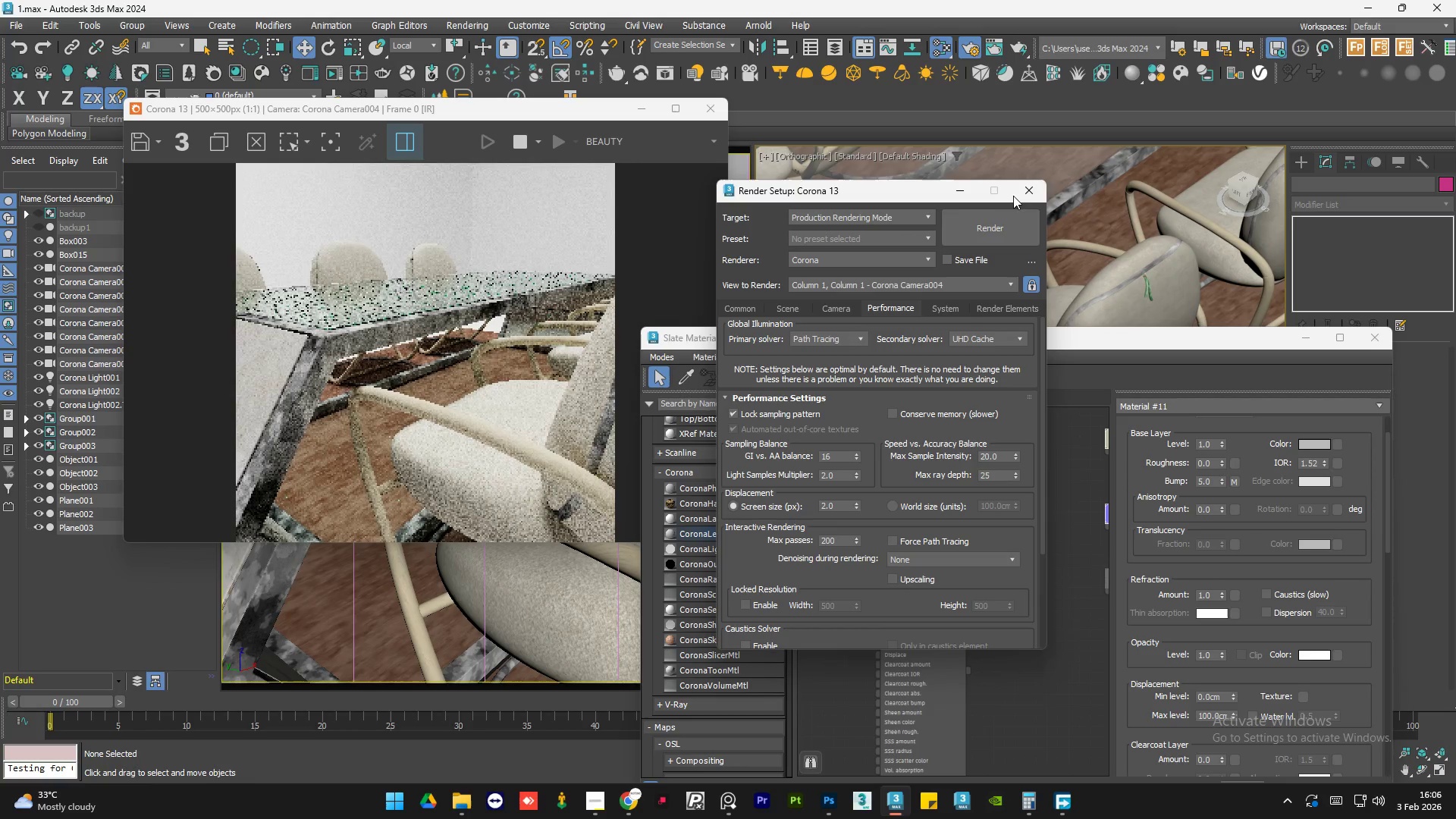 
left_click([1018, 194])
 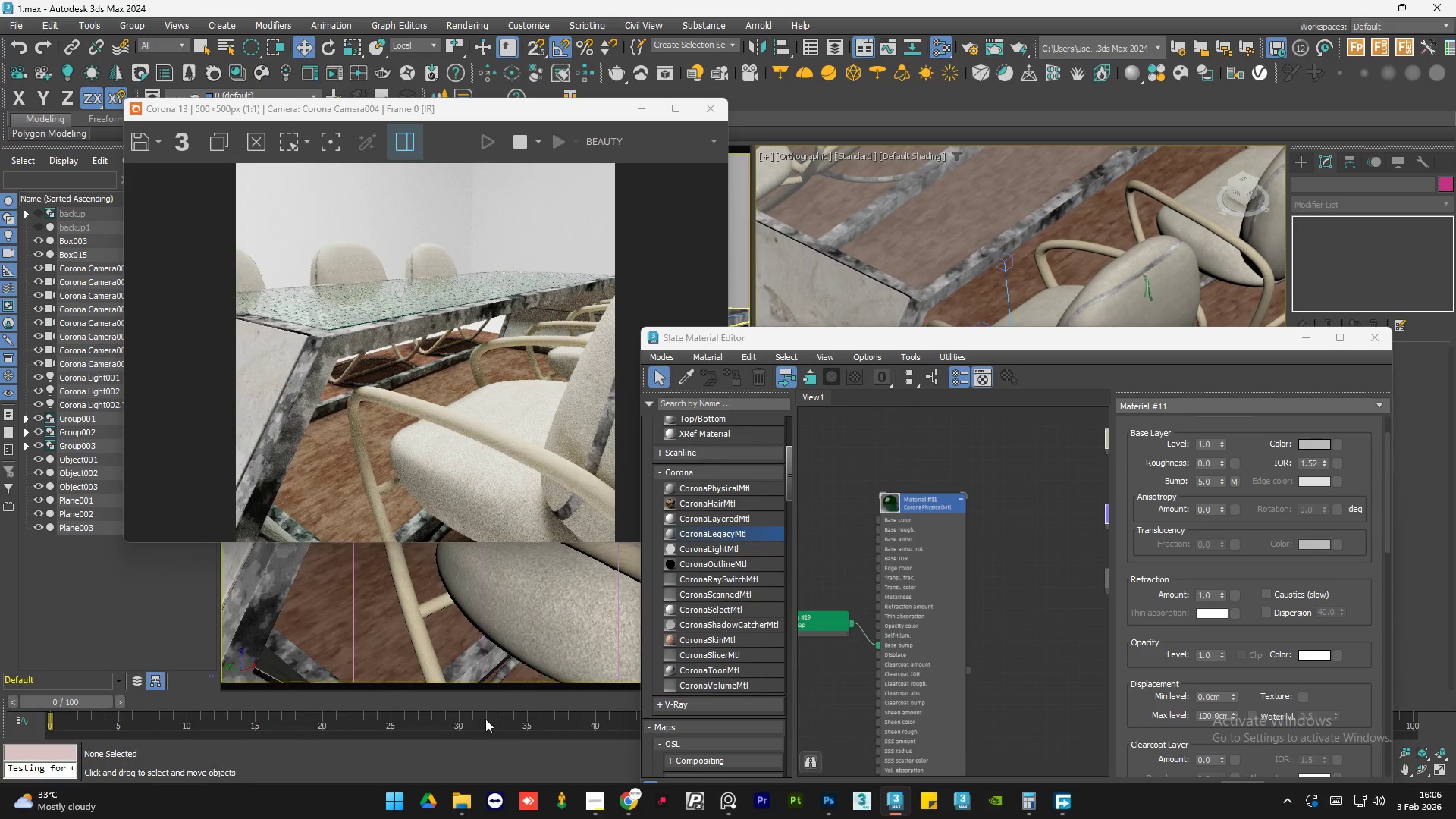 
left_click([494, 761])
 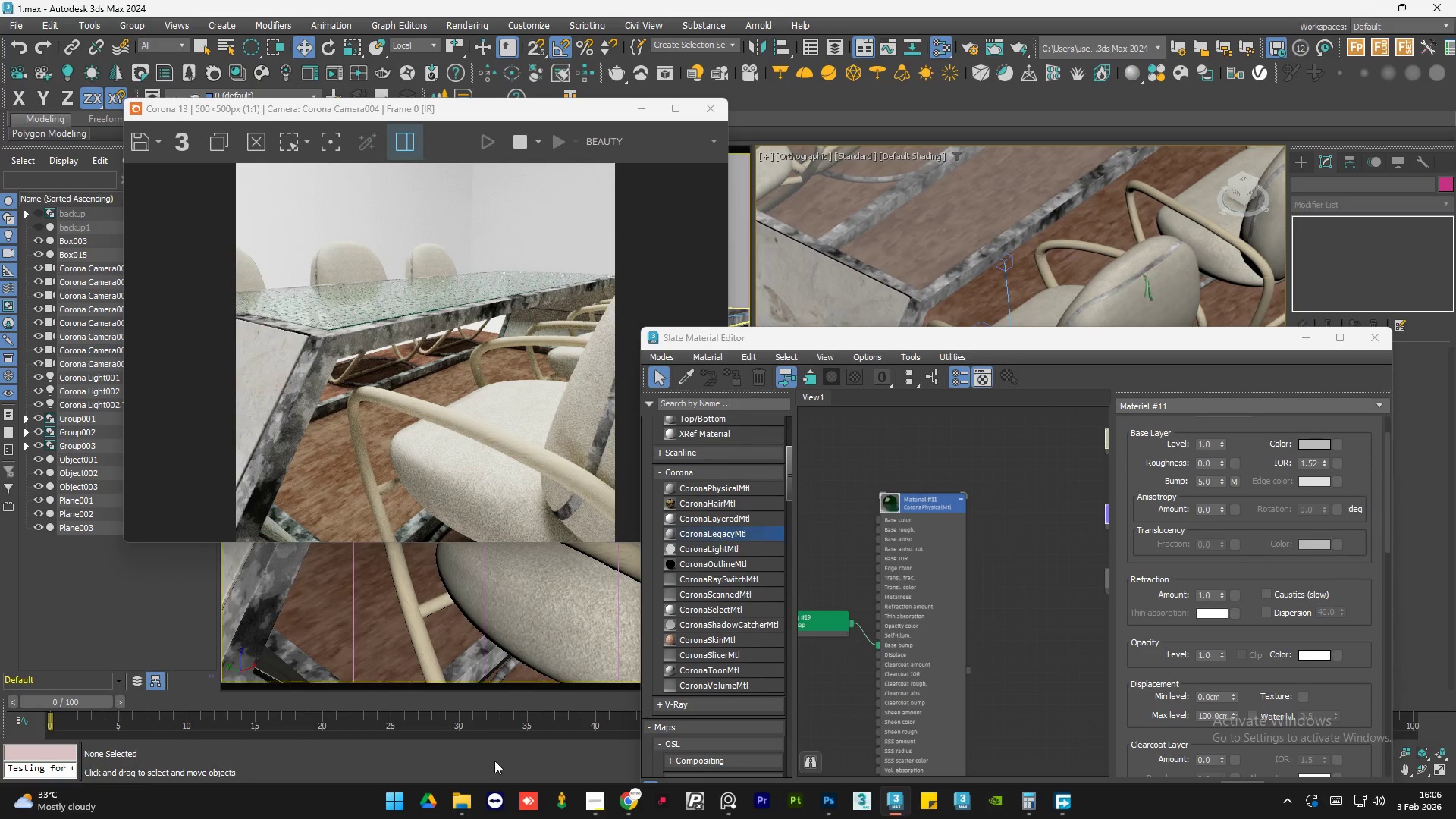 
key(Control+S)
 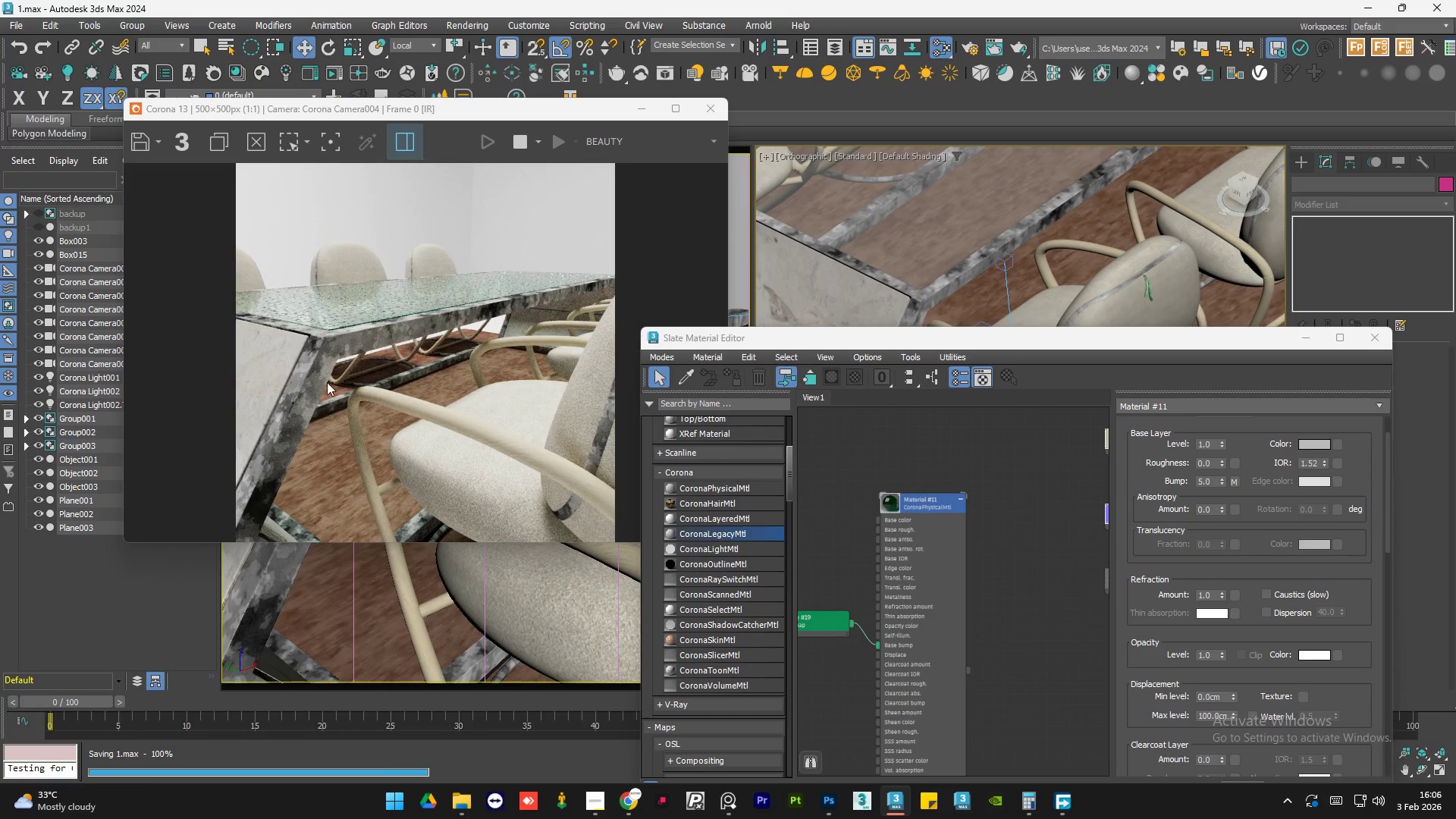 
scroll: coordinate [350, 306], scroll_direction: up, amount: 1.0
 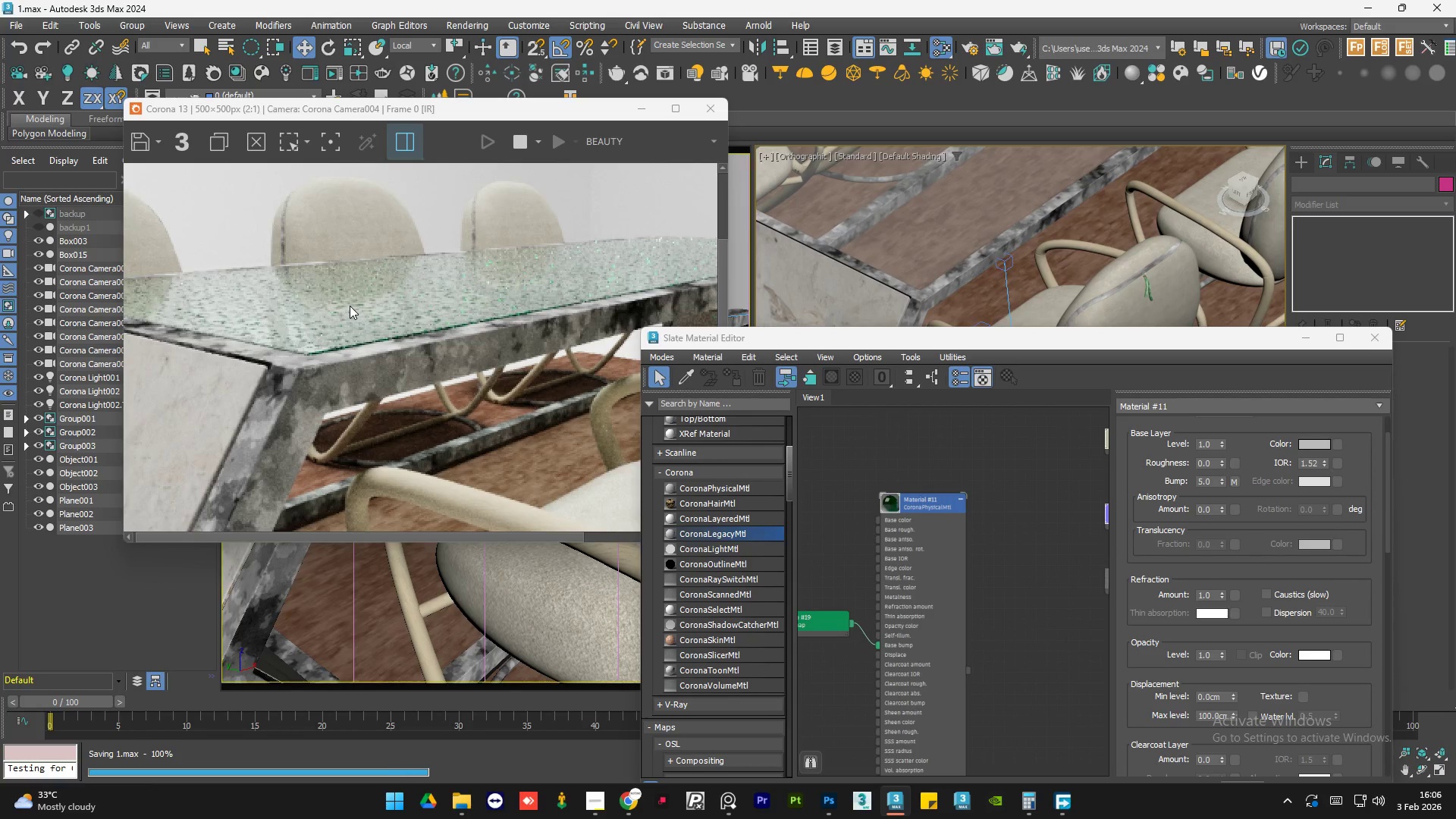 
scroll: coordinate [348, 306], scroll_direction: none, amount: 0.0
 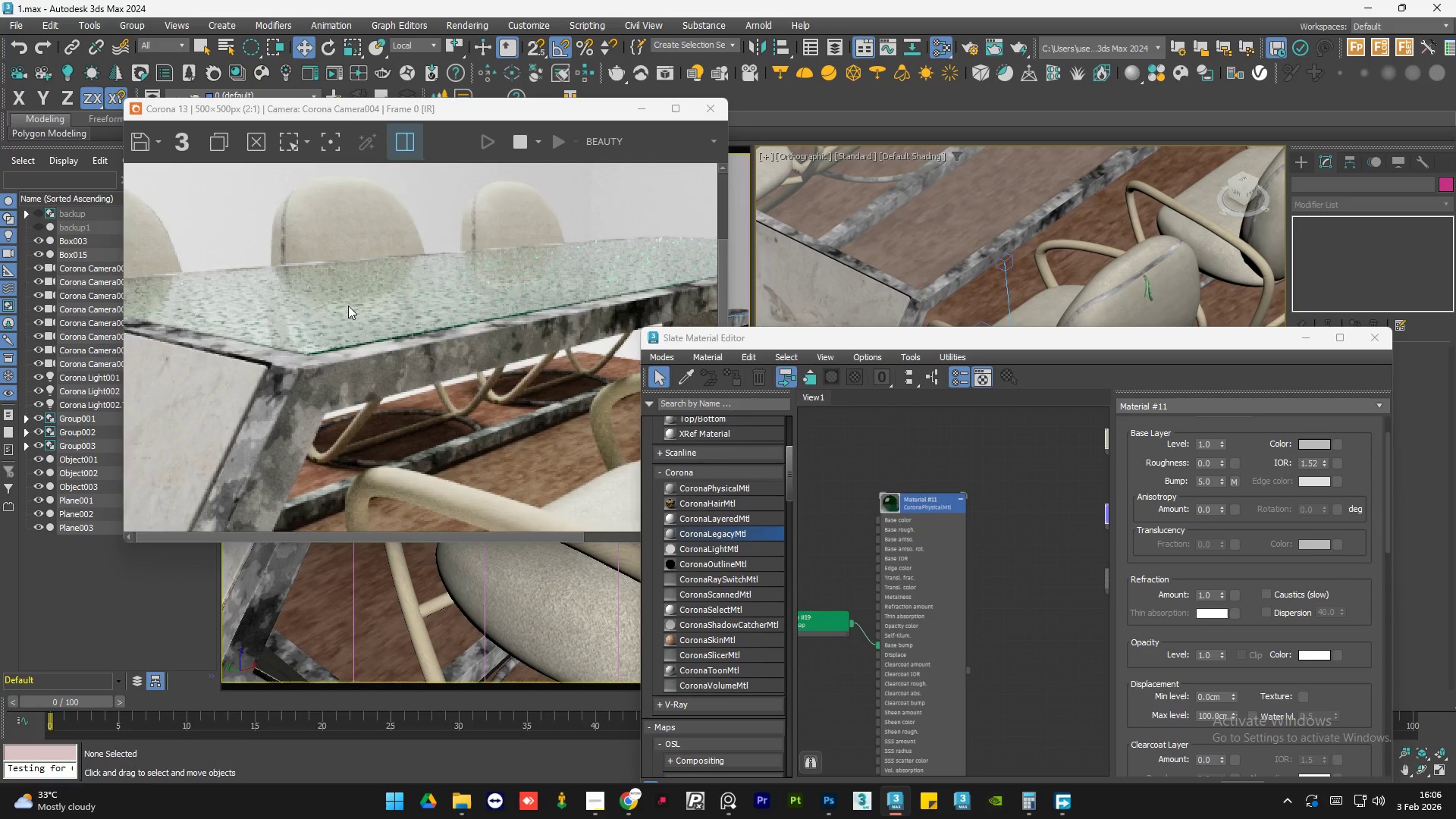 
scroll: coordinate [348, 306], scroll_direction: down, amount: 1.0
 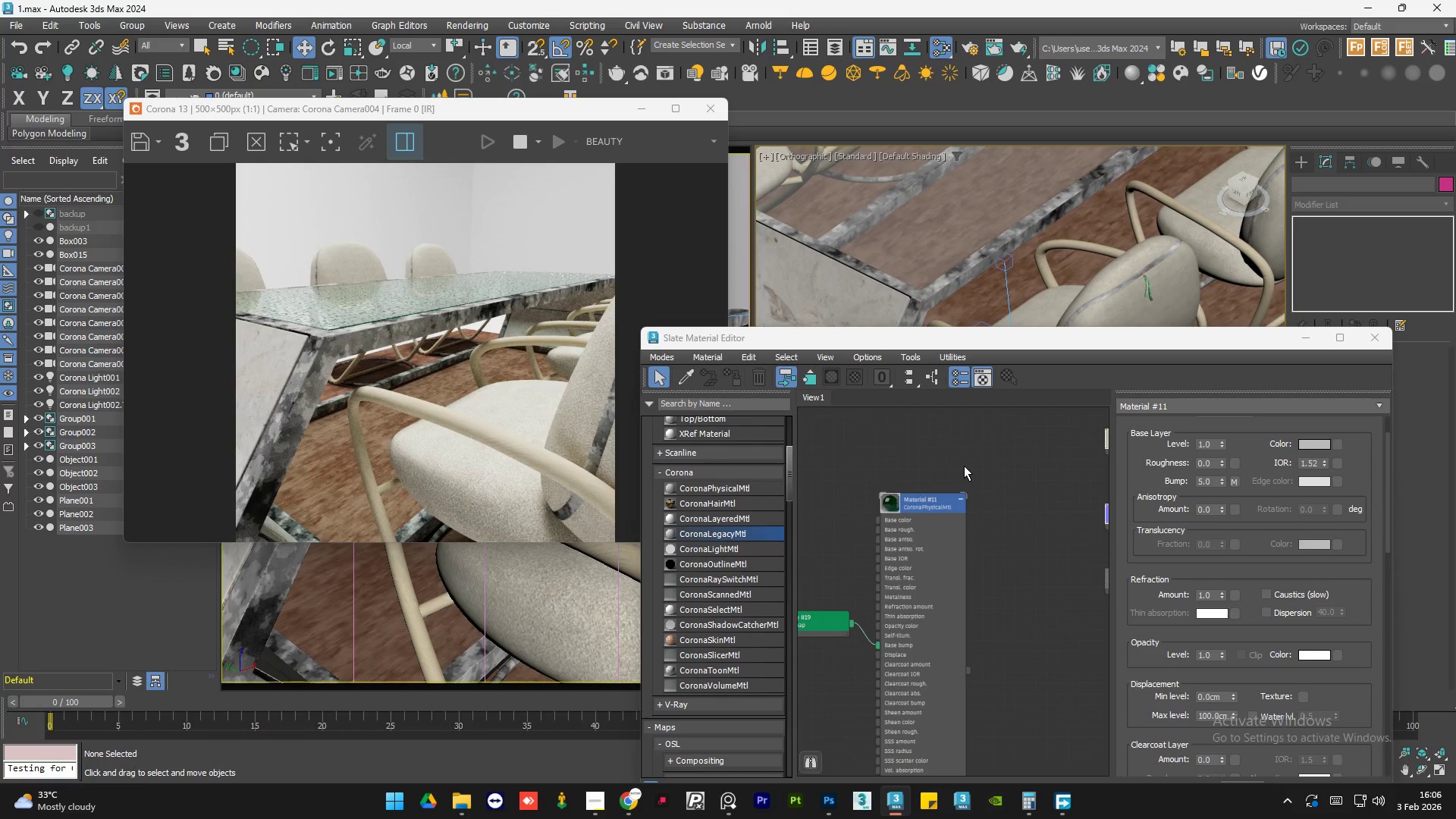 
left_click([927, 540])
 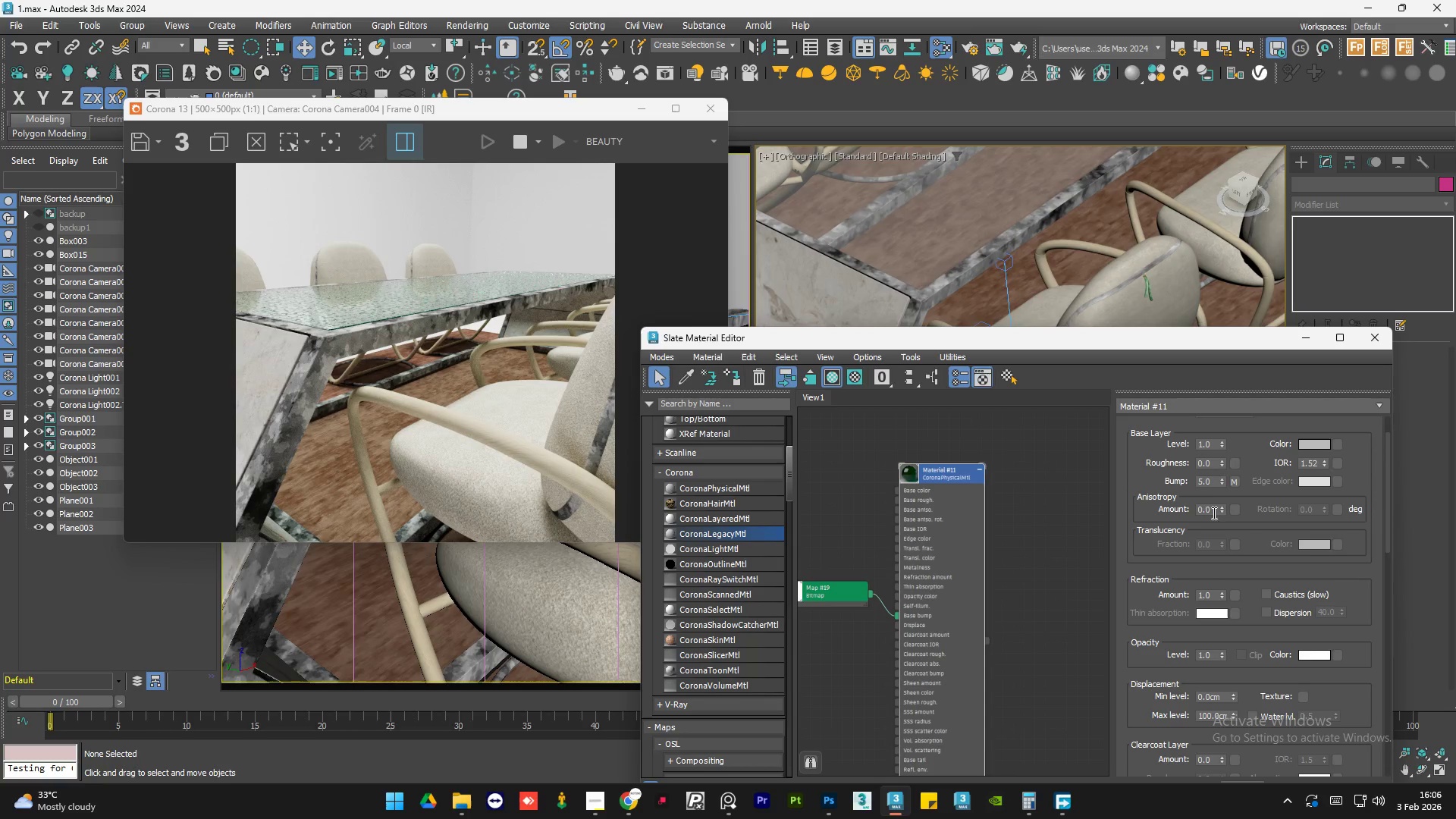 
scroll: coordinate [932, 503], scroll_direction: none, amount: 0.0
 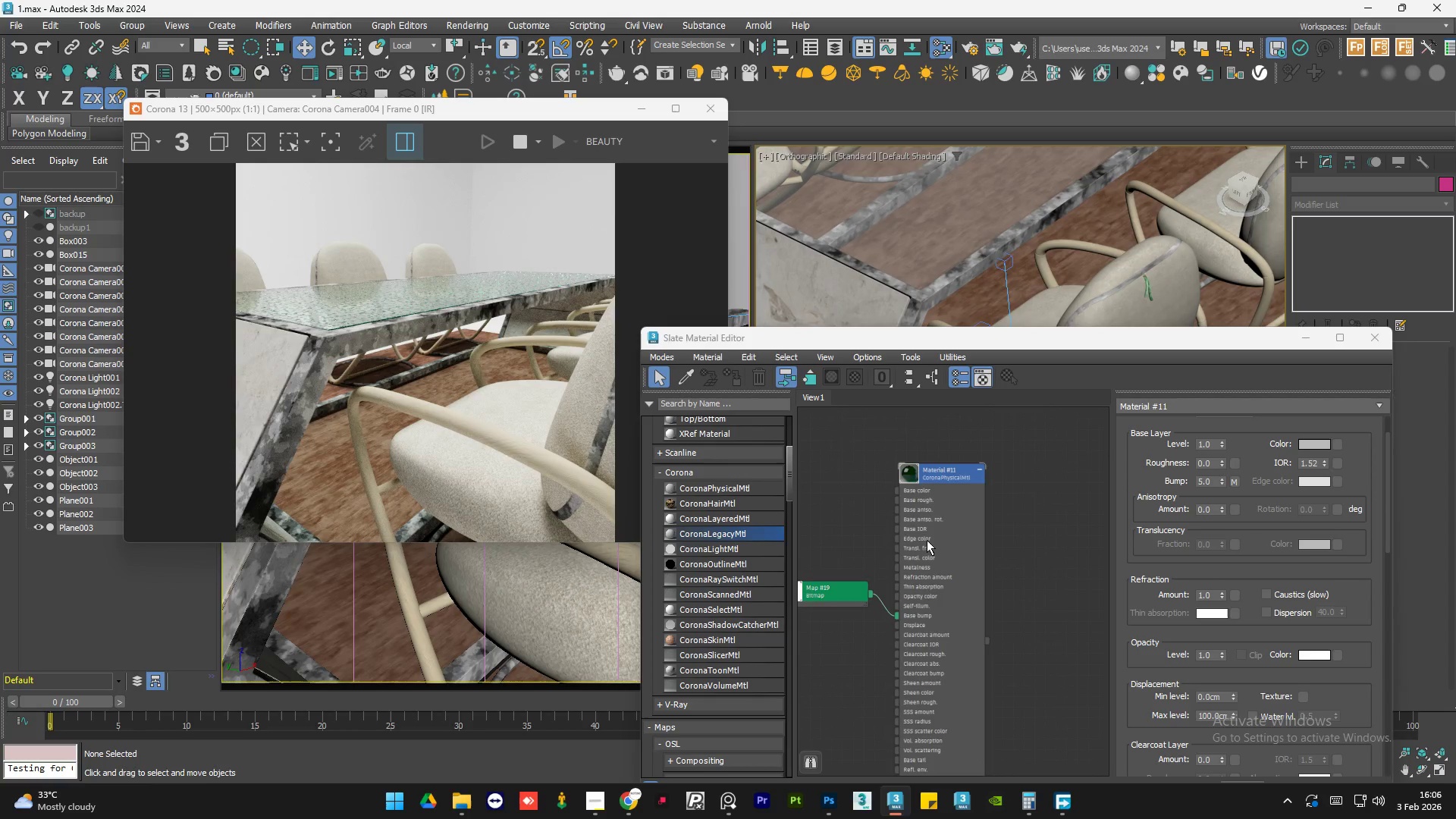 
double_click([1211, 479])
 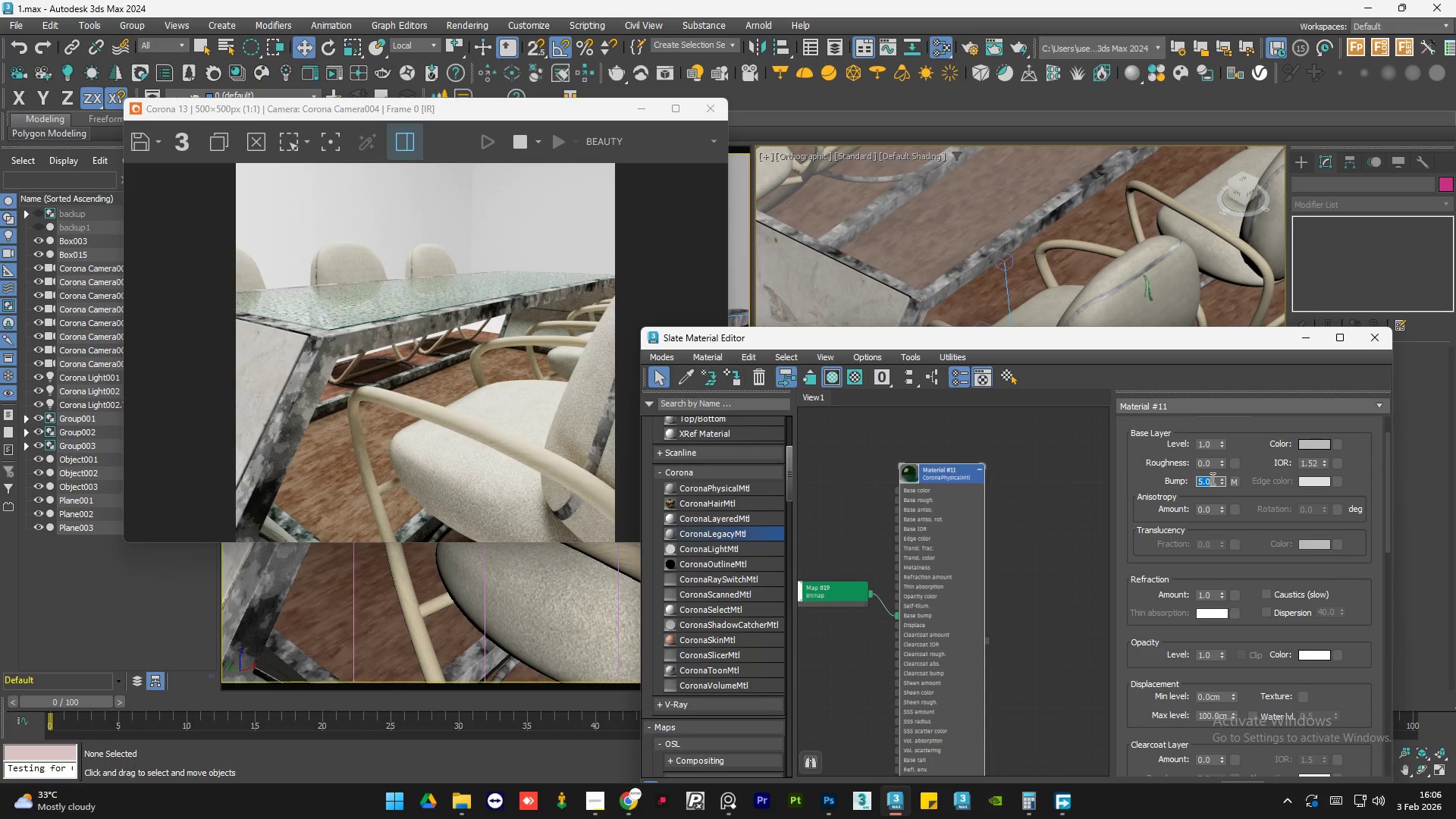 
key(NumpadDecimal)
 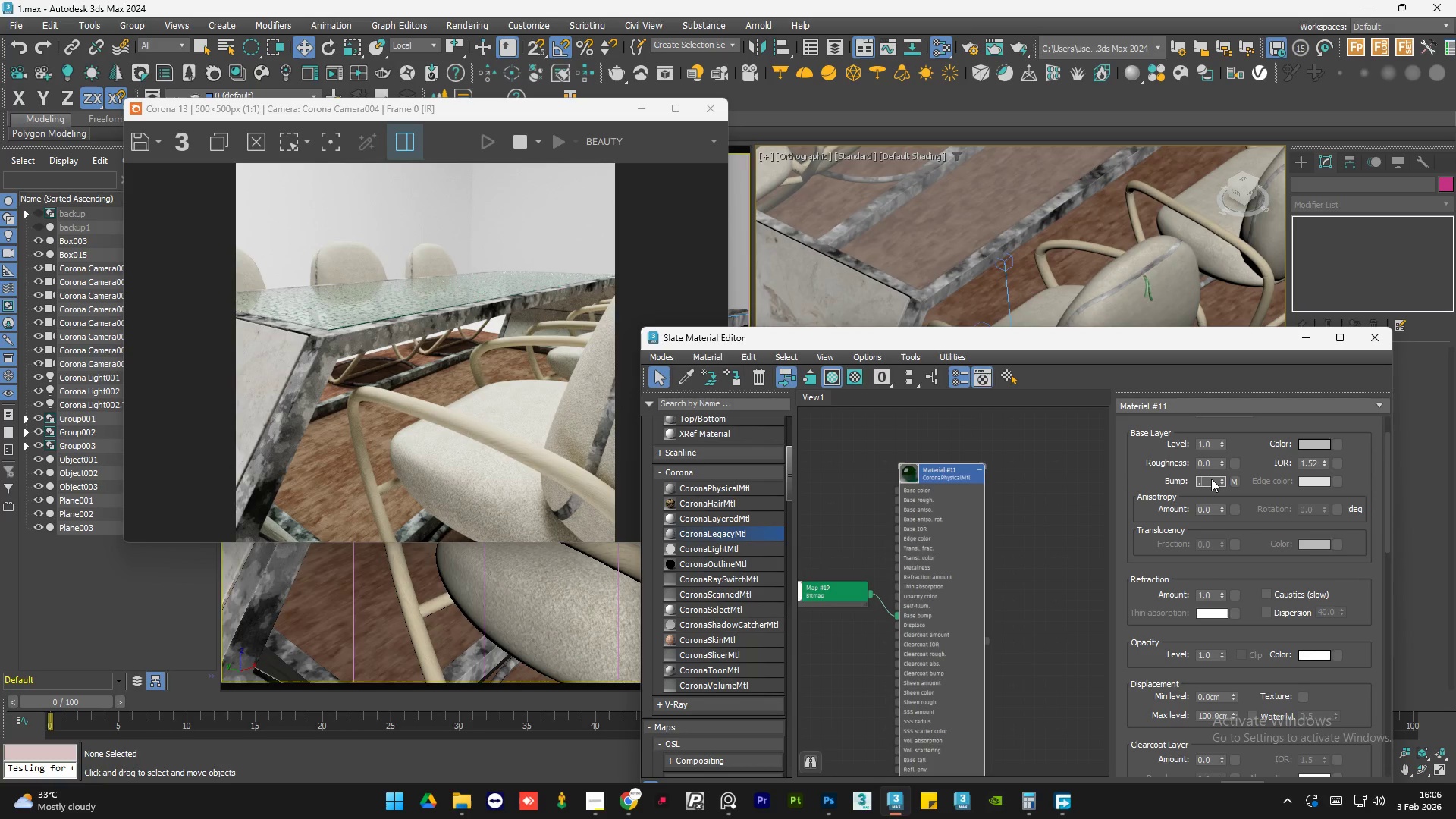 
key(Numpad5)
 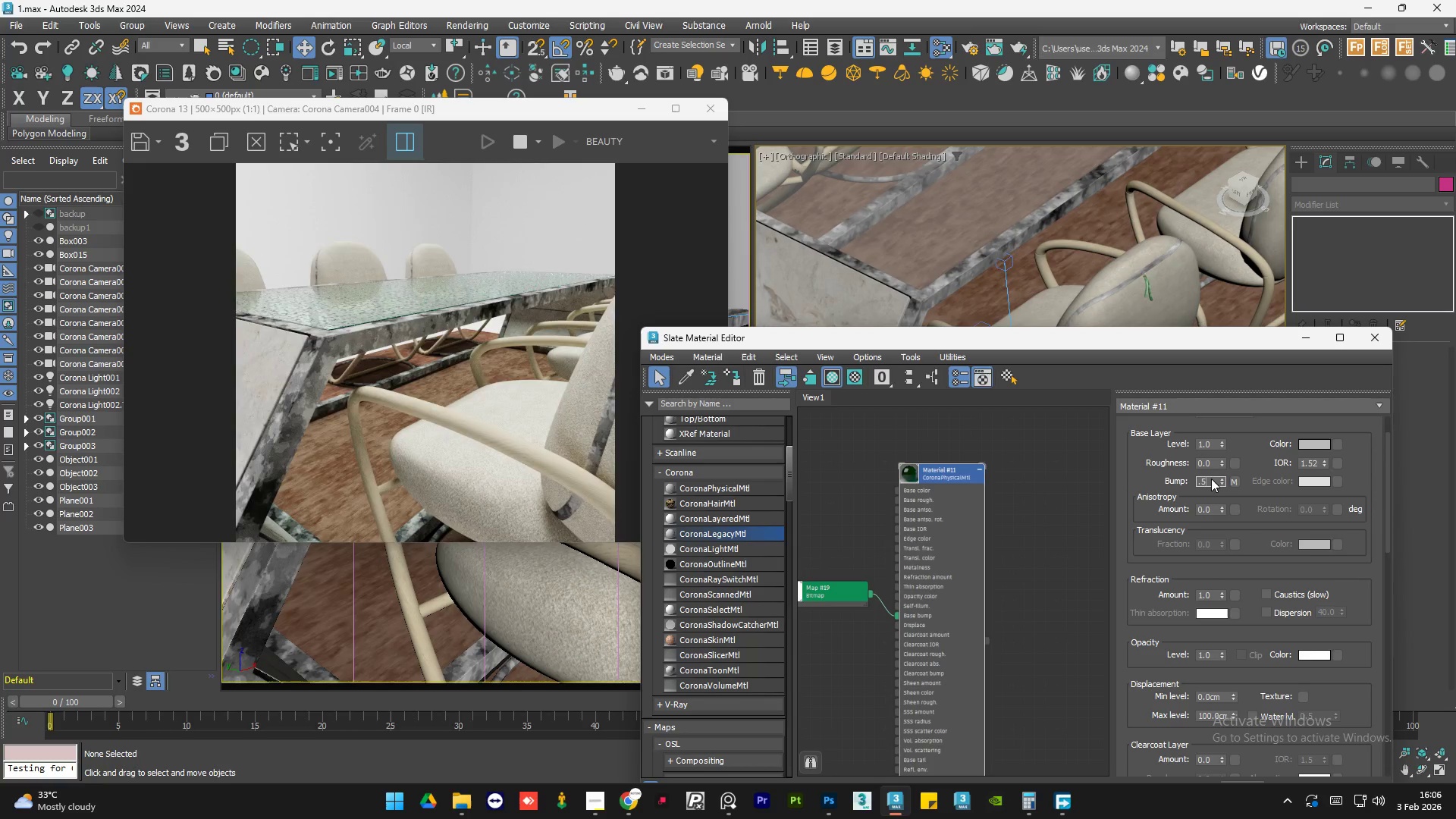 
key(NumpadEnter)
 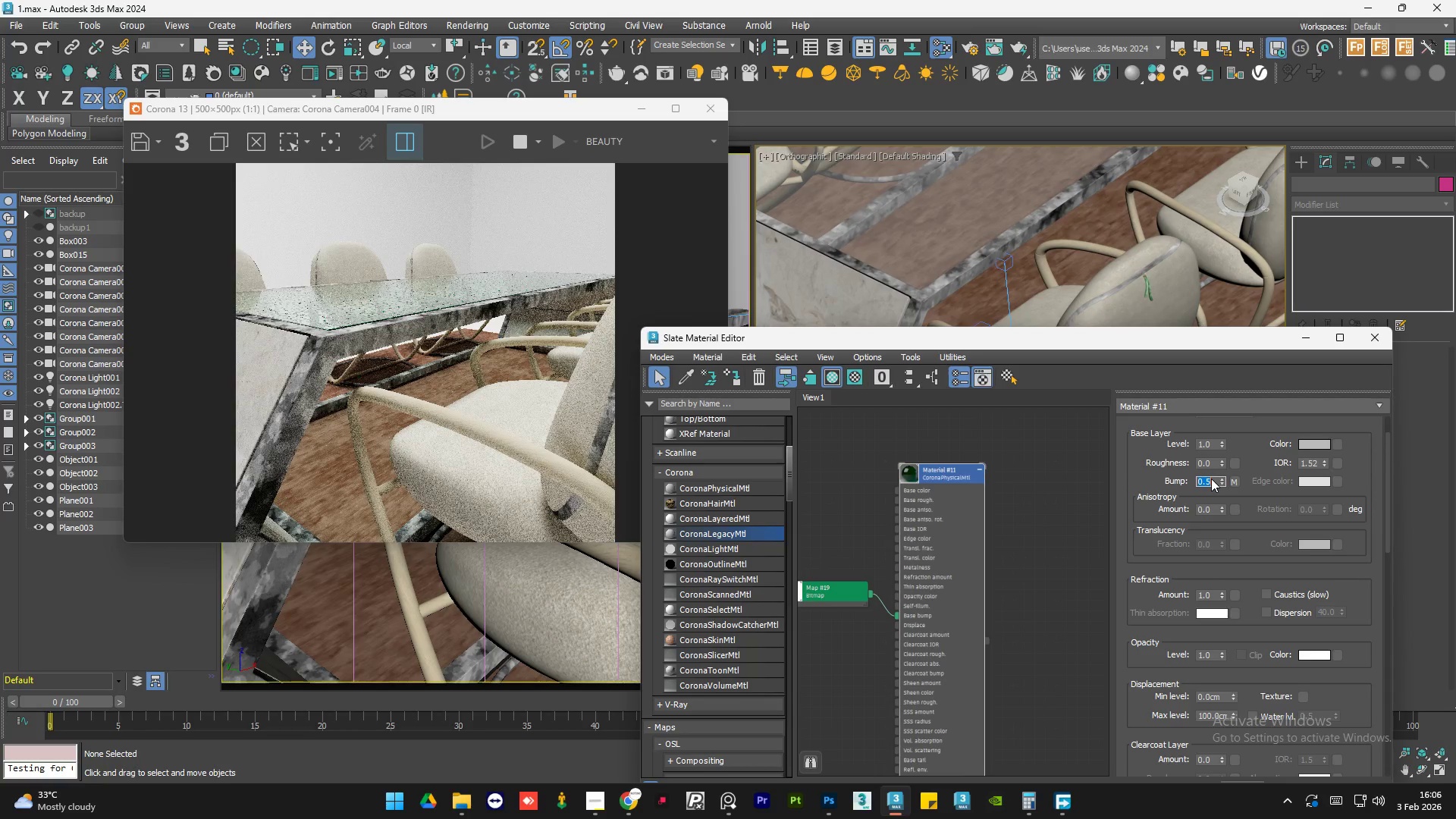 
key(Numpad0)
 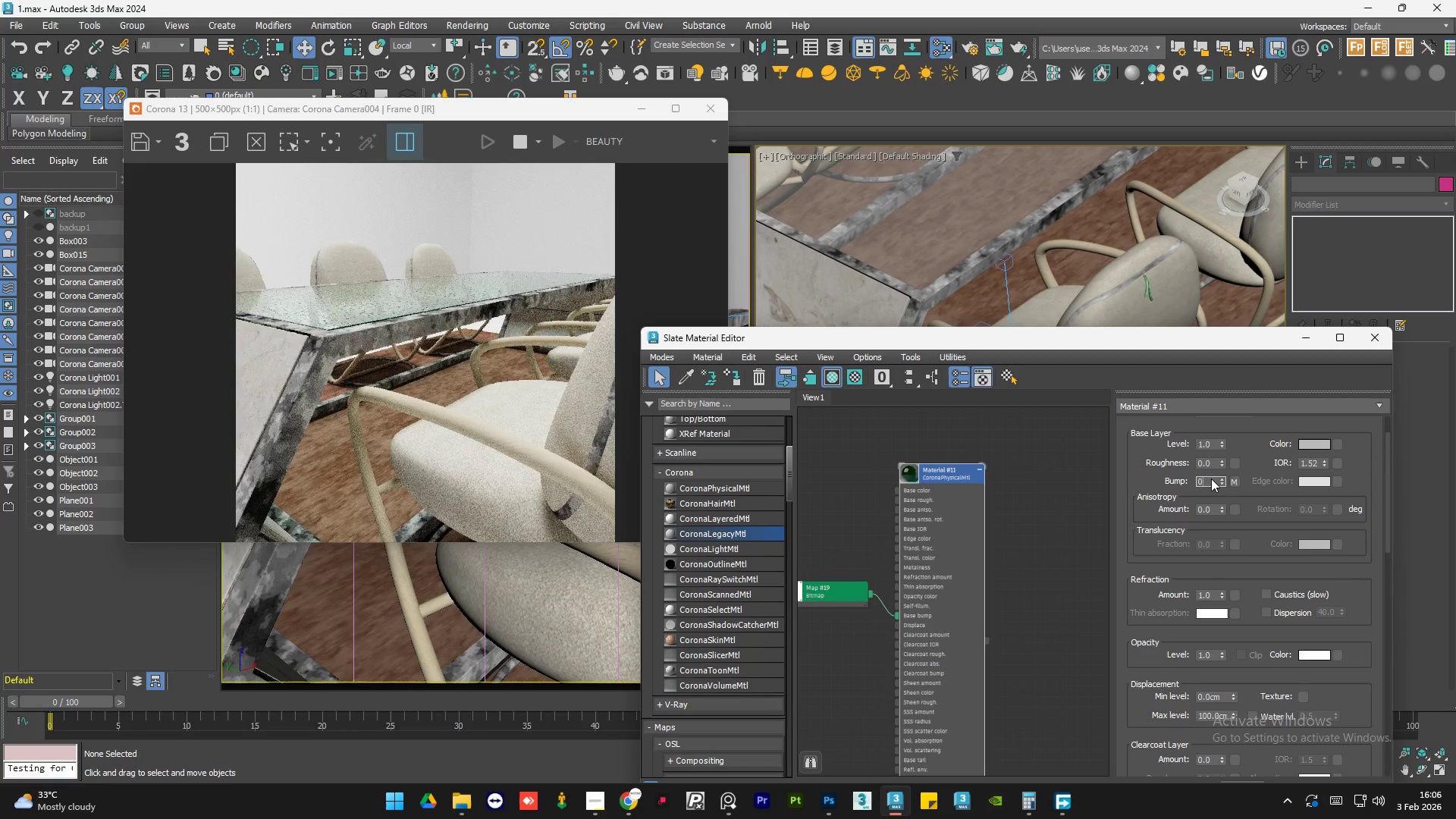 
key(NumpadEnter)
 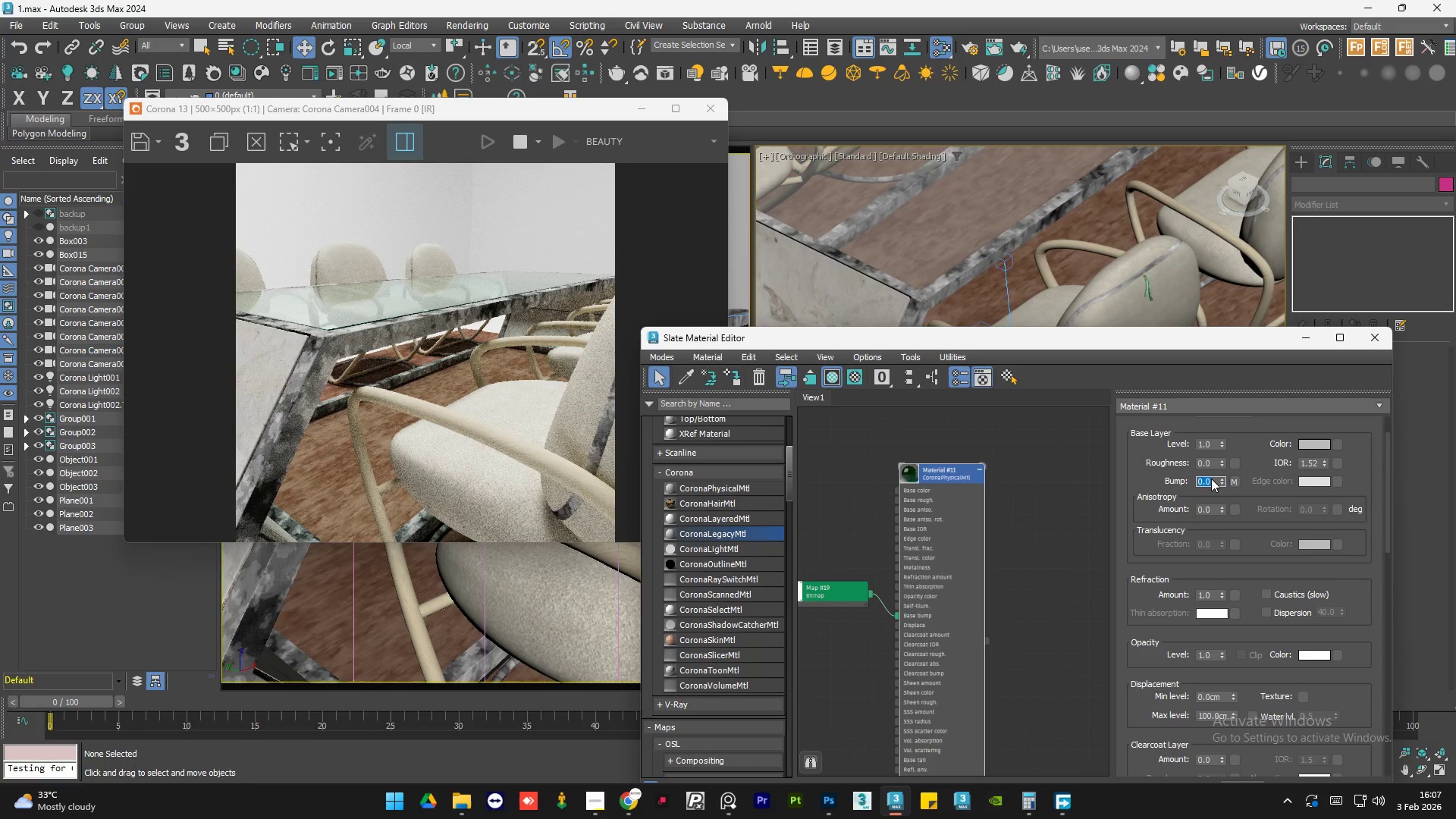 
key(Numpad5)
 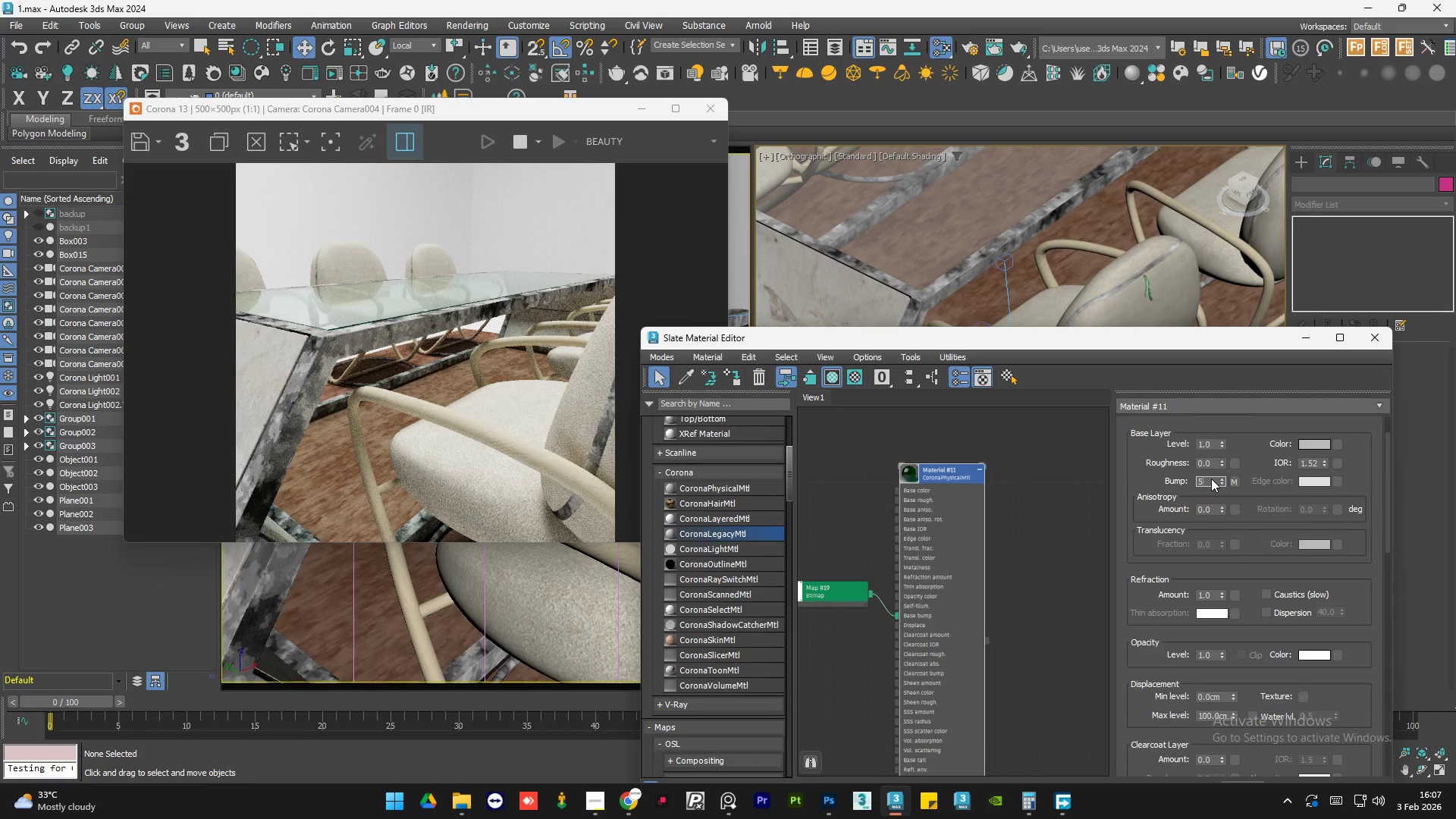 
key(NumpadEnter)
 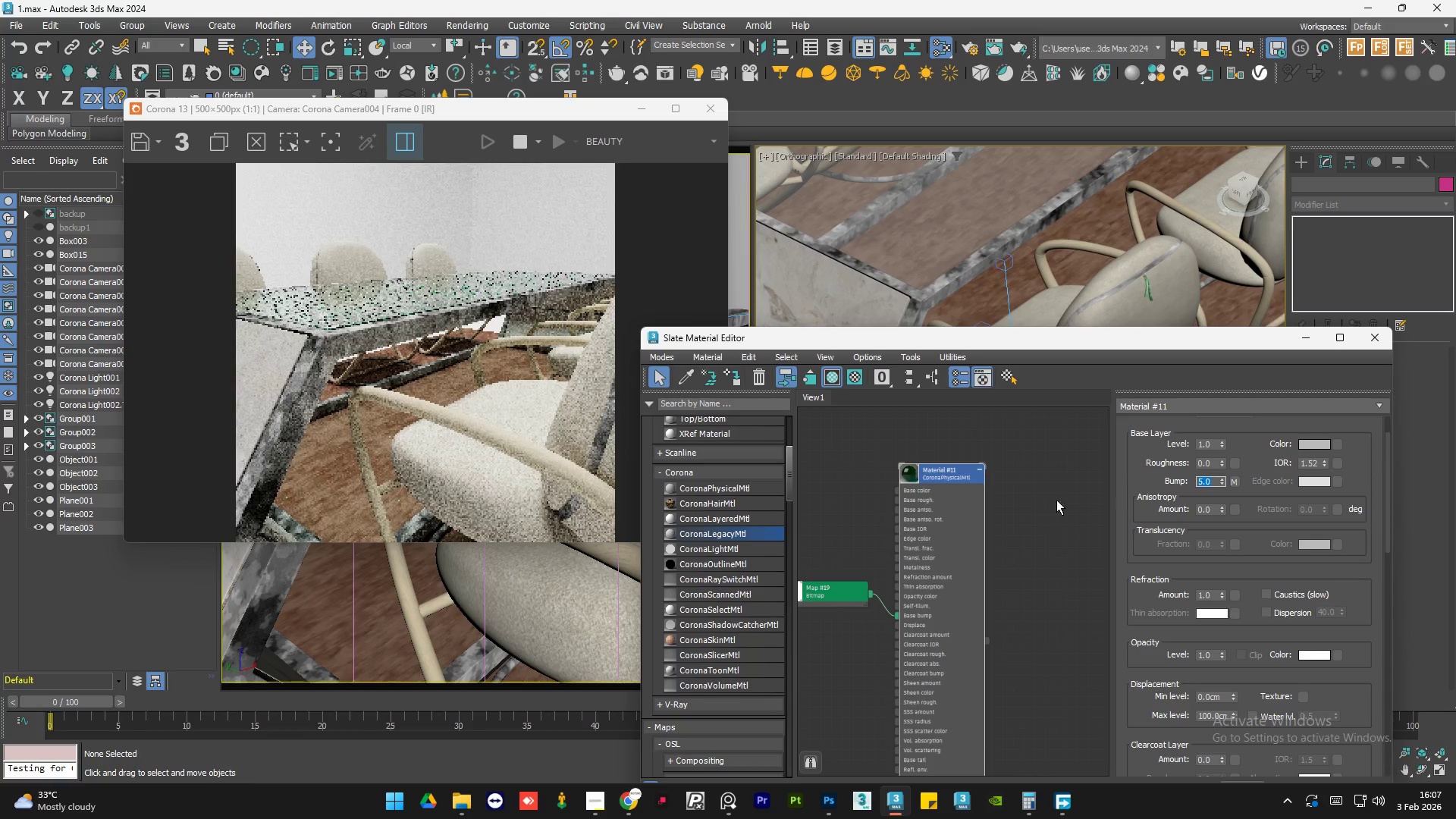 
double_click([1034, 509])
 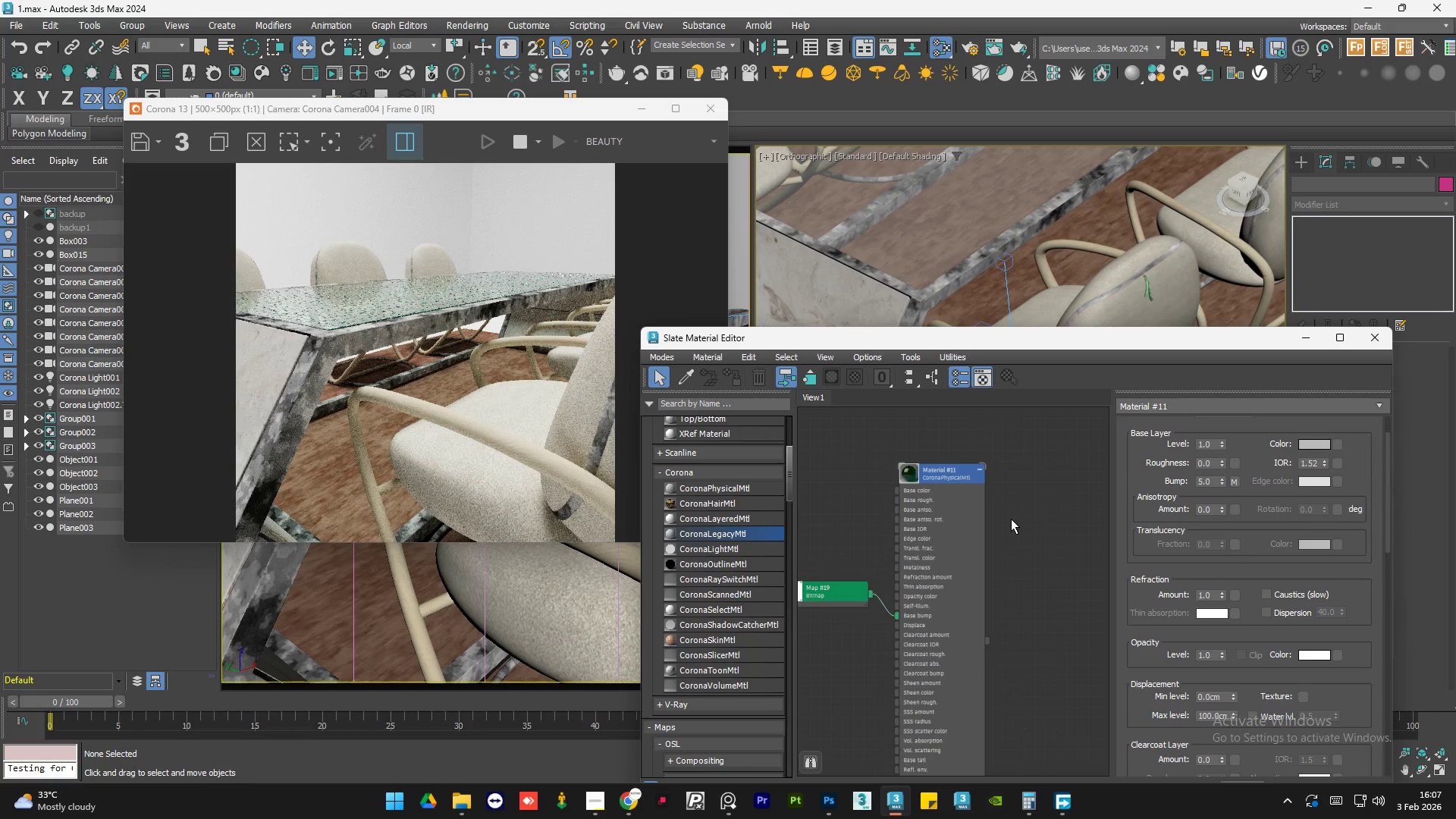 
double_click([1011, 518])
 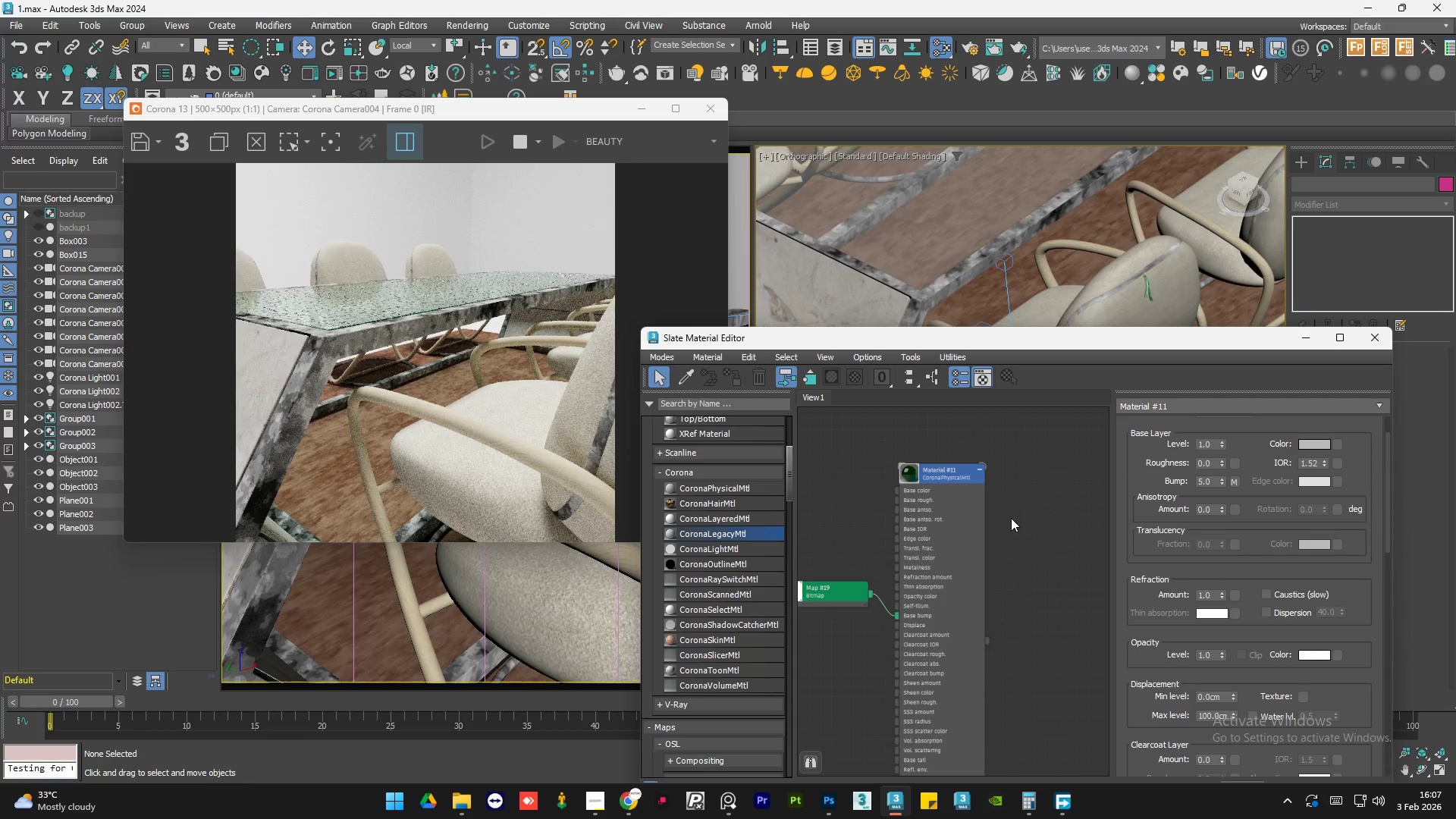 
triple_click([1011, 518])
 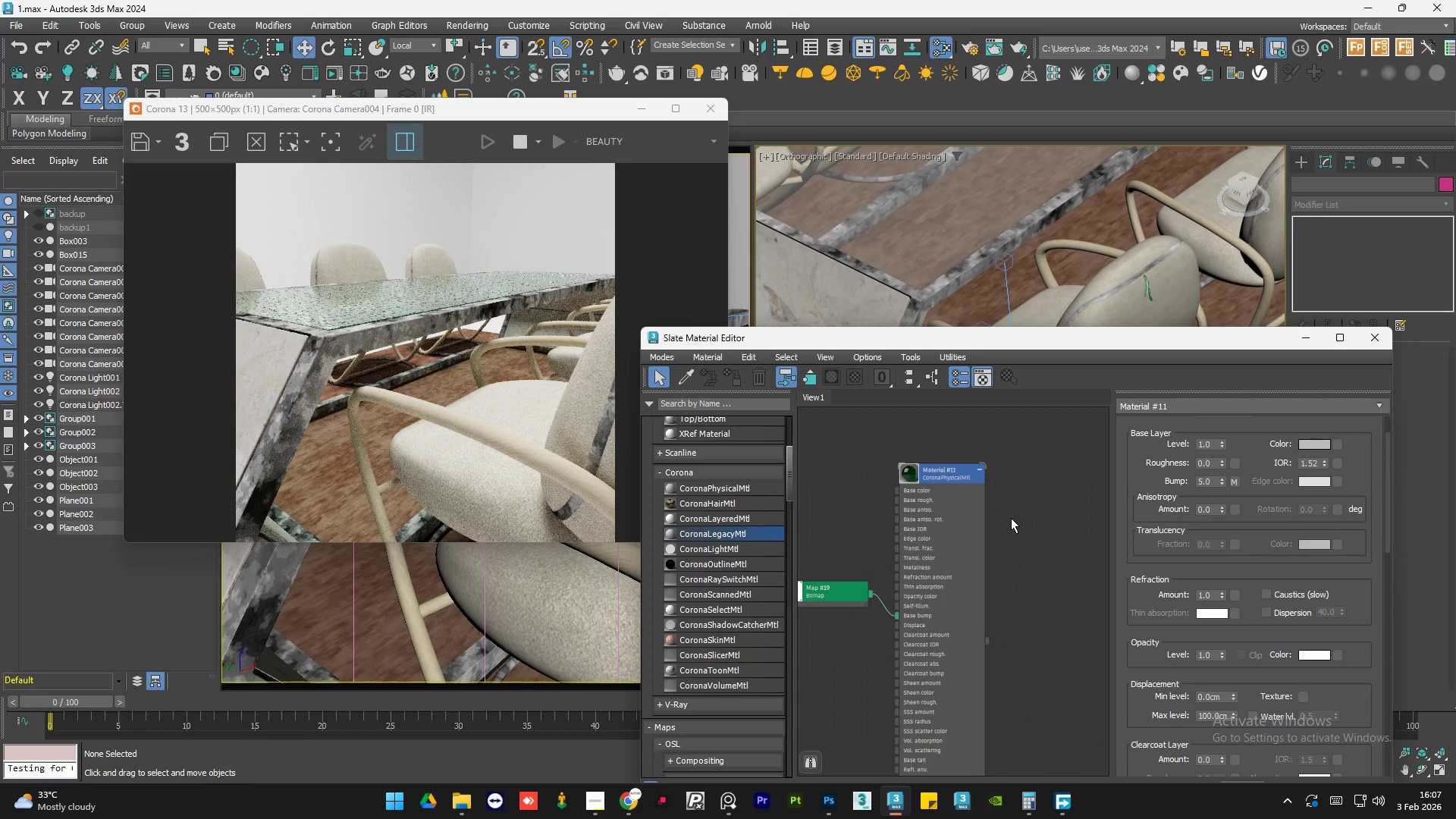 
triple_click([1011, 518])
 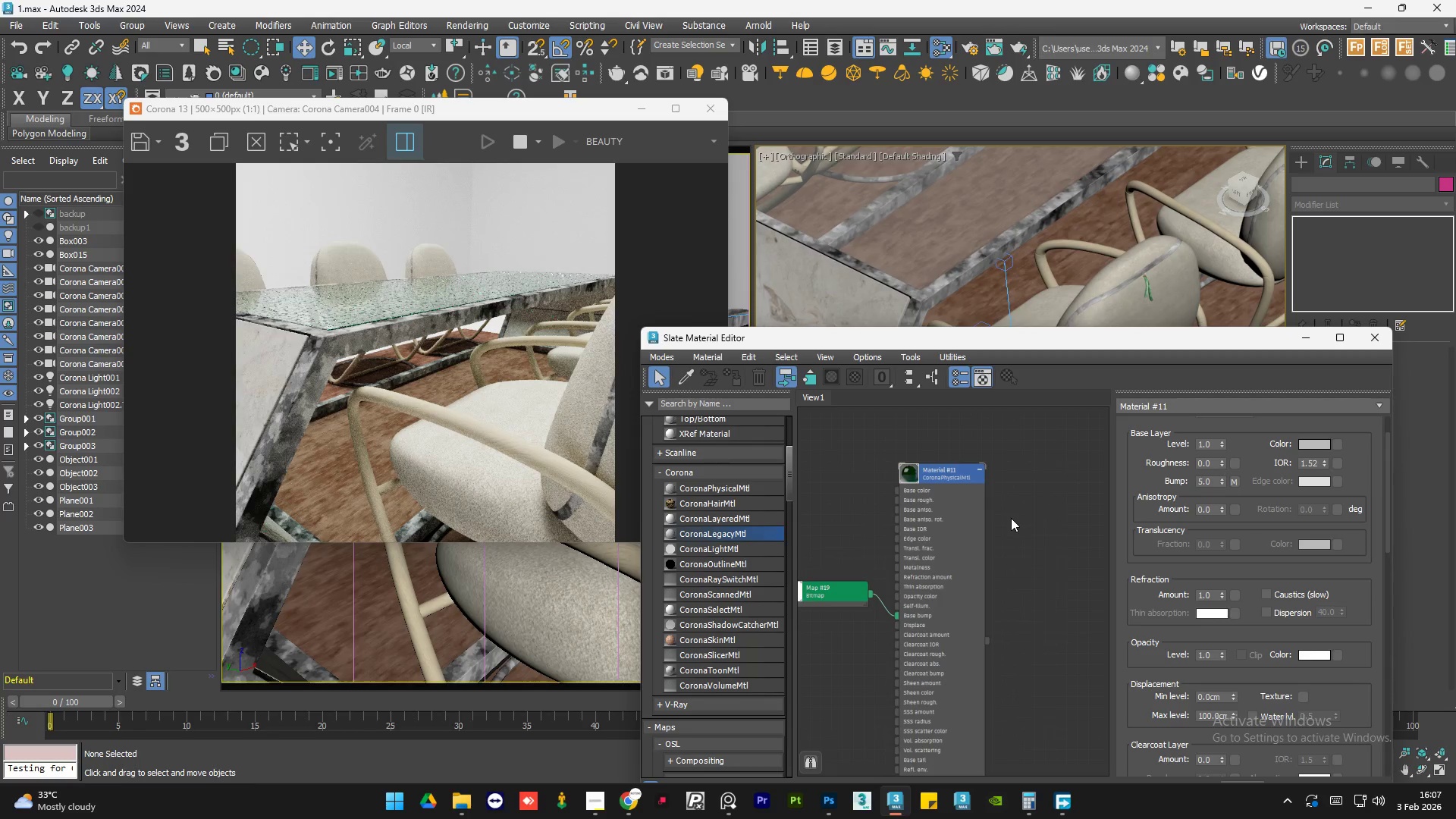 
triple_click([1011, 518])
 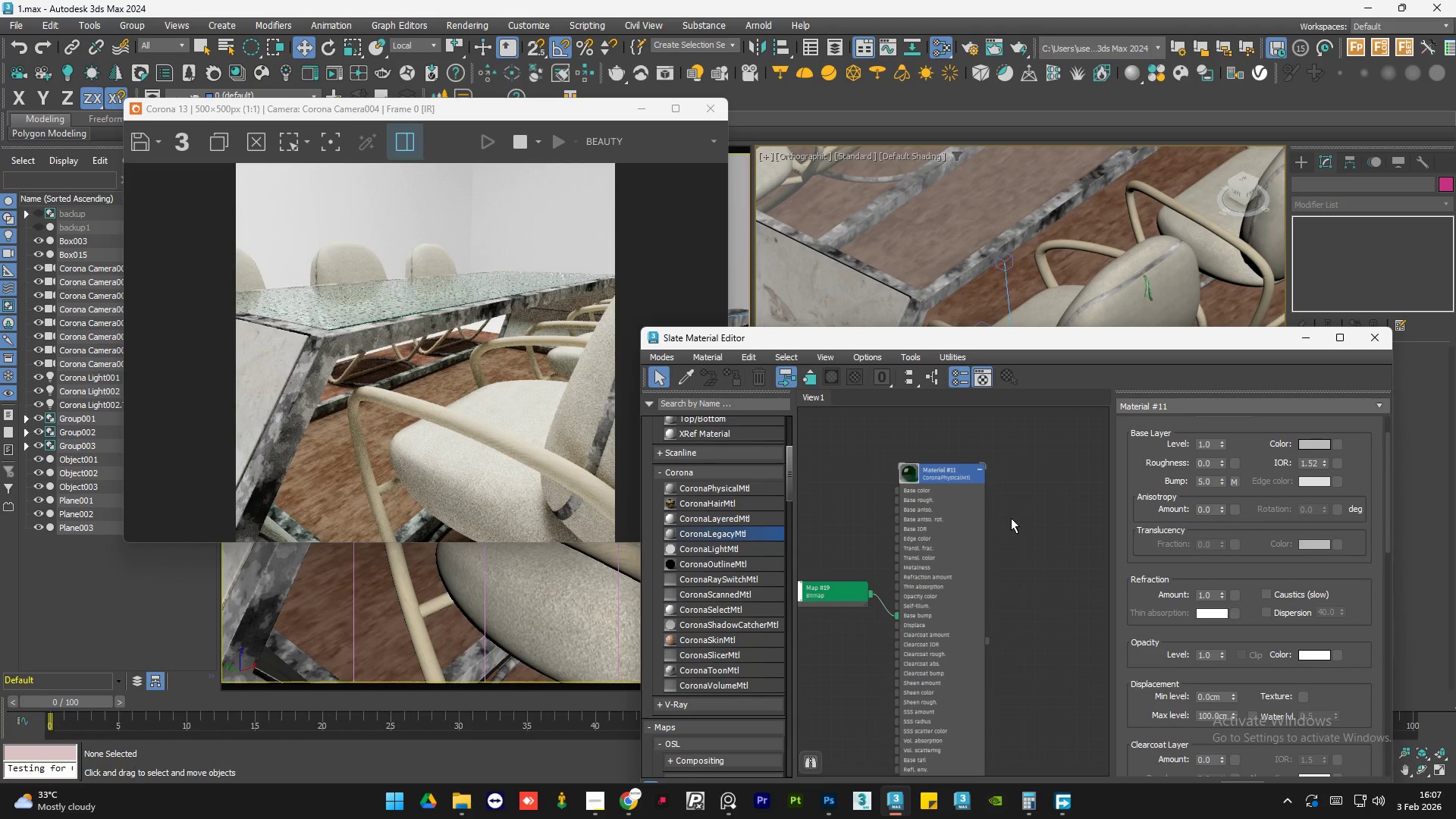 
triple_click([1011, 518])
 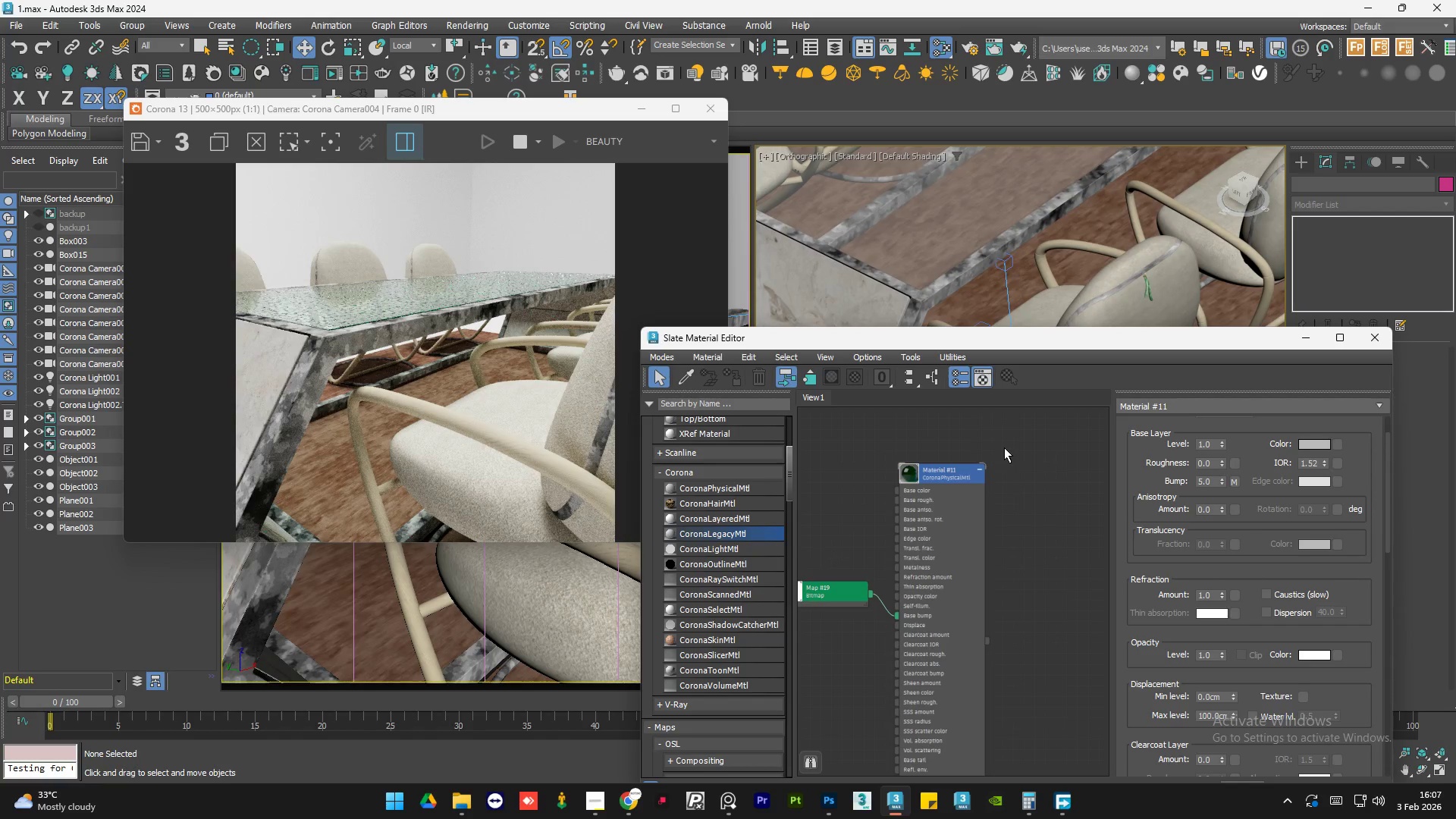 
scroll: coordinate [1004, 447], scroll_direction: down, amount: 4.0
 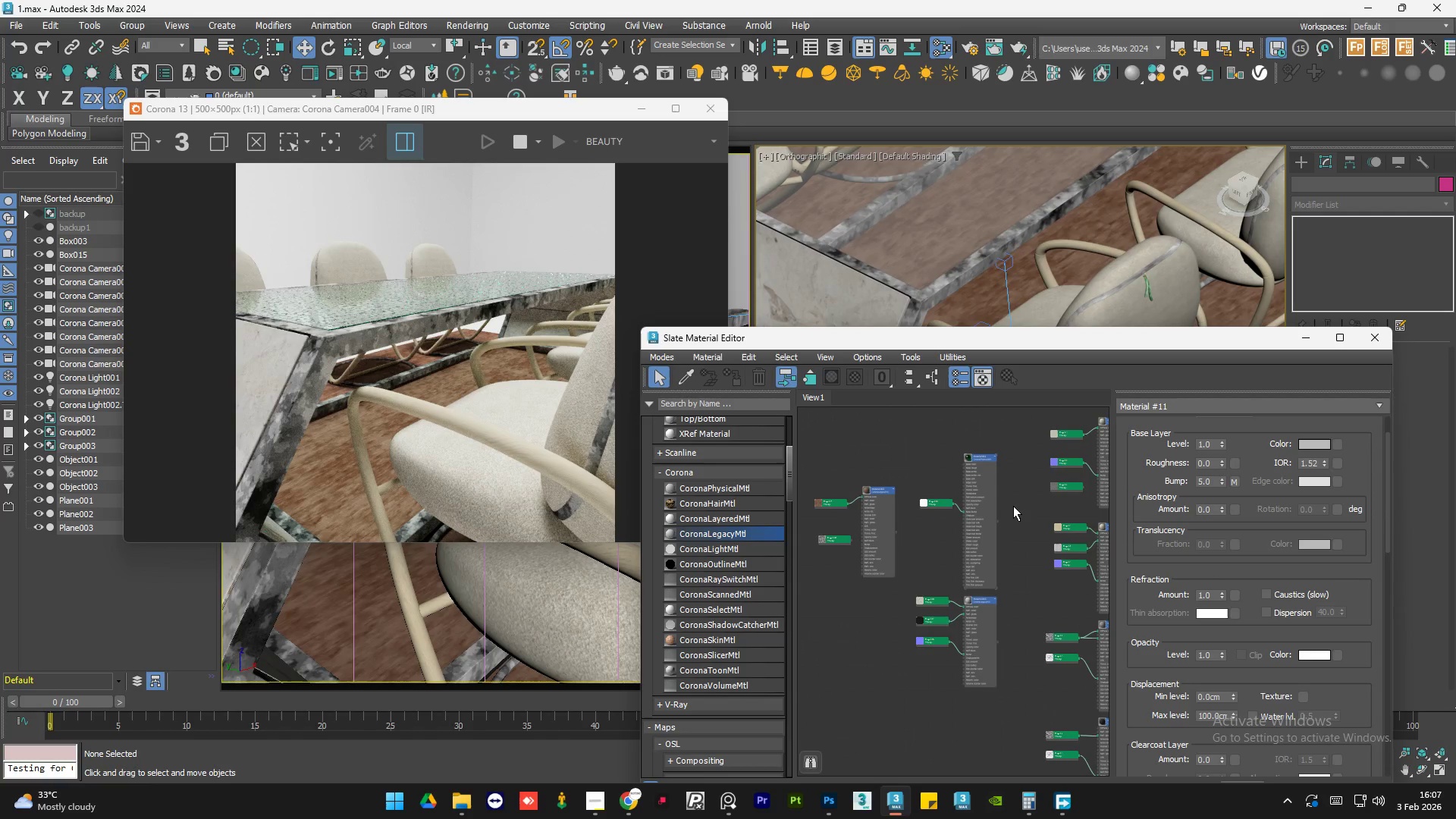 
double_click([1013, 506])
 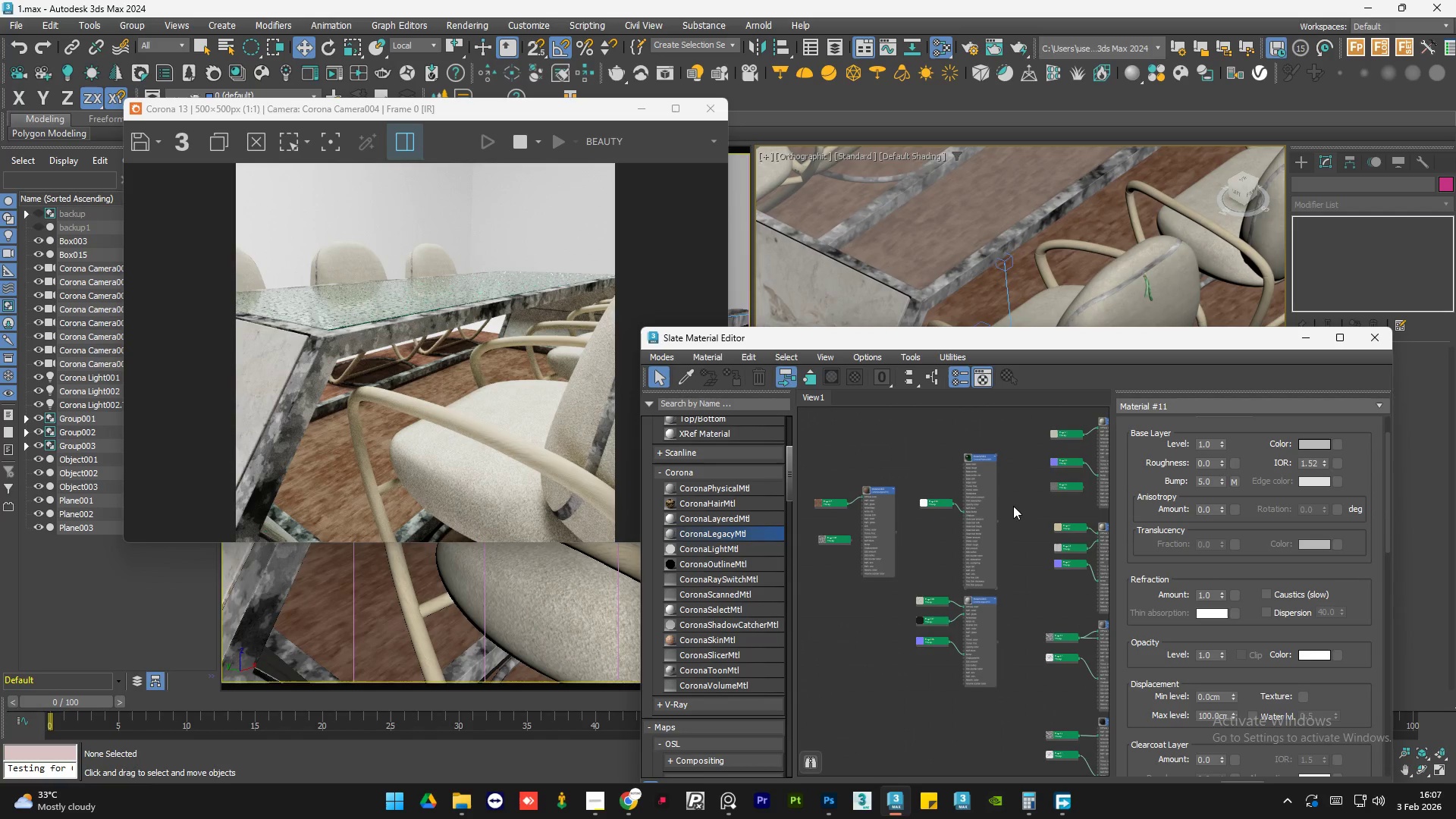 
triple_click([1013, 506])
 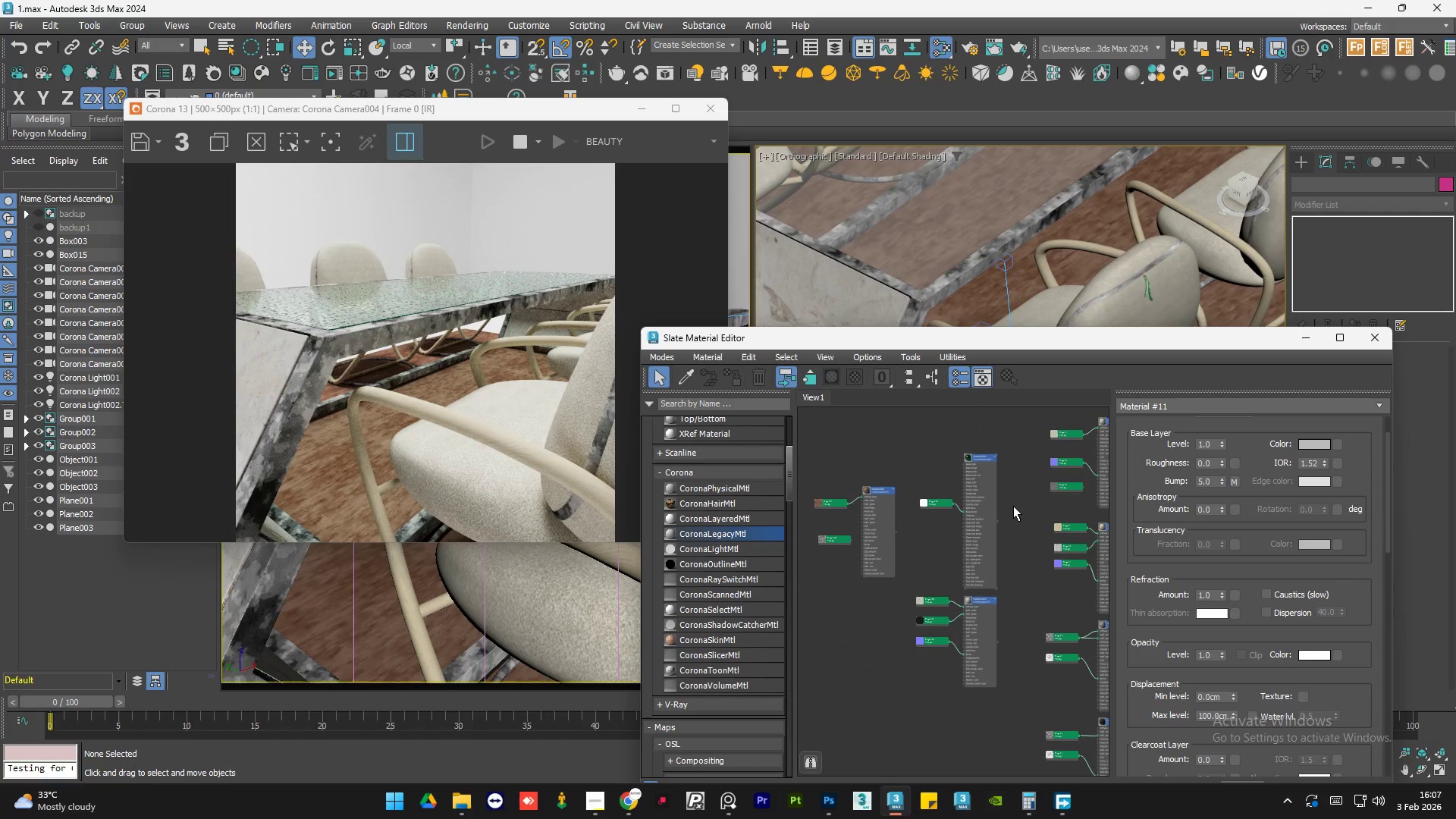 
triple_click([1013, 506])
 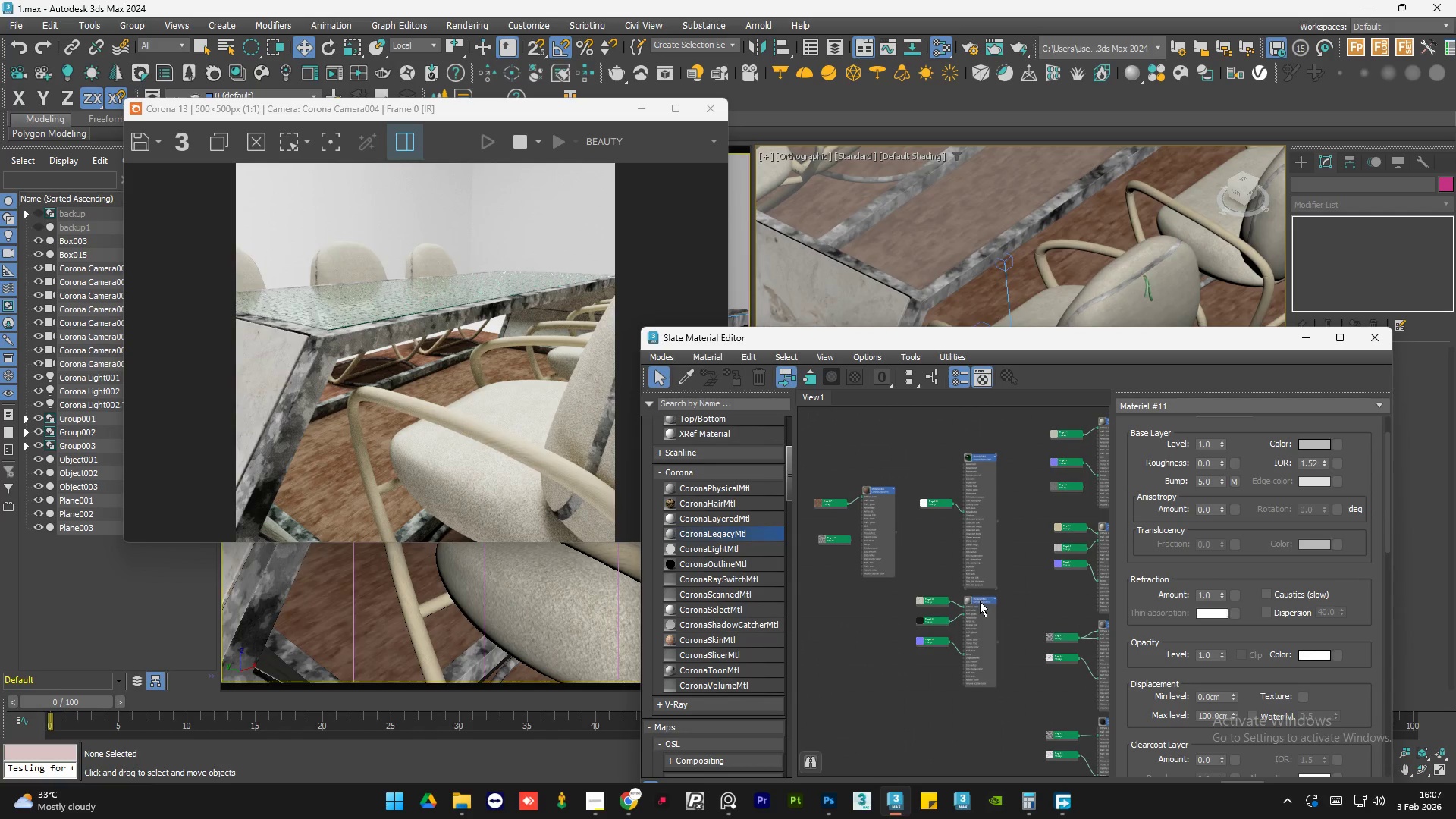 
scroll: coordinate [975, 612], scroll_direction: up, amount: 6.0
 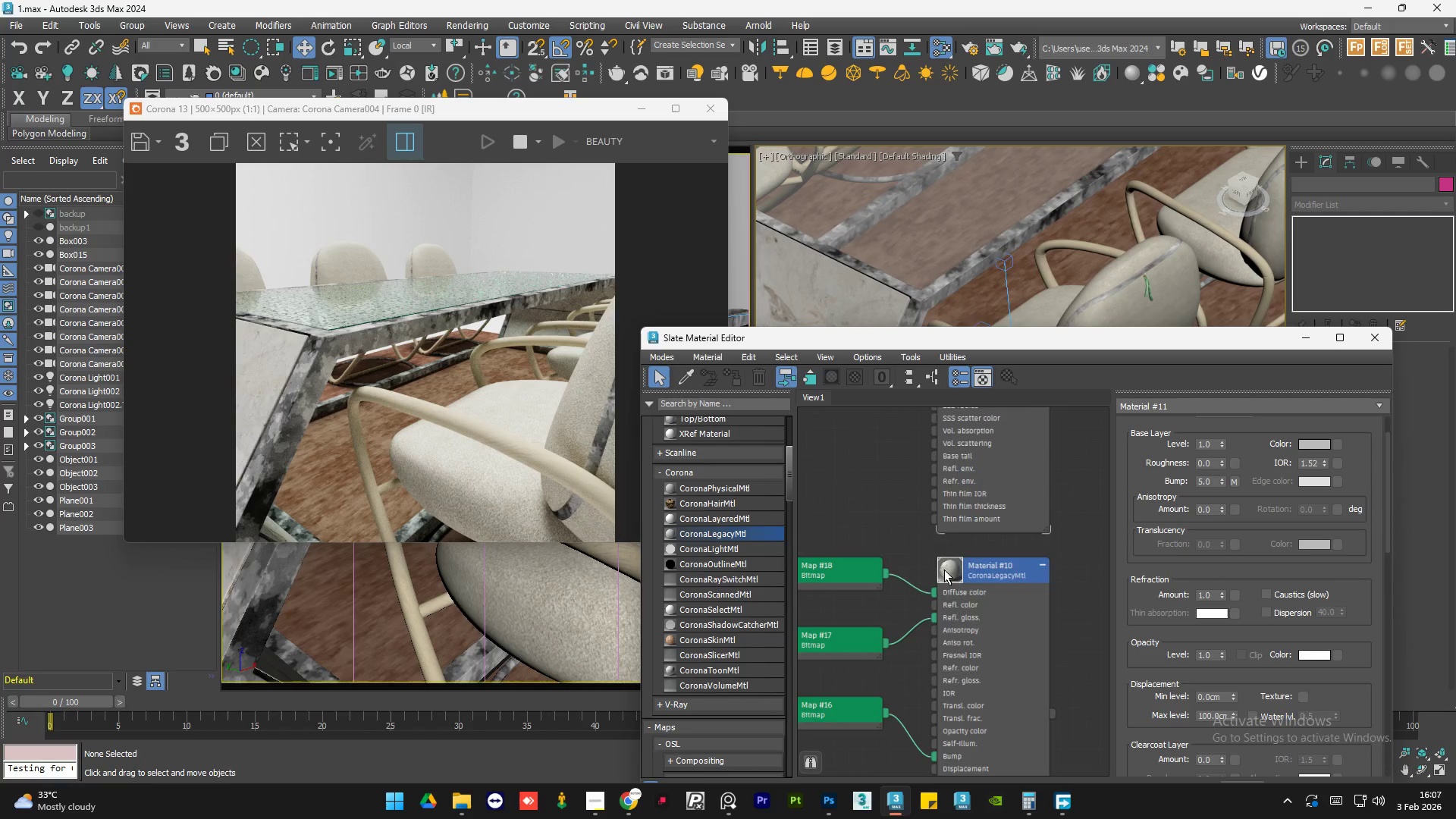 
scroll: coordinate [938, 528], scroll_direction: down, amount: 7.0
 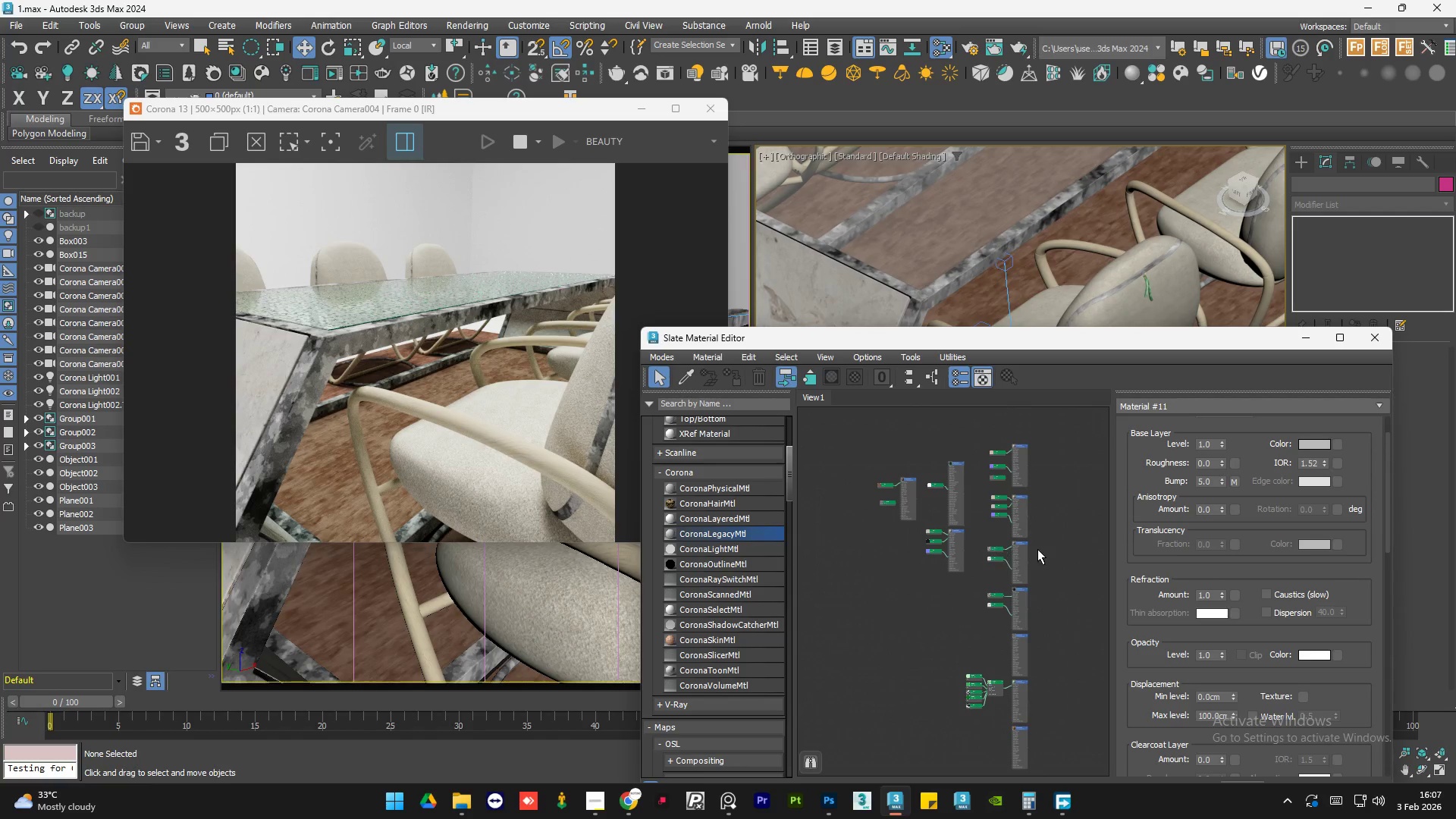 
double_click([1042, 548])
 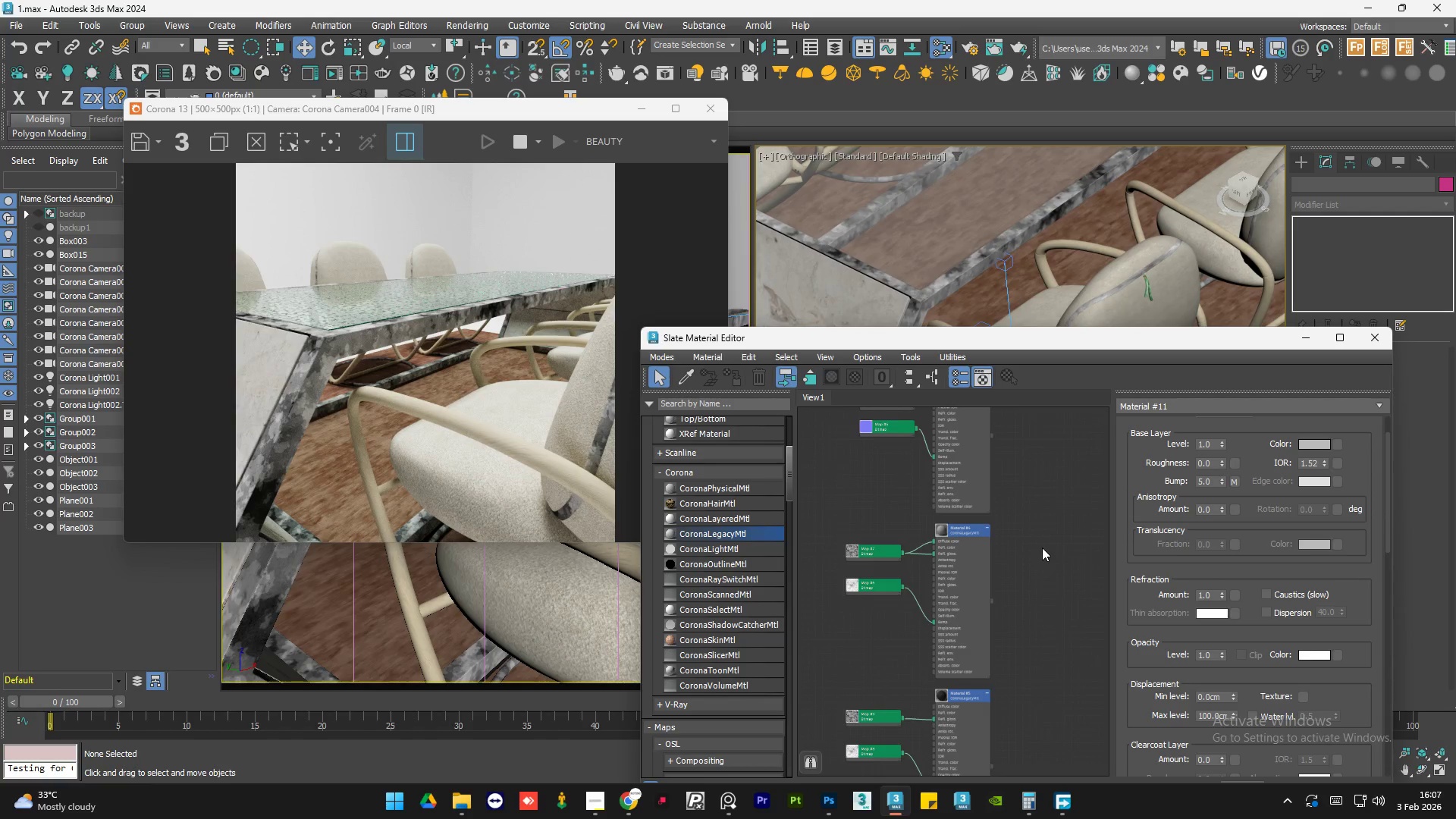 
scroll: coordinate [1042, 548], scroll_direction: up, amount: 3.0
 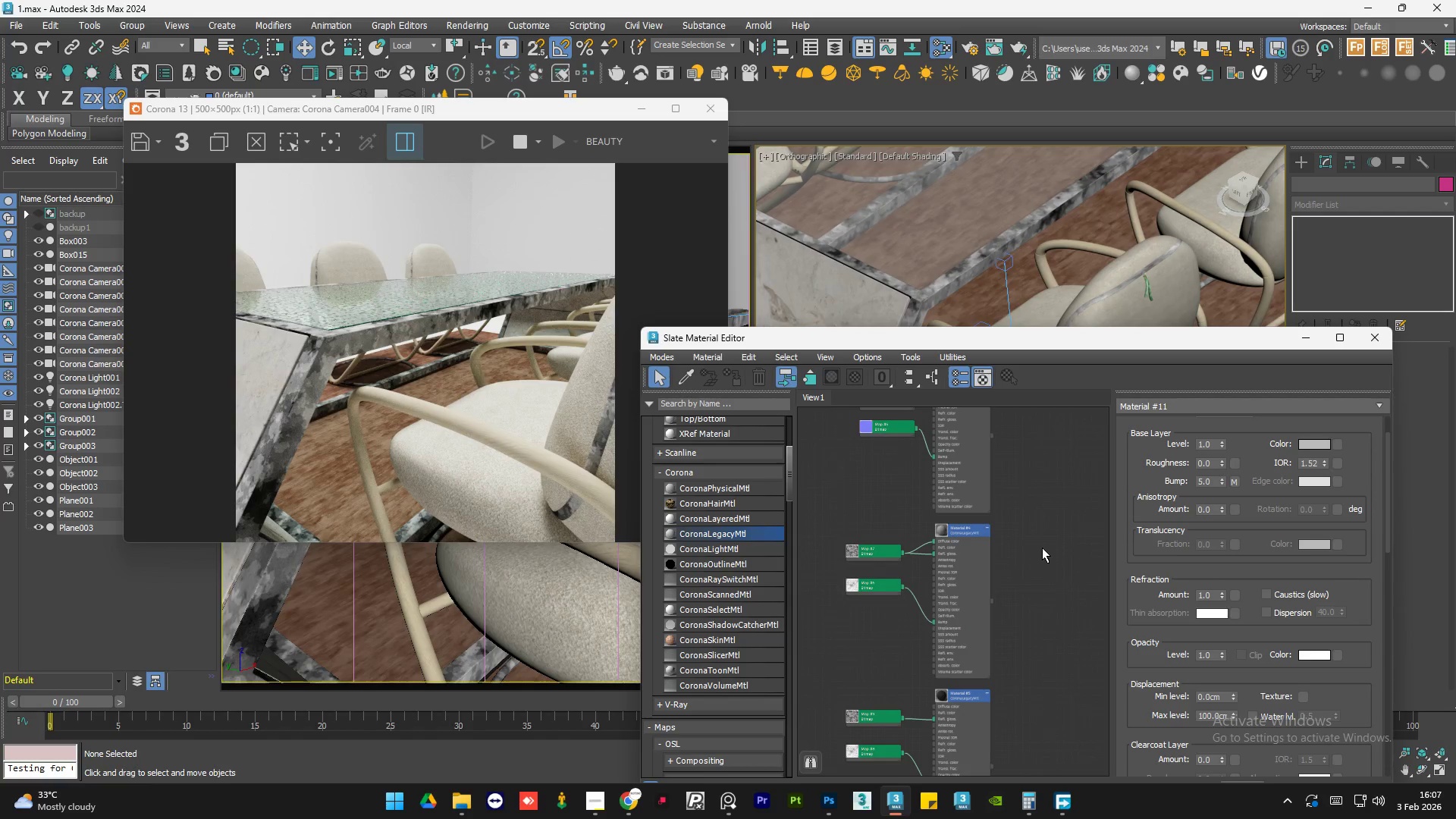 
scroll: coordinate [1038, 548], scroll_direction: down, amount: 3.0
 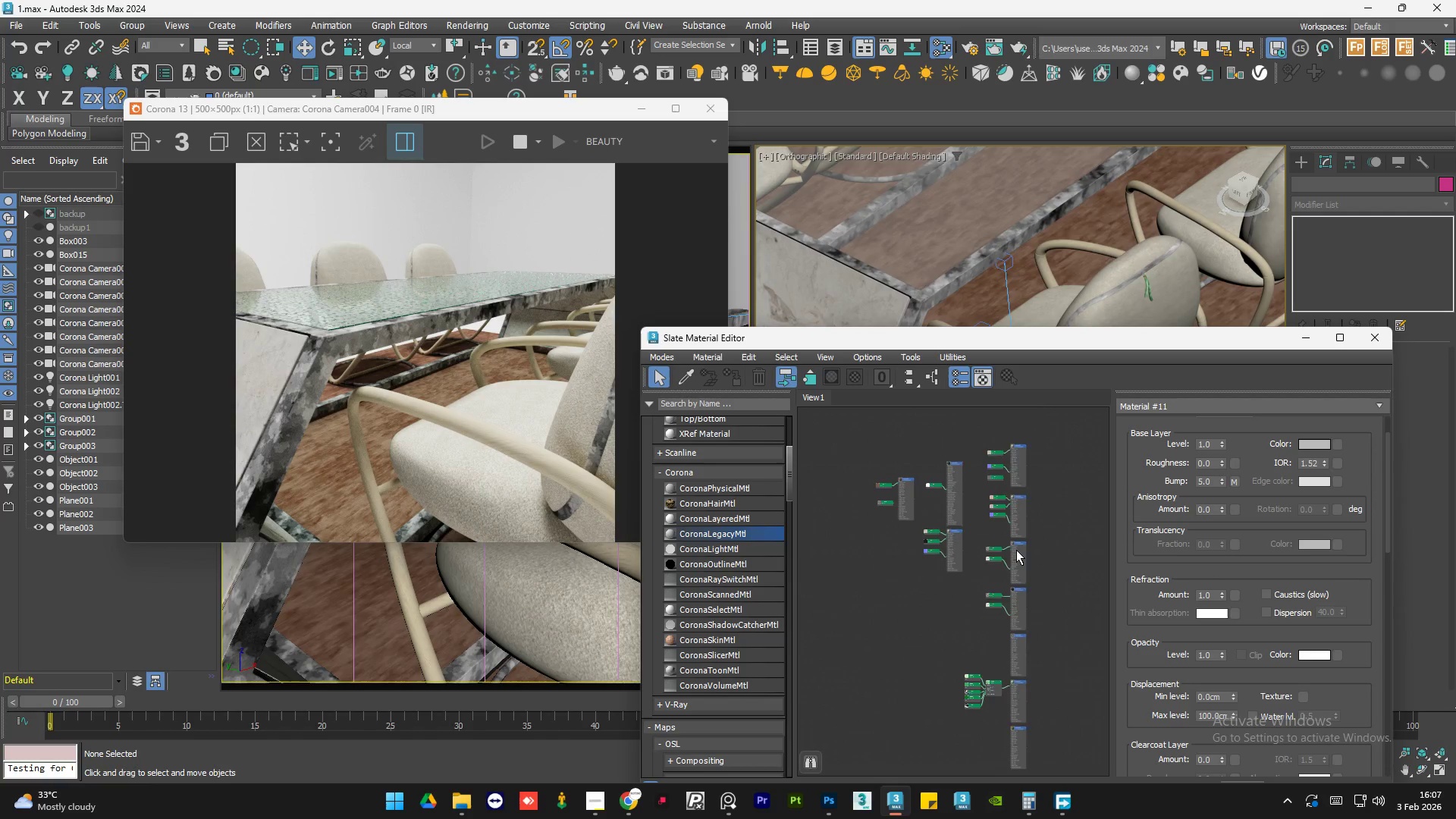 
scroll: coordinate [1016, 550], scroll_direction: up, amount: 7.0
 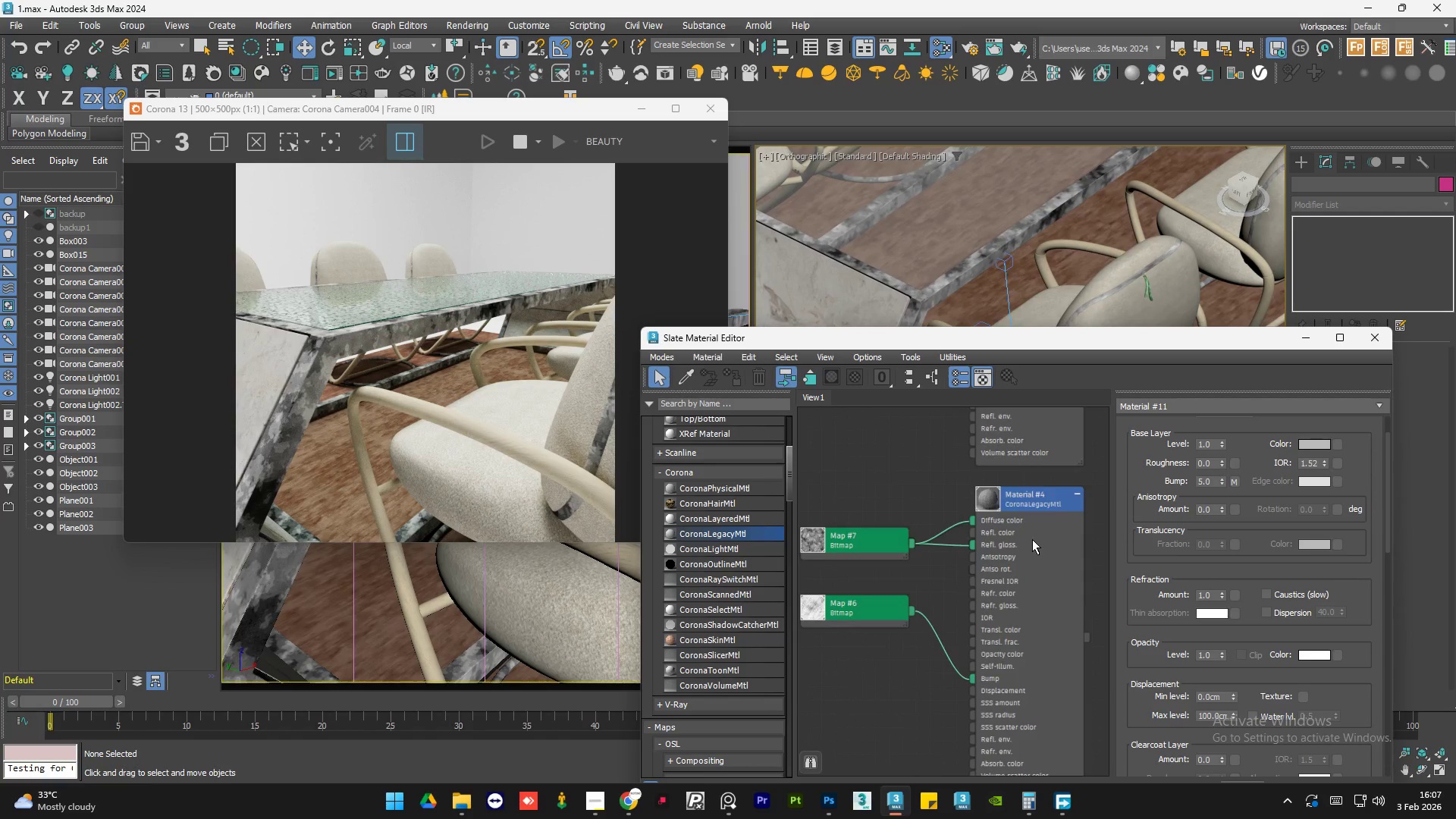 
scroll: coordinate [1006, 544], scroll_direction: down, amount: 7.0
 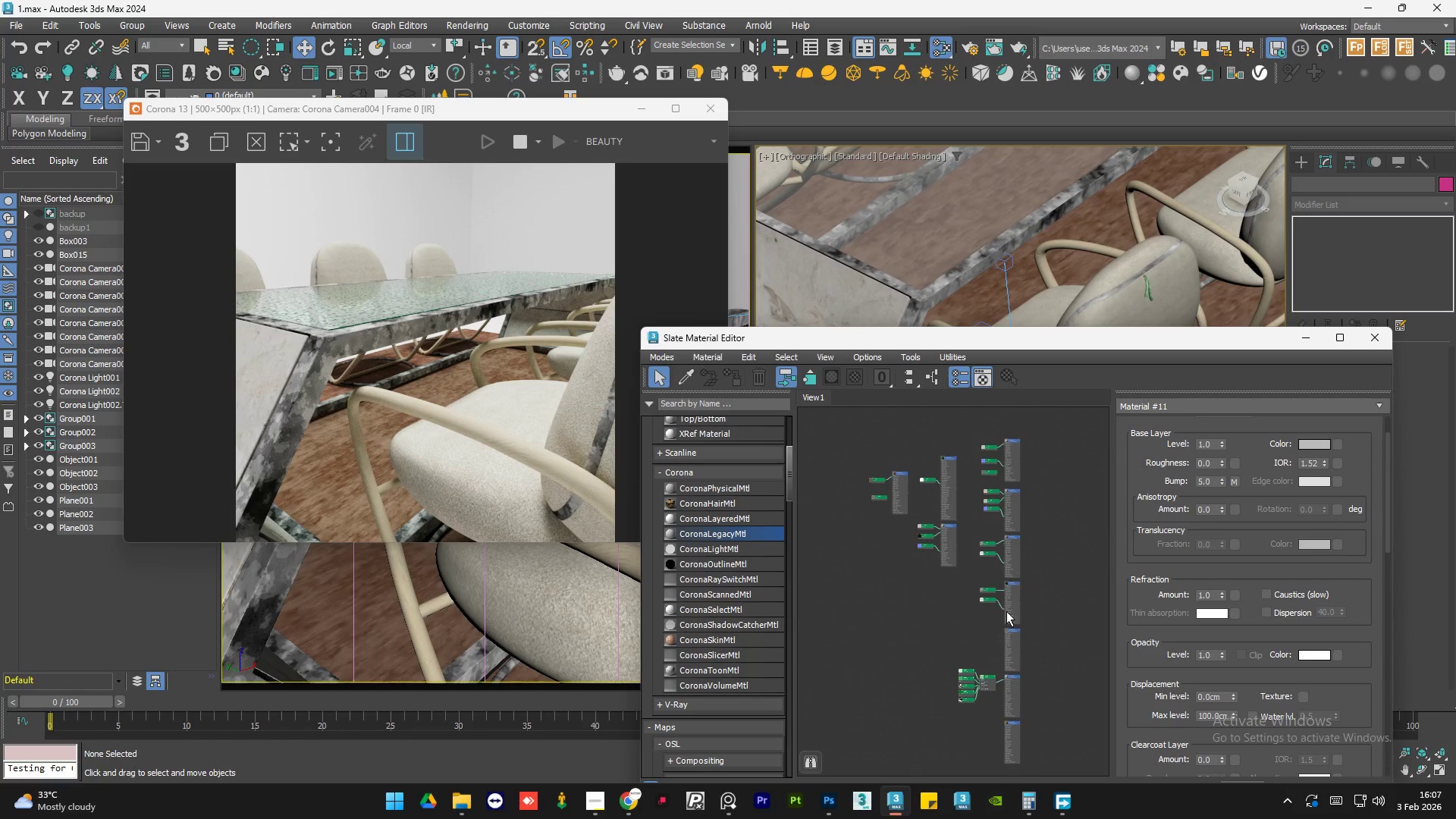 
scroll: coordinate [1012, 688], scroll_direction: up, amount: 6.0
 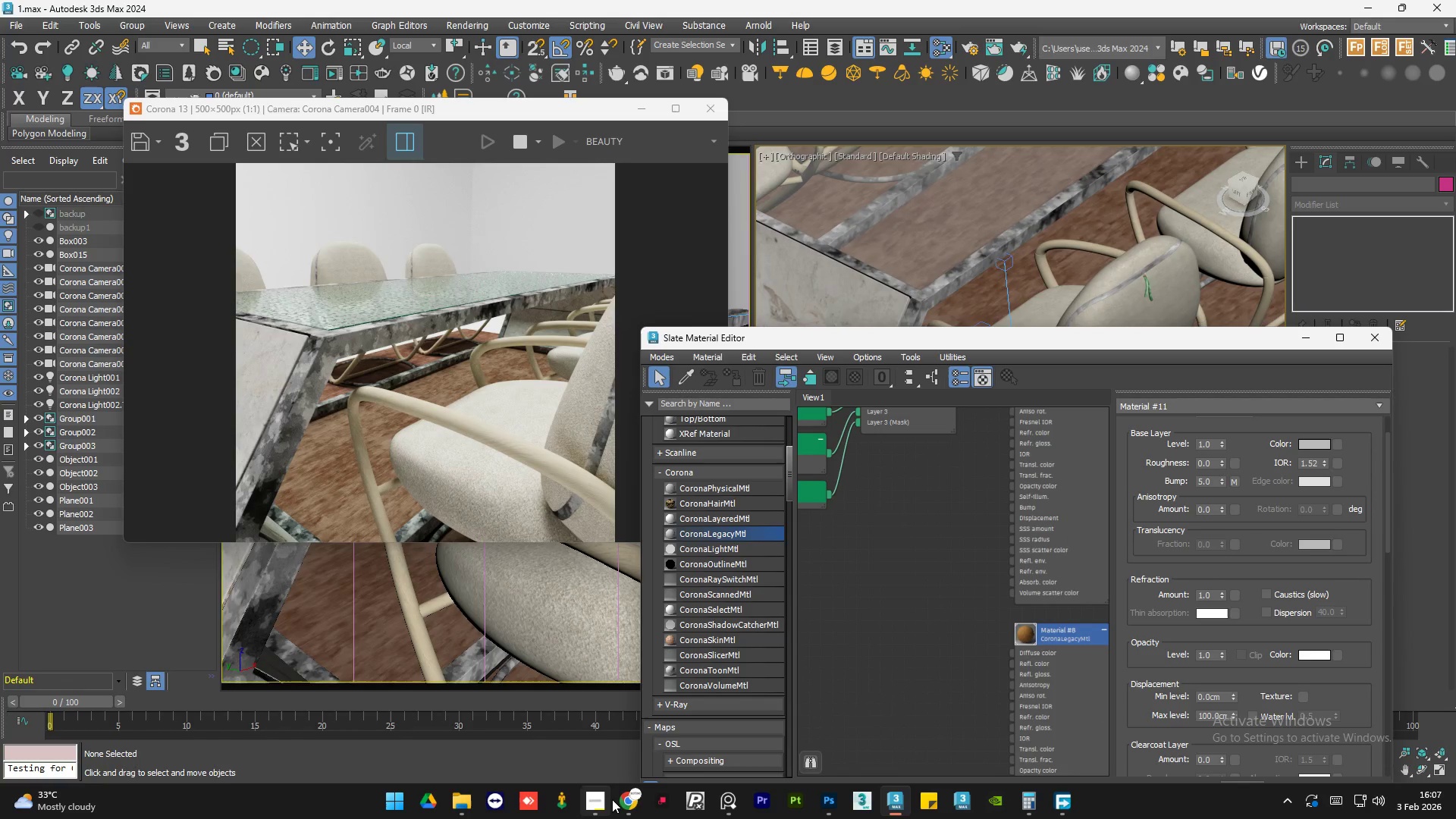 
left_click([617, 804])
 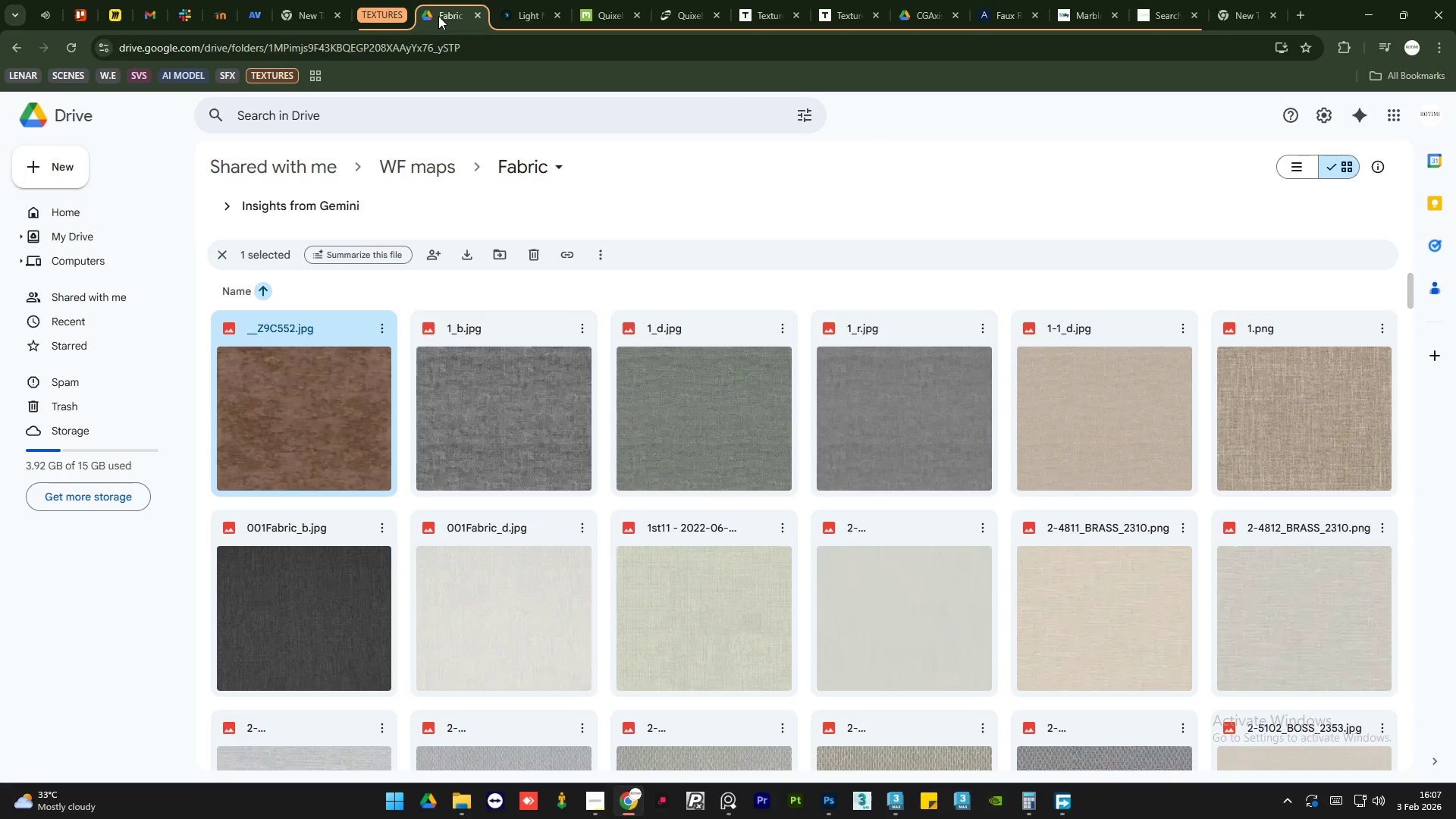 
left_click([394, 14])
 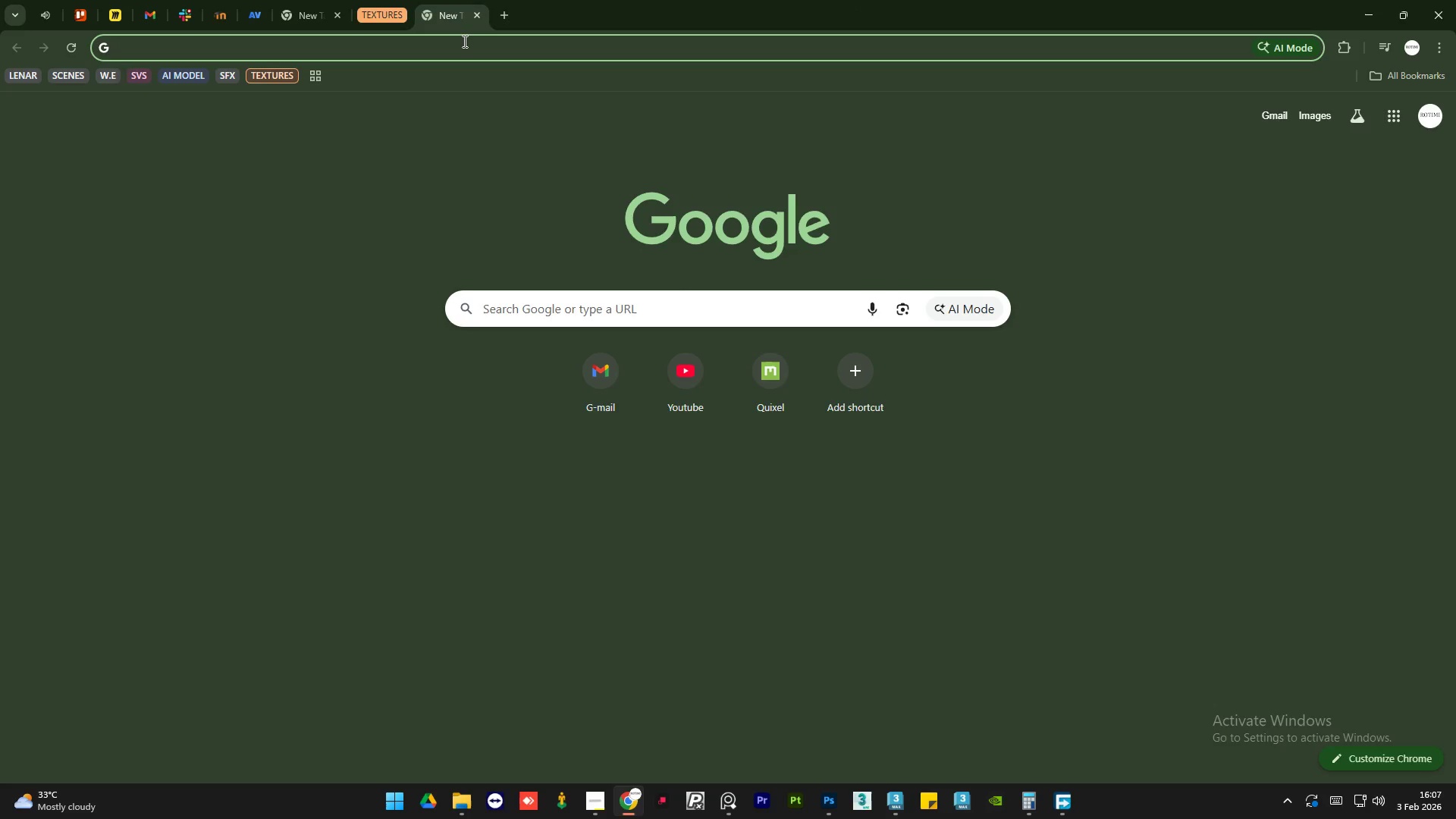 
type(gold color)
 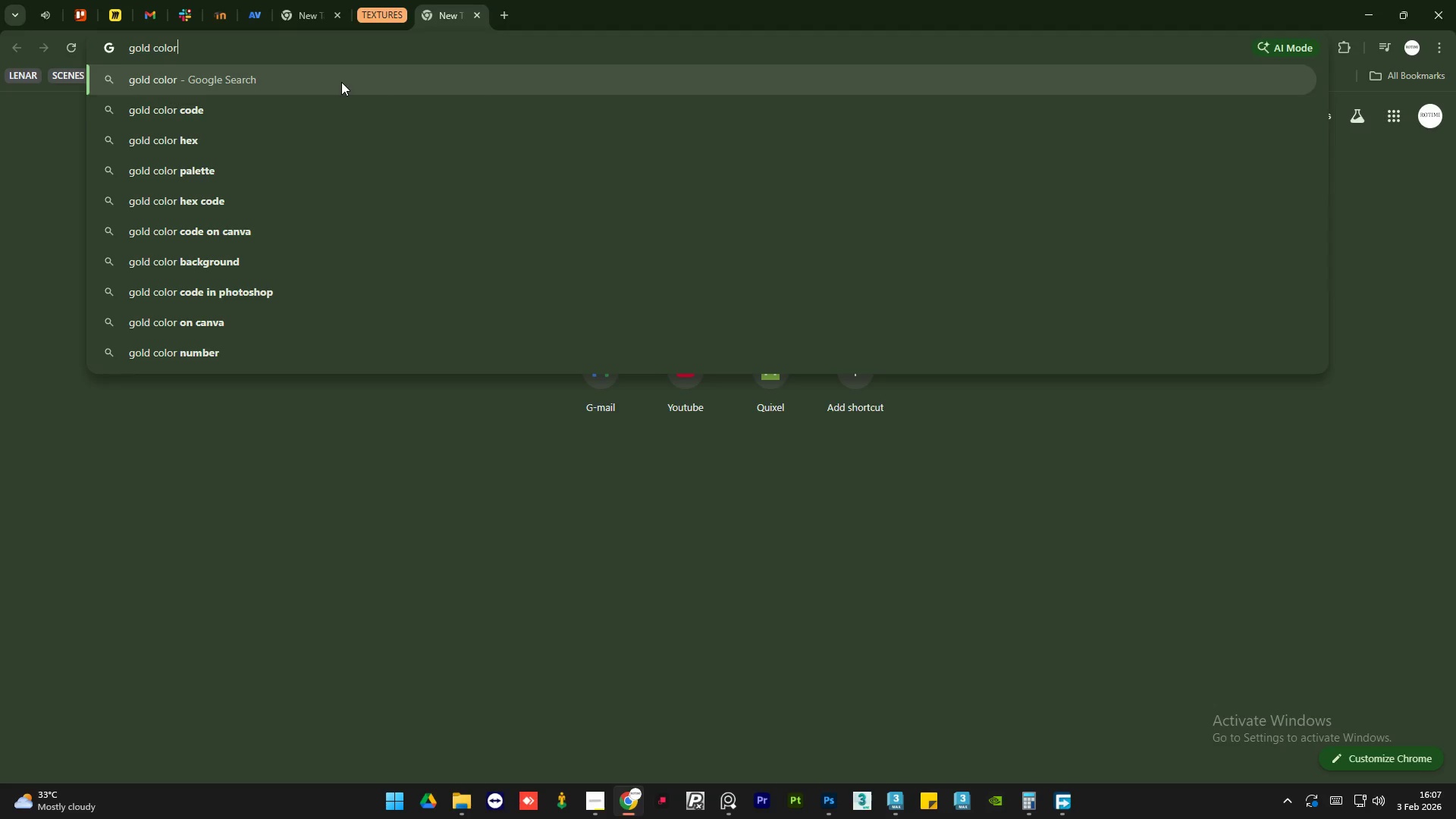 
left_click([300, 104])
 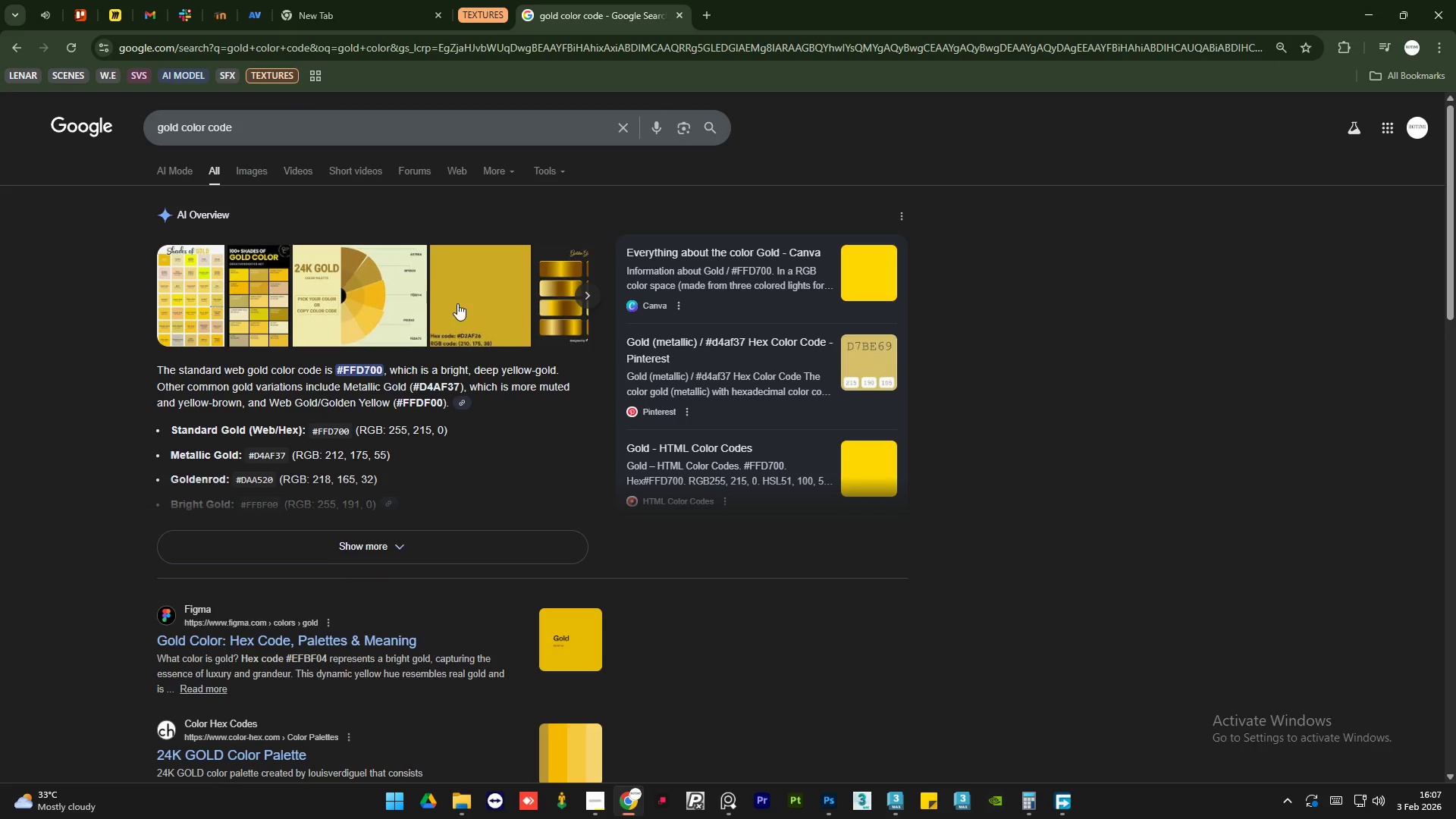 
left_click([551, 309])
 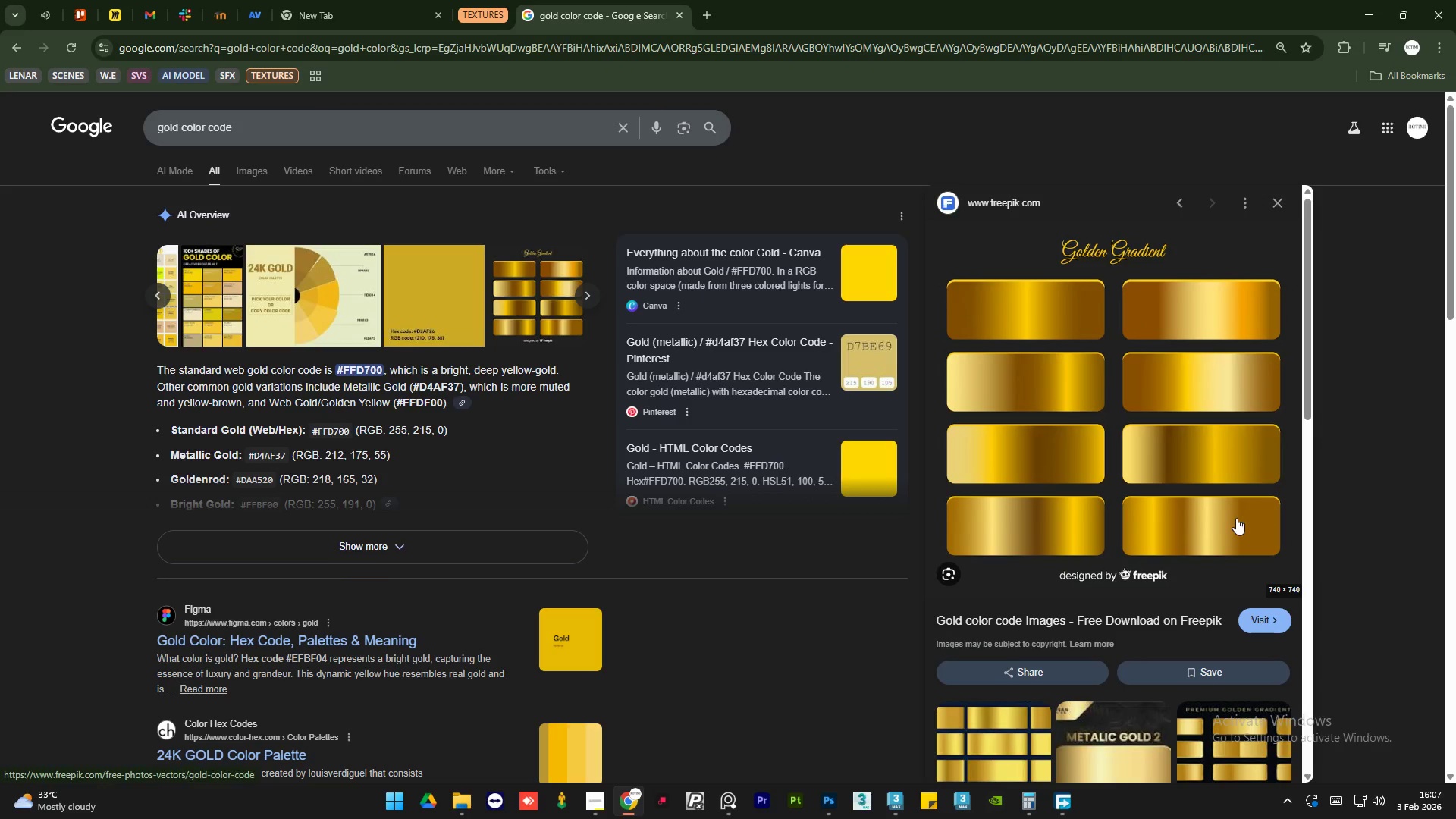 
scroll: coordinate [1116, 491], scroll_direction: down, amount: 3.0
 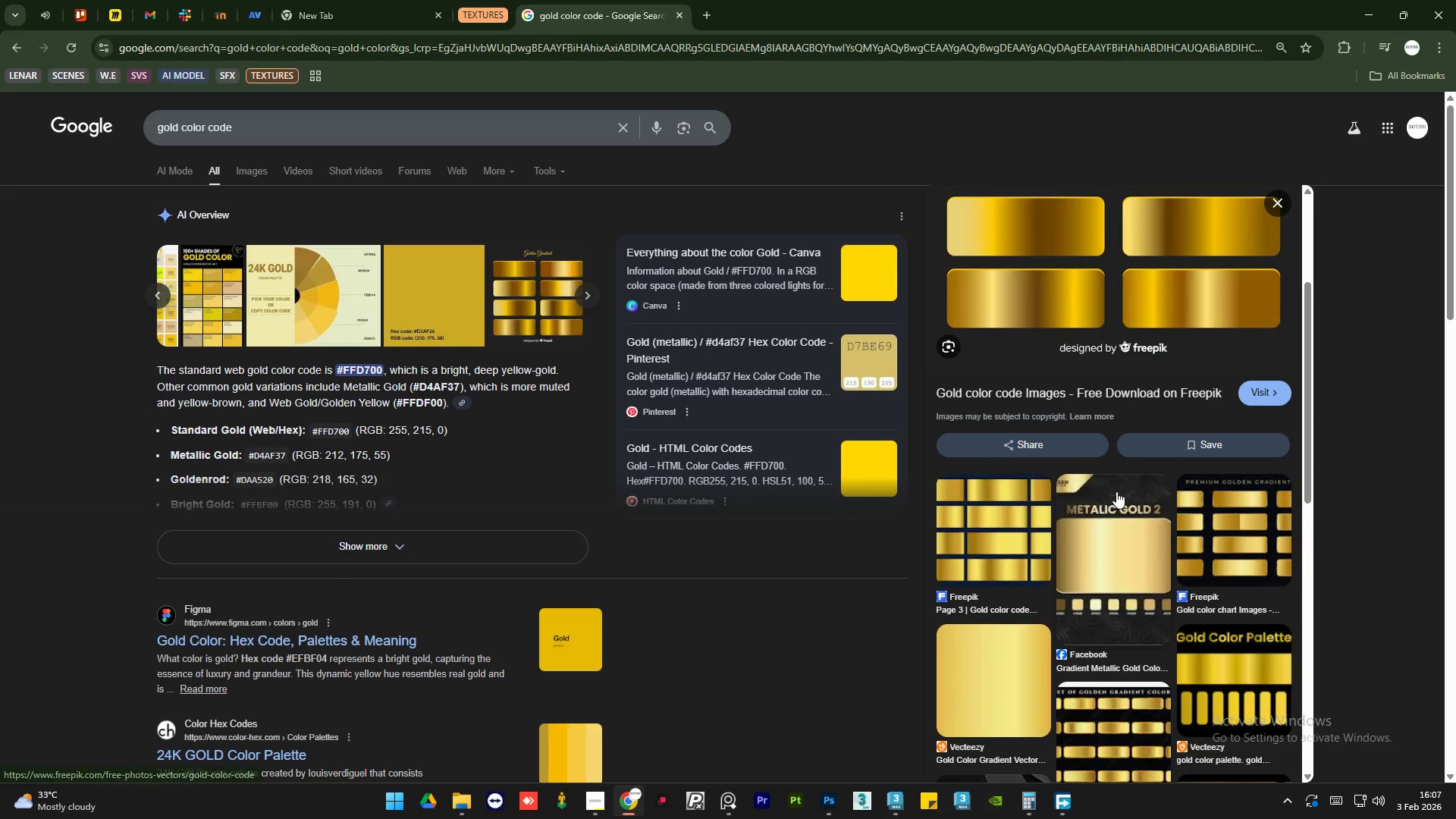 
scroll: coordinate [1116, 491], scroll_direction: up, amount: 6.0
 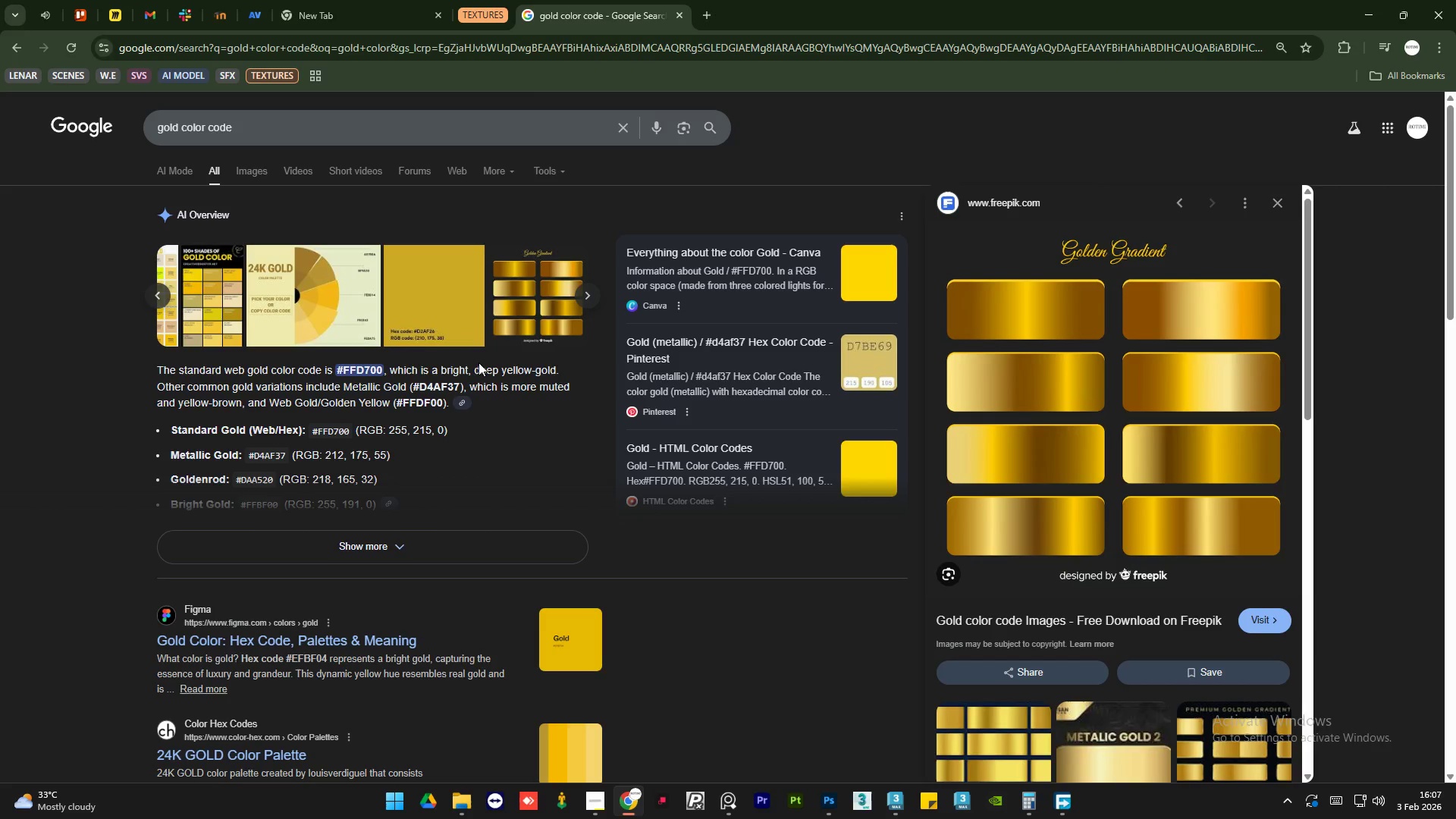 
left_click([383, 545])
 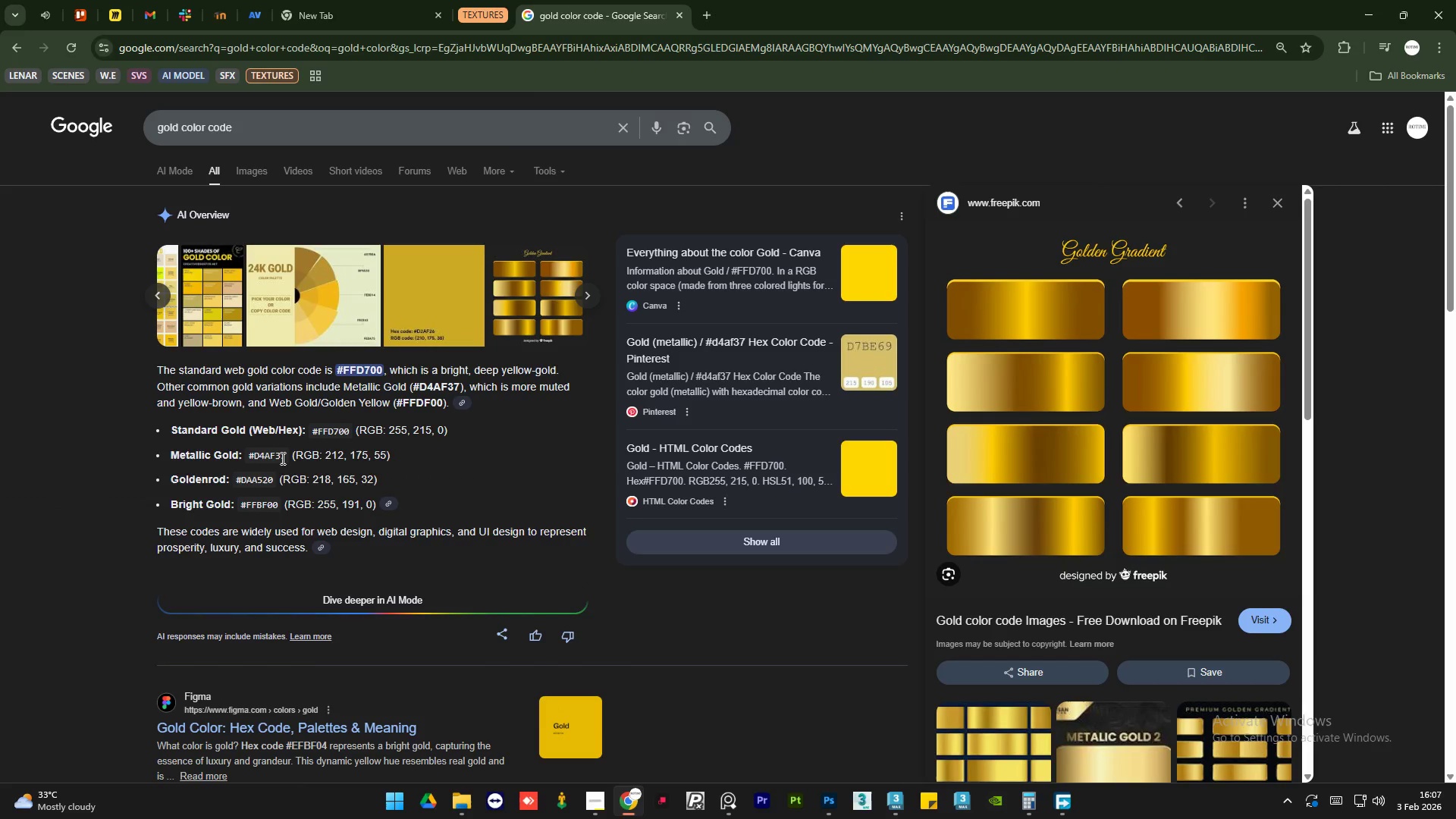 
left_click_drag(start_coordinate=[283, 457], to_coordinate=[254, 460])
 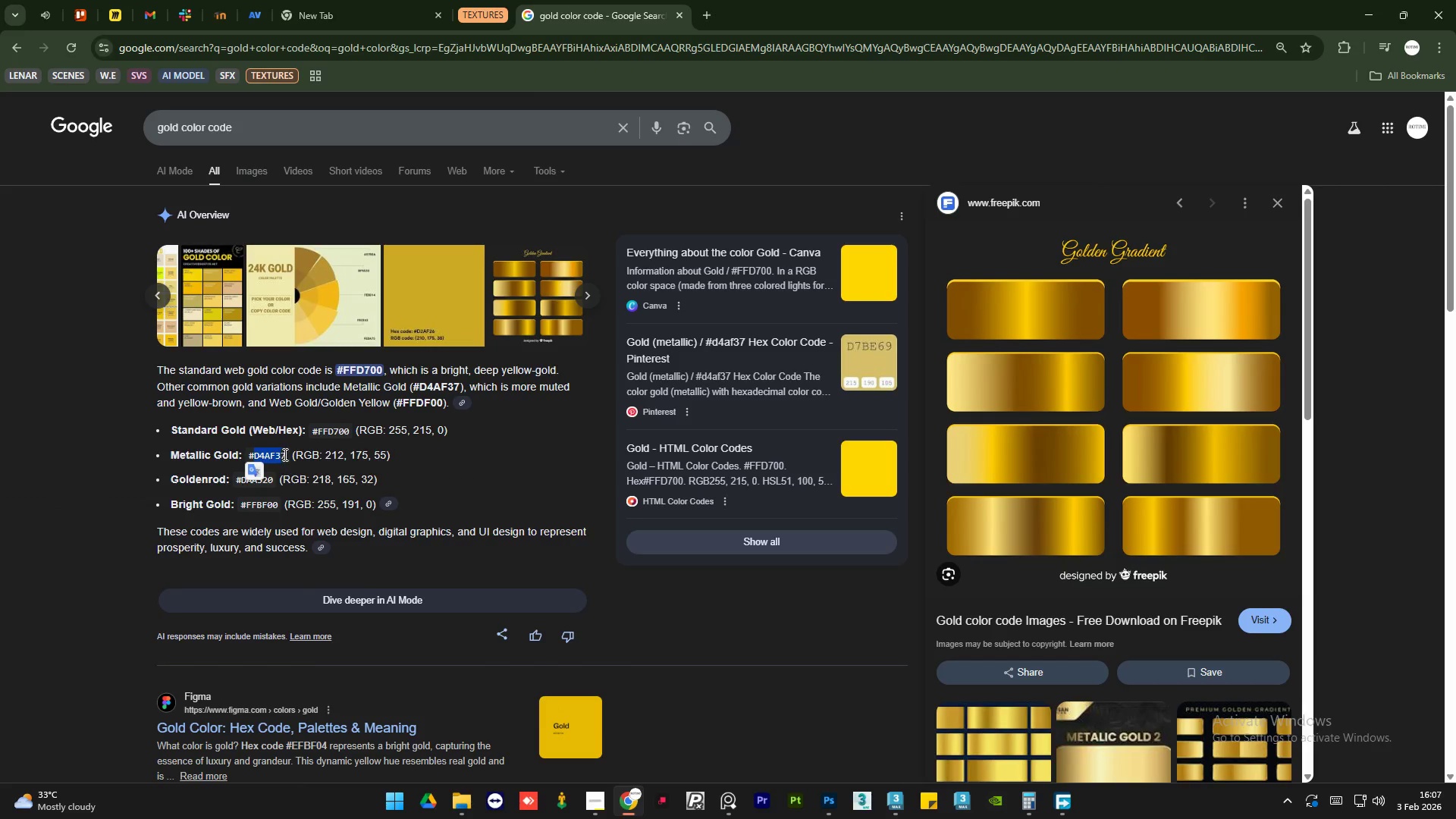 
left_click_drag(start_coordinate=[284, 454], to_coordinate=[256, 458])
 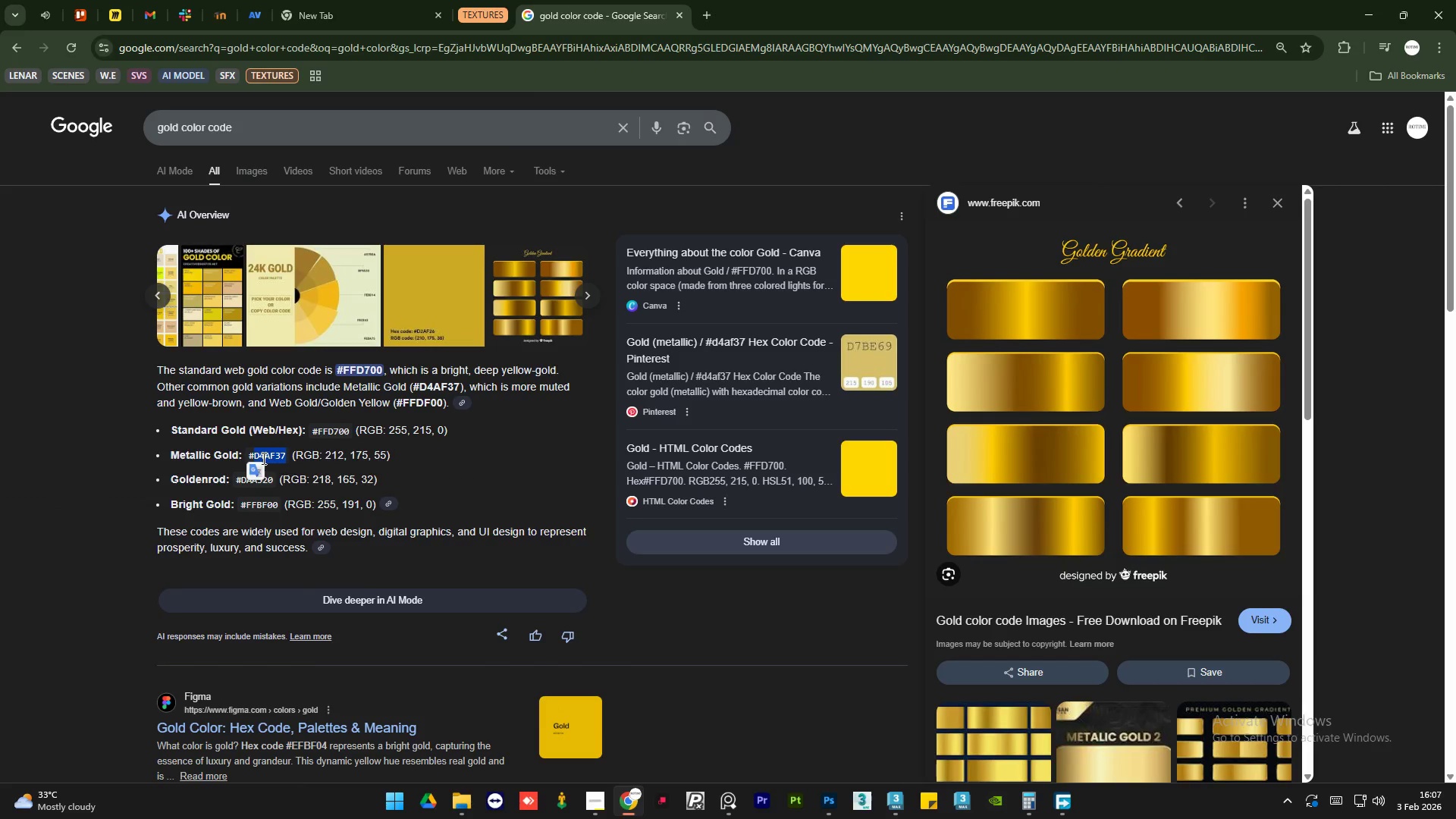 
key(Control+C)
 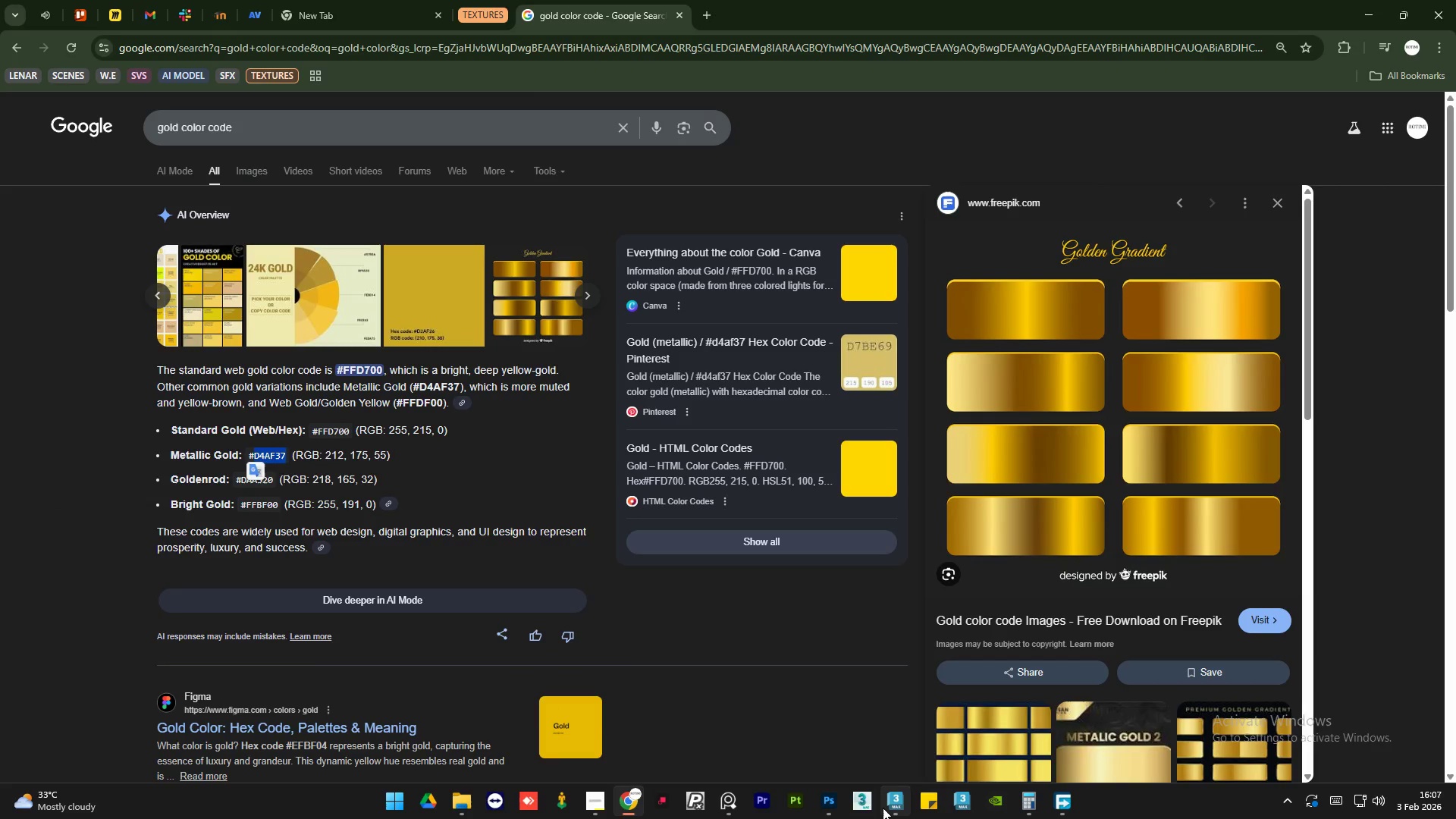 
left_click([883, 808])
 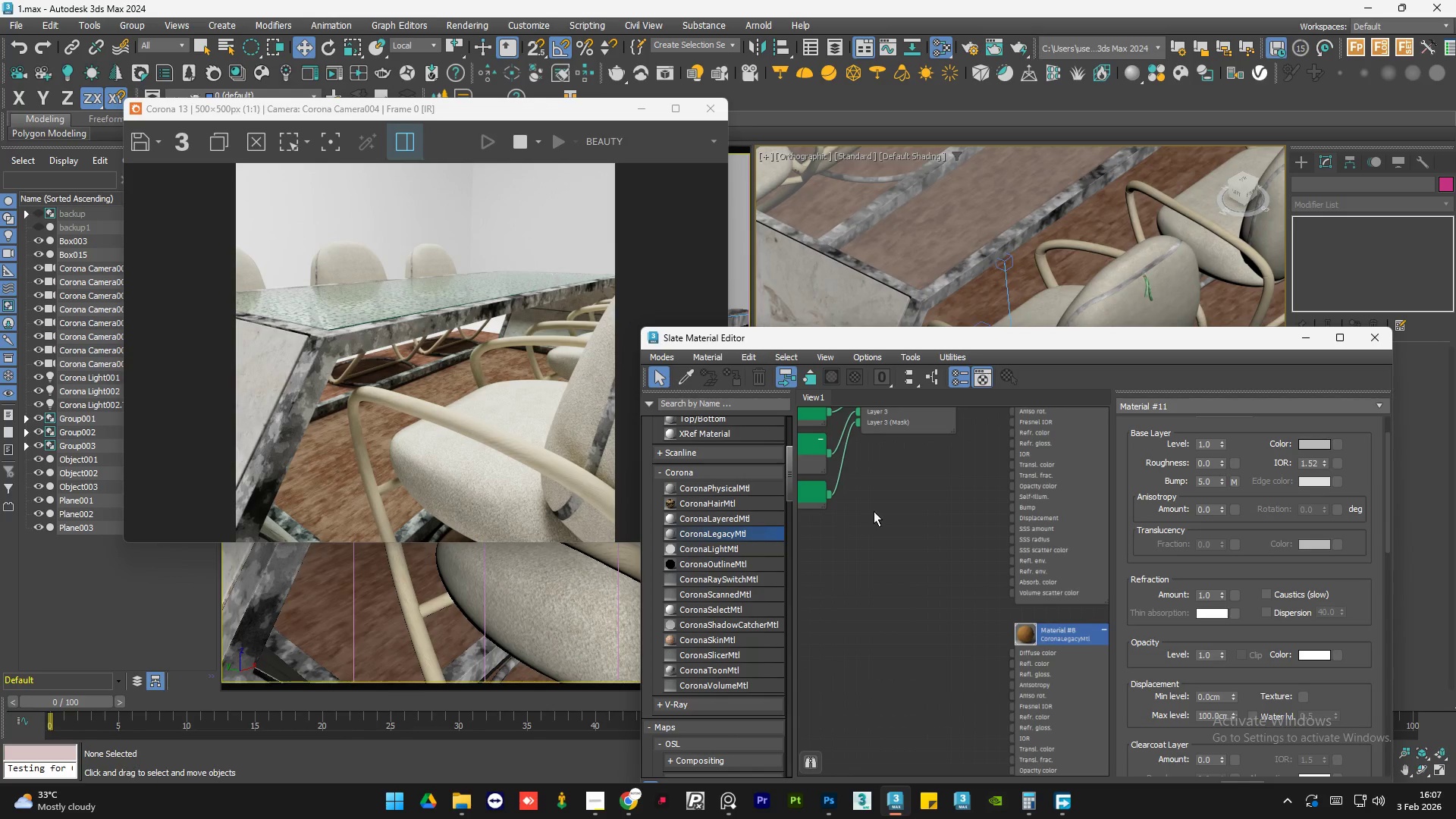 
scroll: coordinate [936, 599], scroll_direction: down, amount: 6.0
 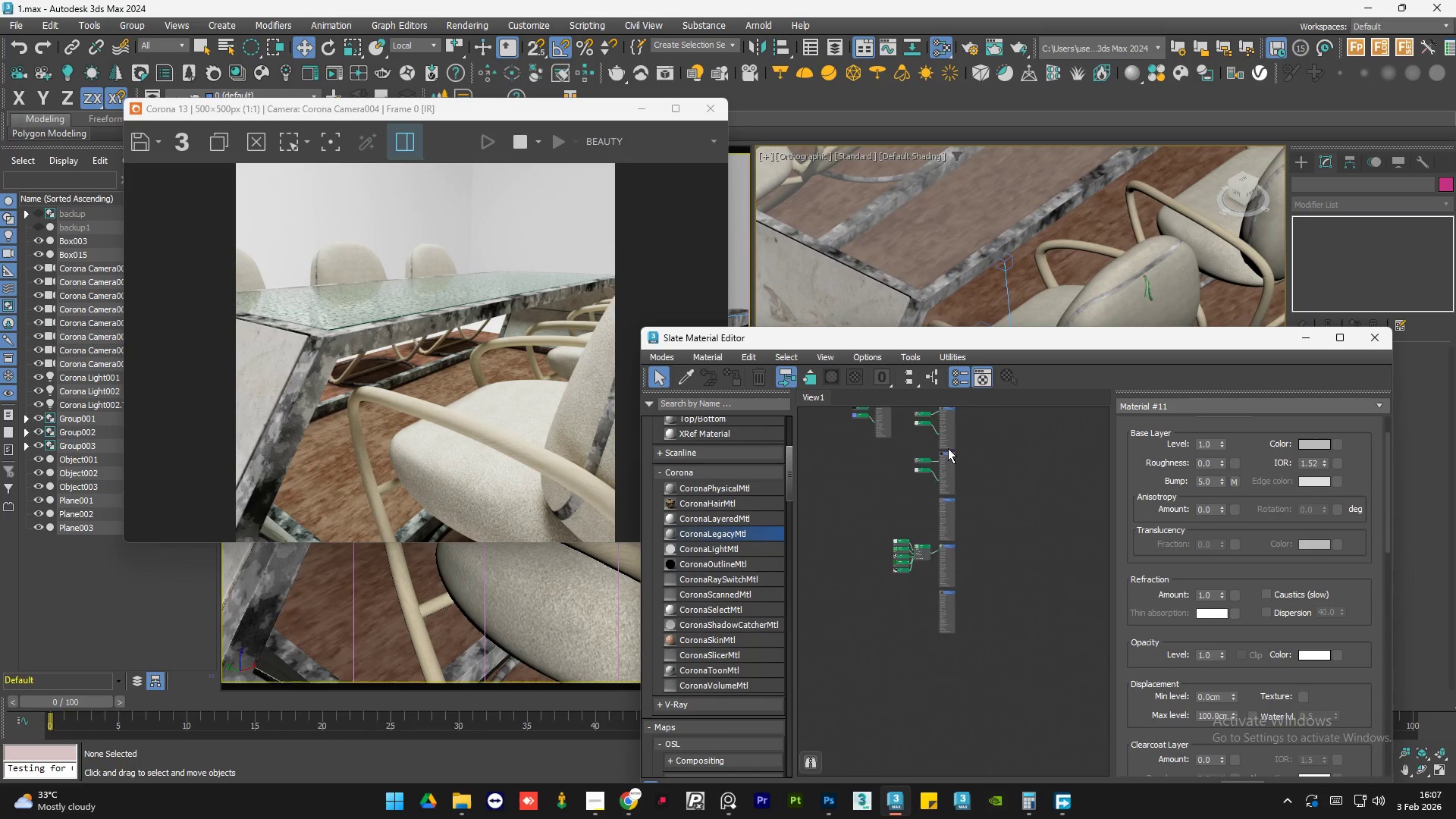 
scroll: coordinate [966, 504], scroll_direction: up, amount: 13.0
 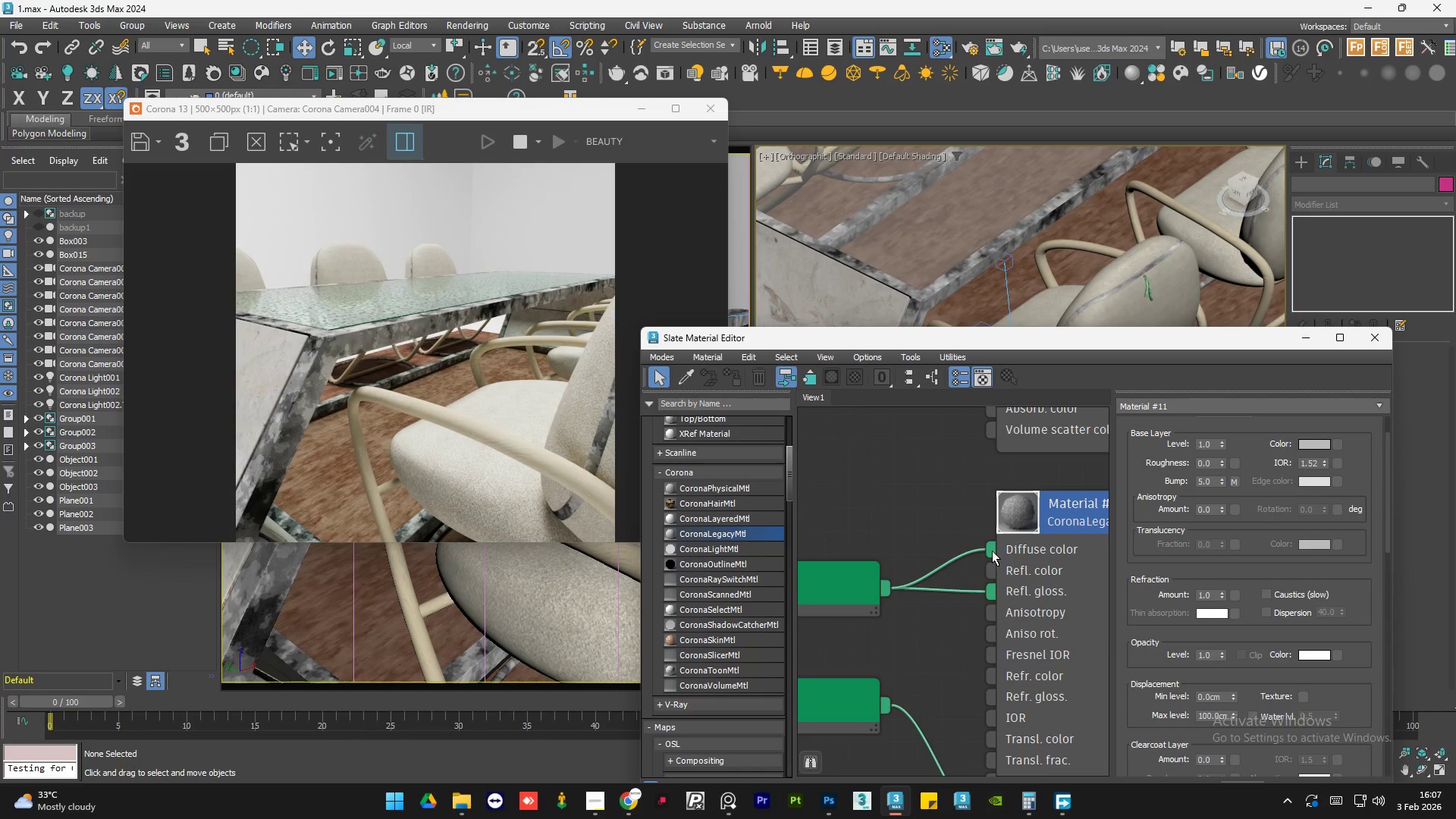 
left_click_drag(start_coordinate=[991, 551], to_coordinate=[969, 554])
 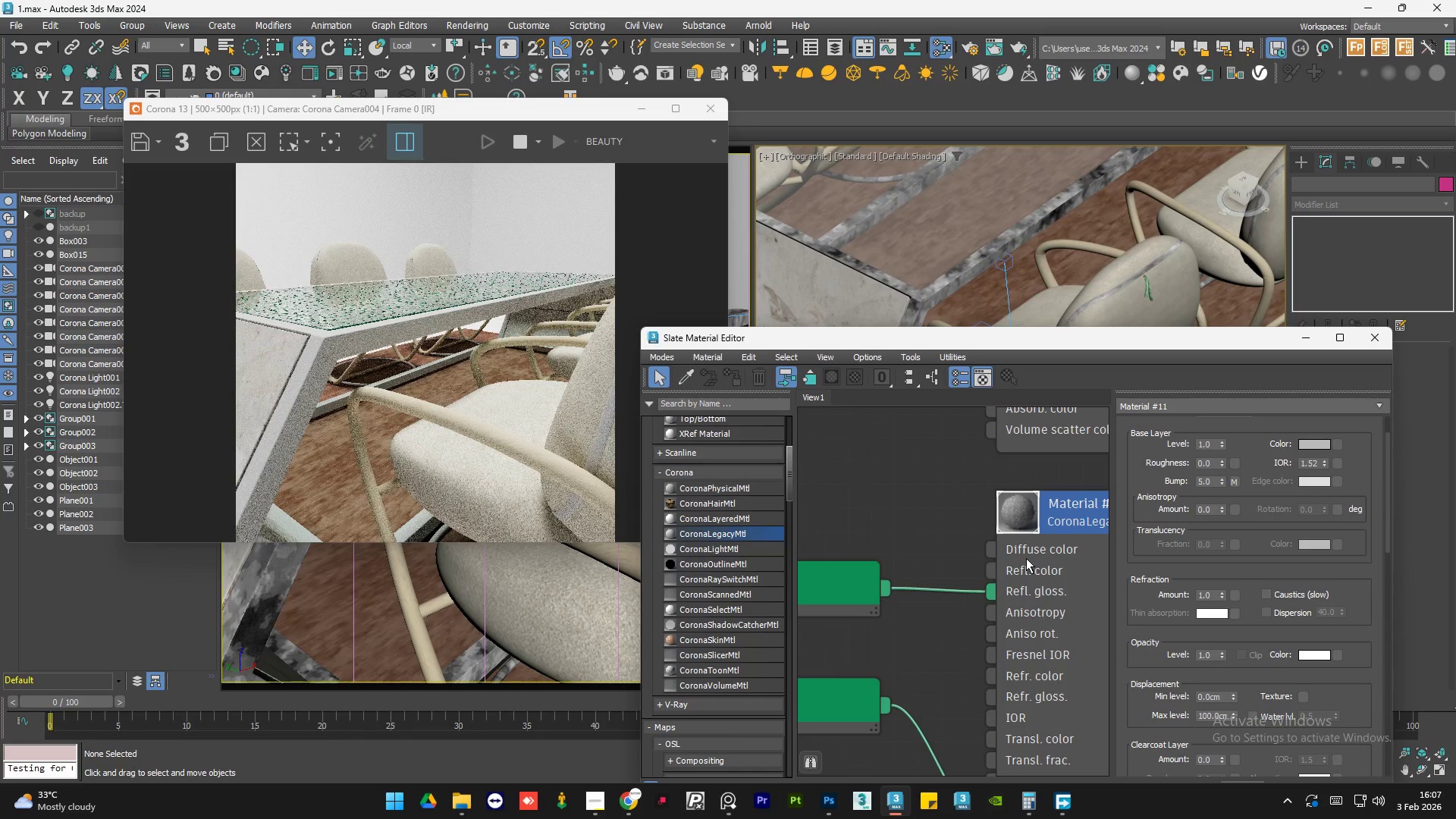 
double_click([1026, 558])
 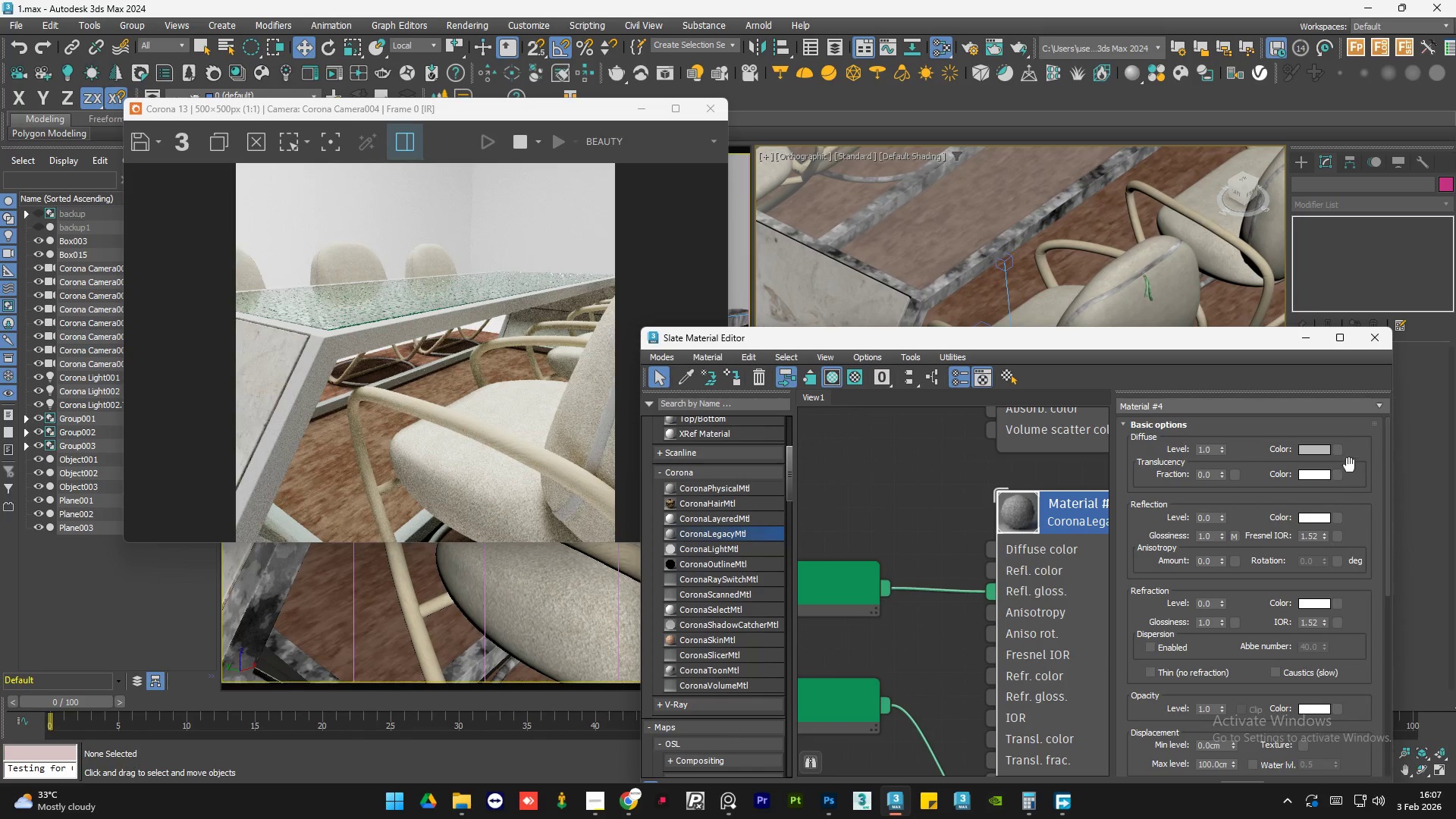 
right_click([1320, 450])
 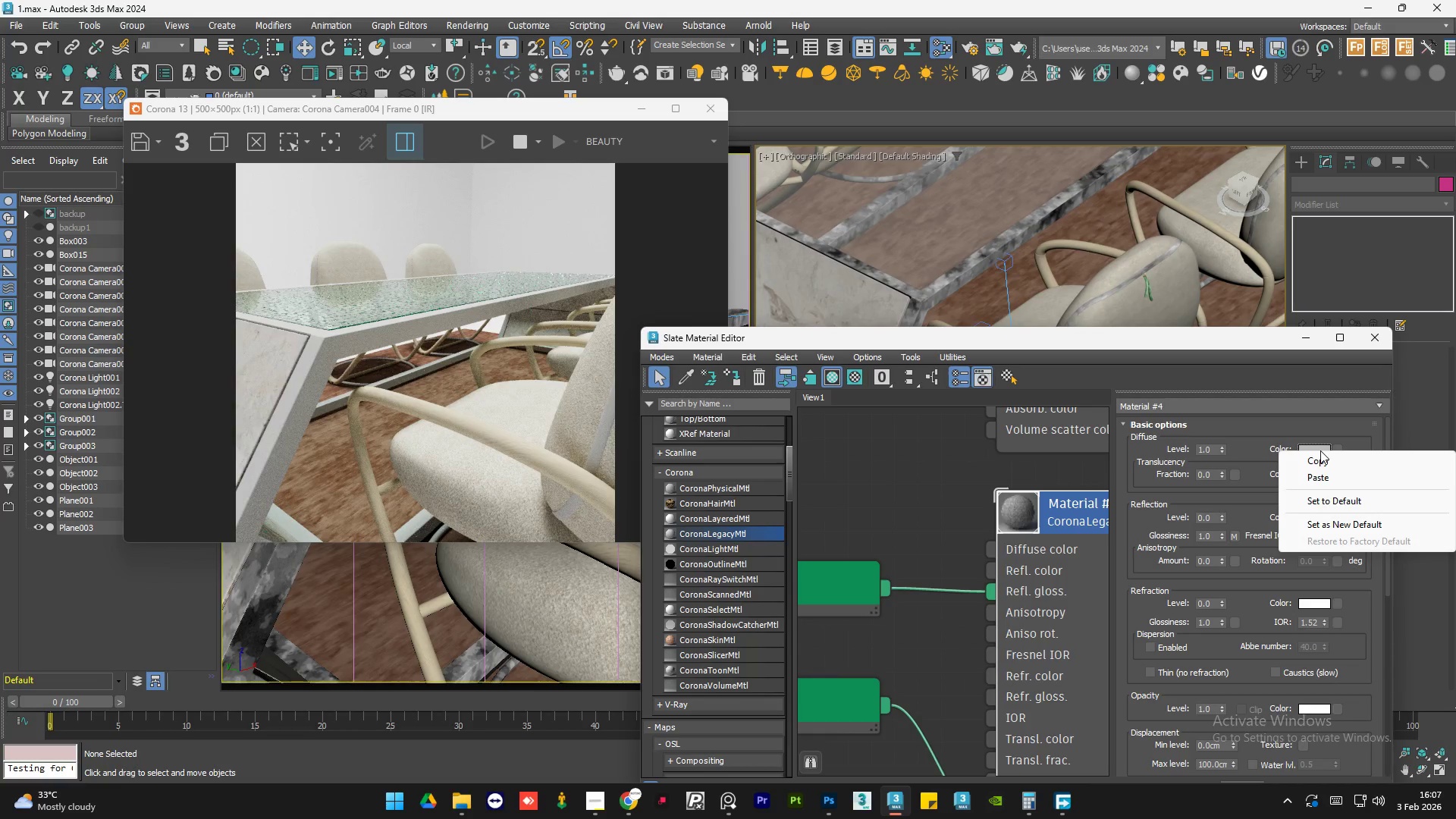 
double_click([1316, 450])
 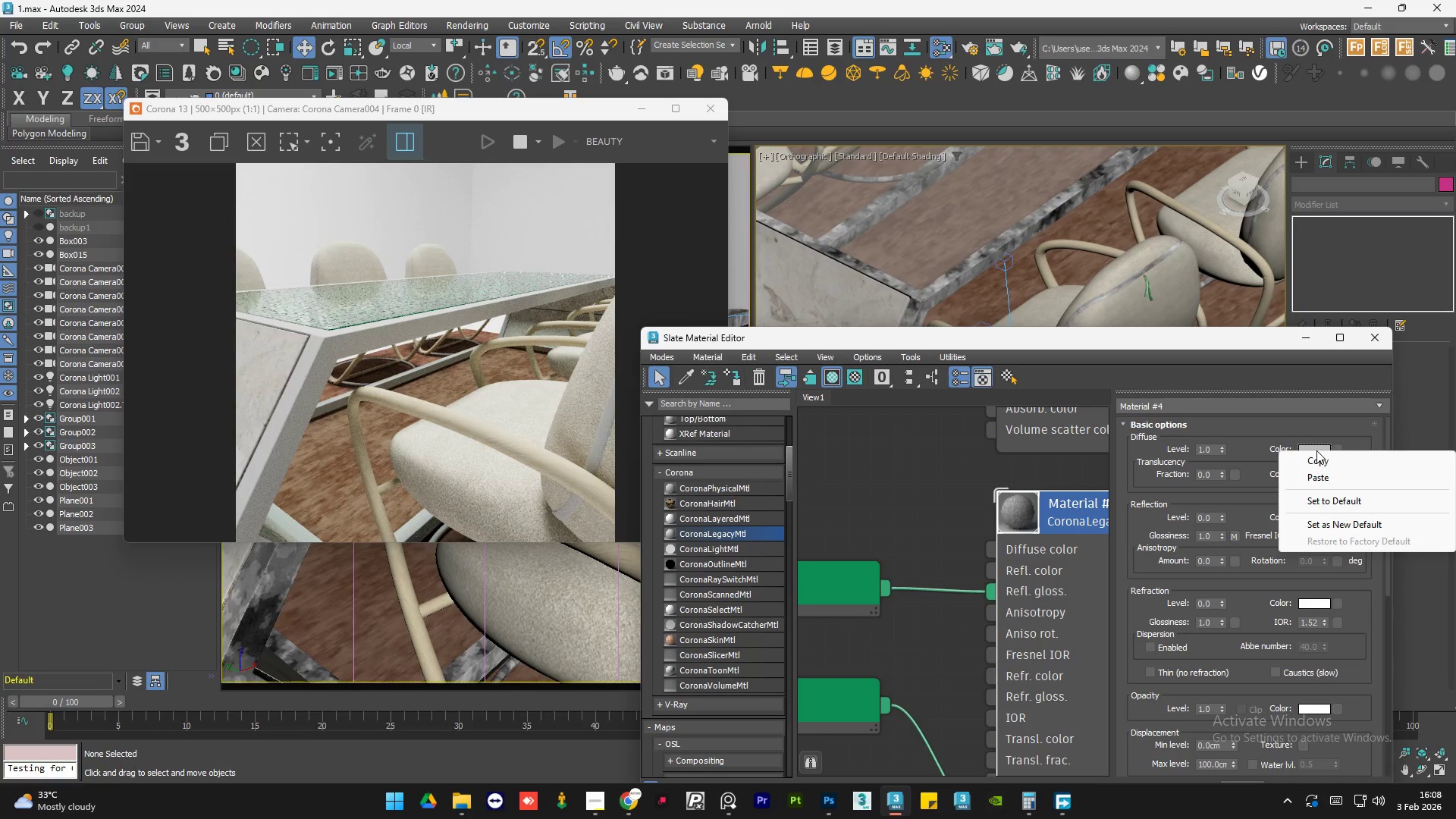 
triple_click([1316, 450])
 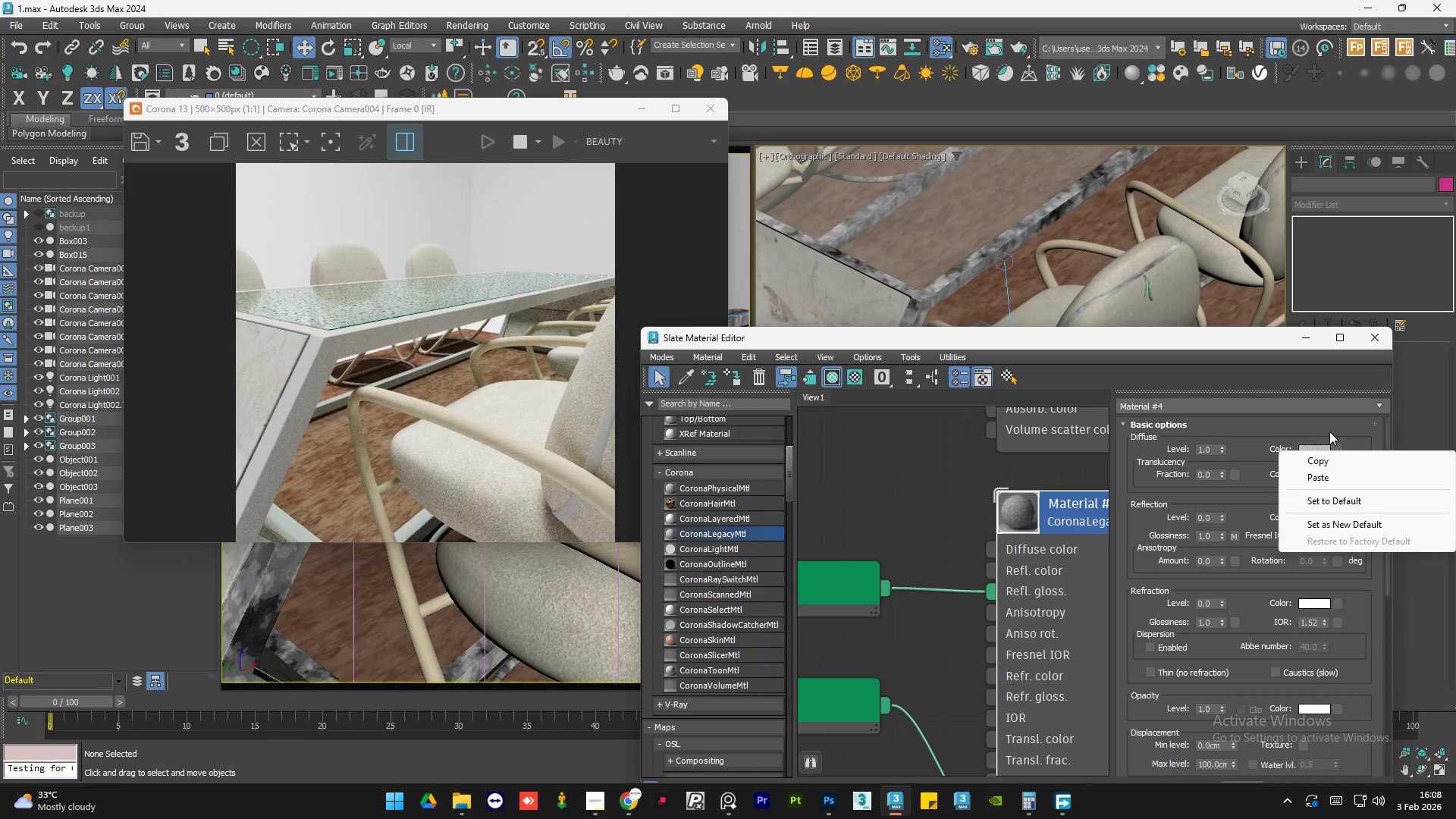 
triple_click([1329, 431])
 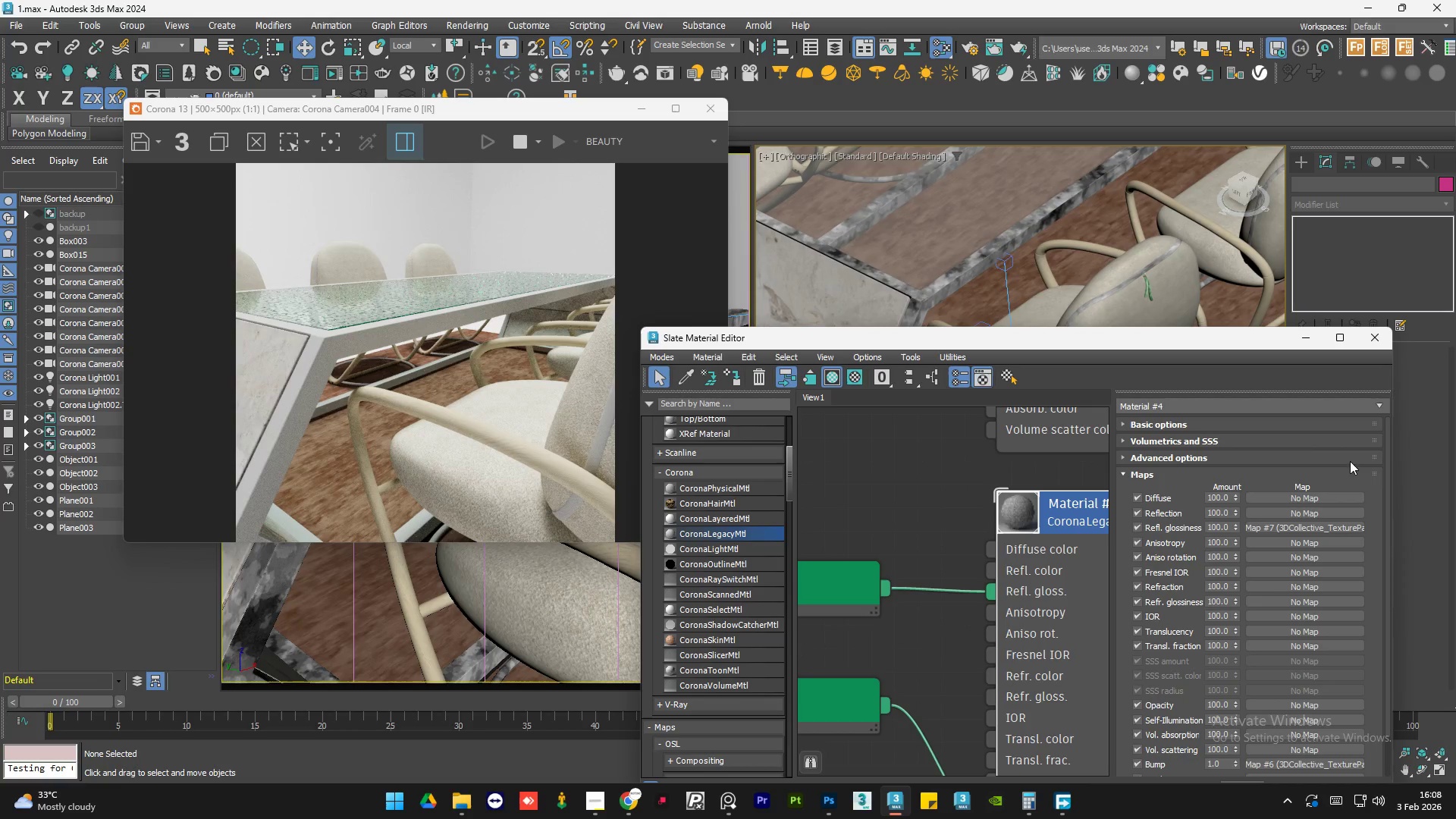 
left_click([1207, 419])
 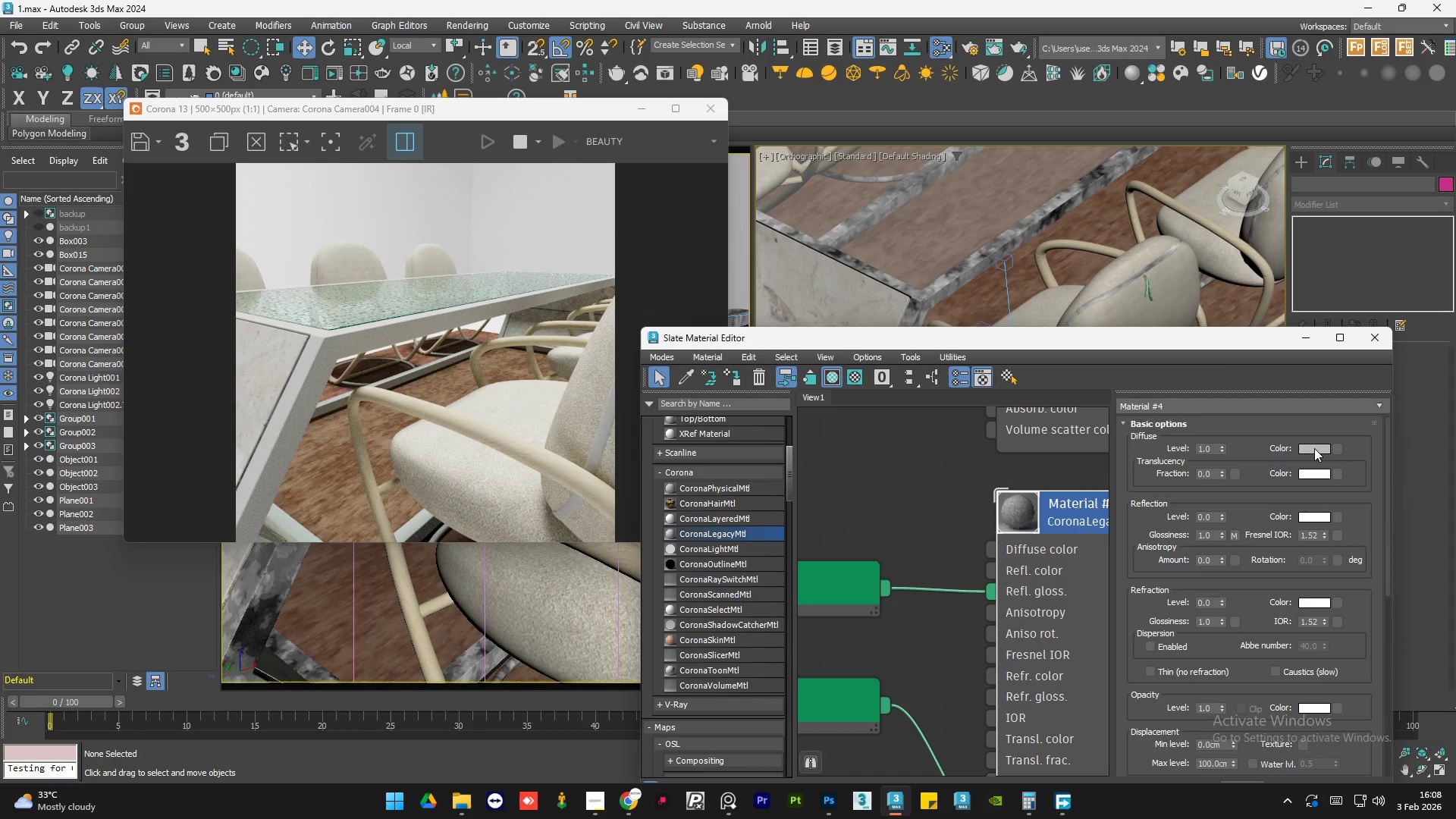 
double_click([1314, 448])
 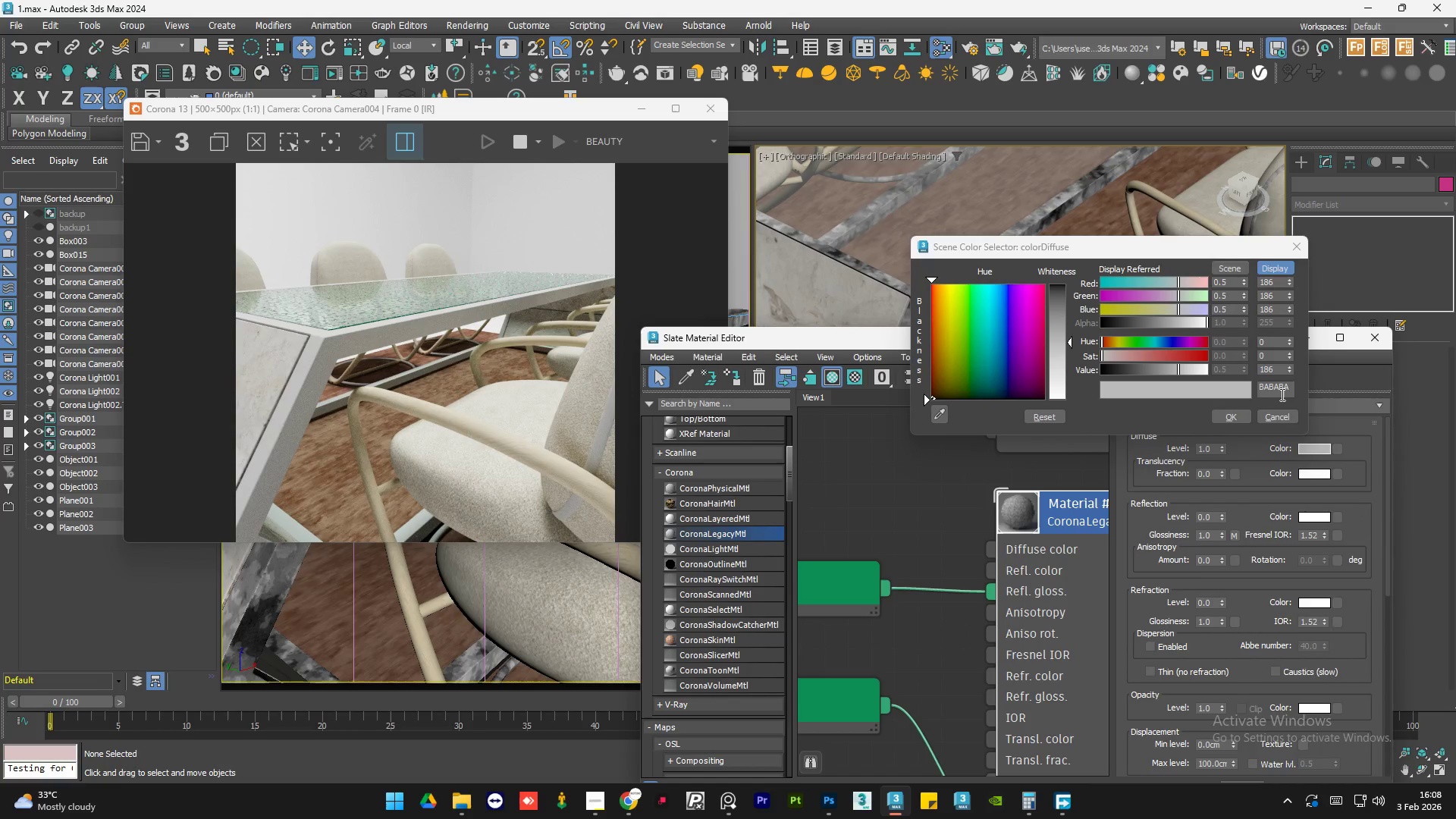 
left_click([1282, 394])
 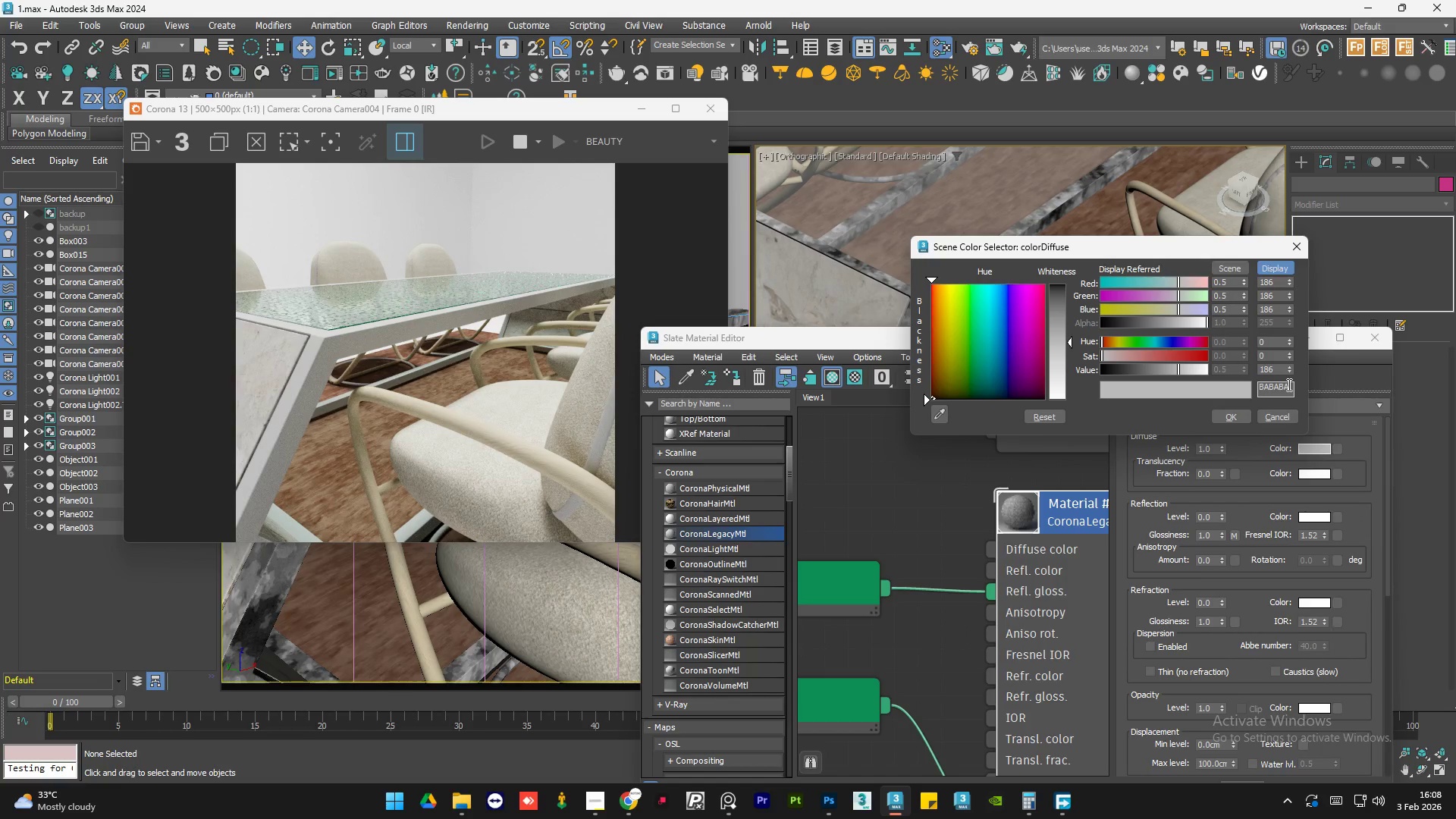 
double_click([1285, 387])
 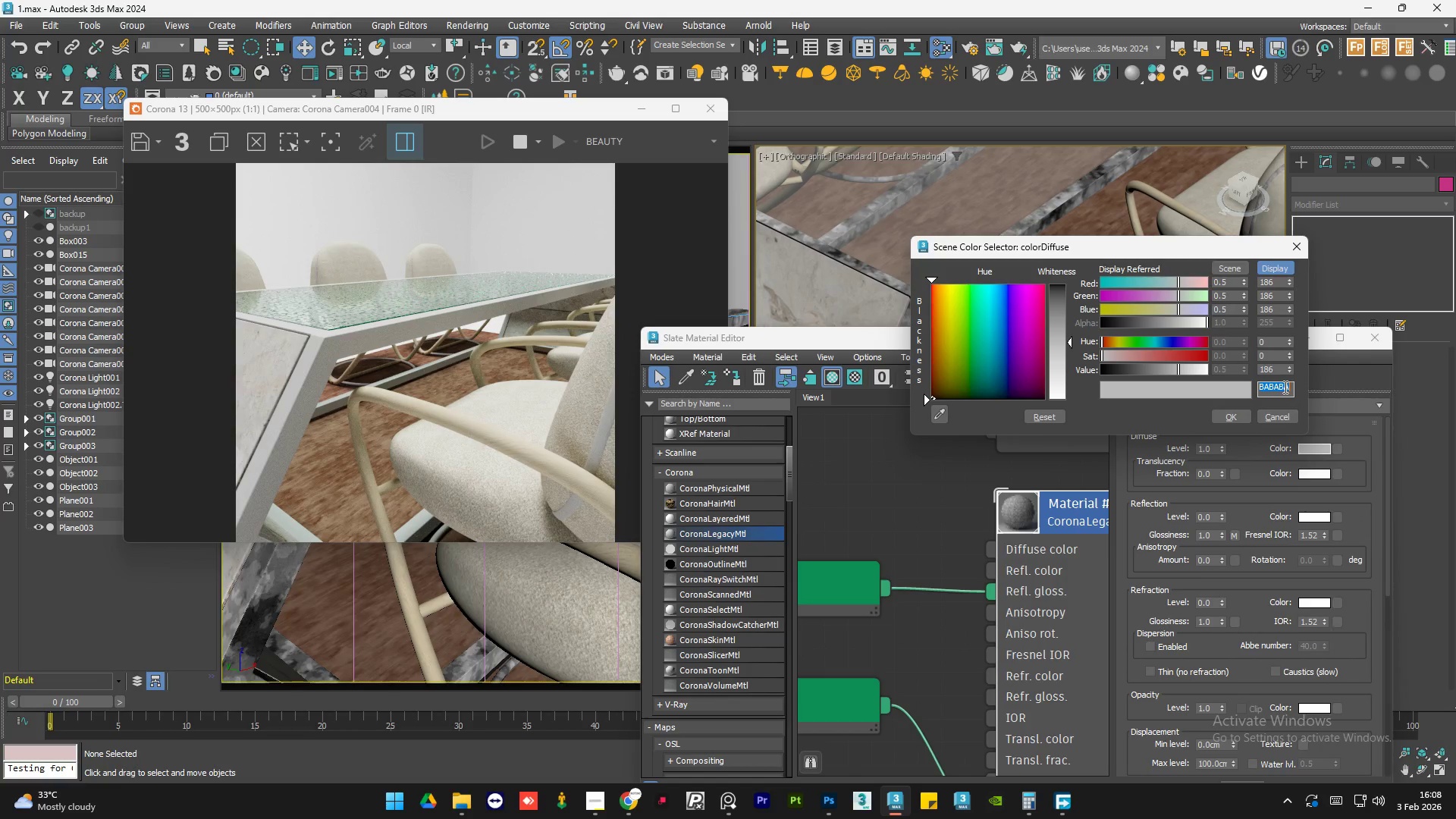 
key(Control+V)
 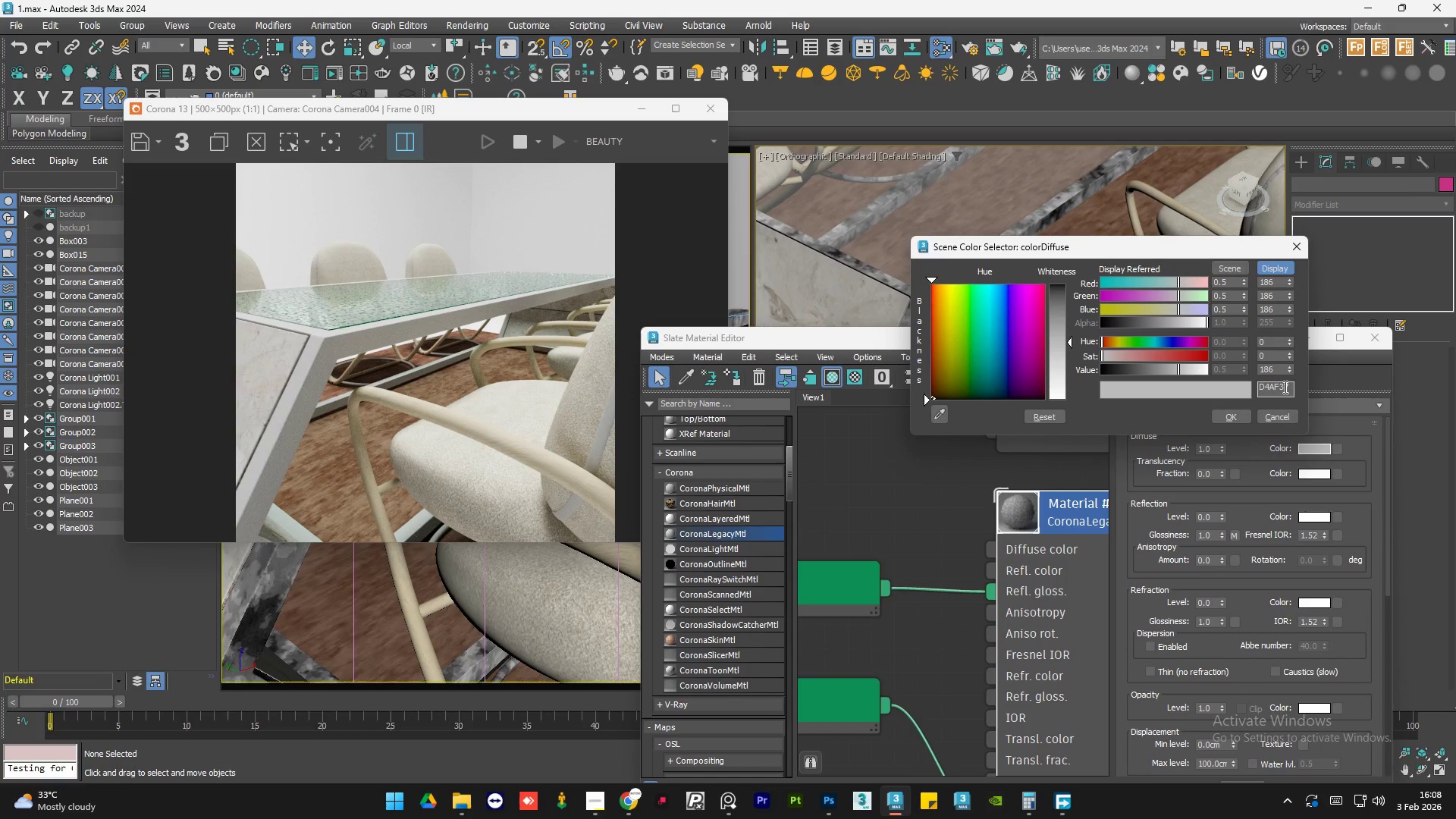 
key(Enter)
 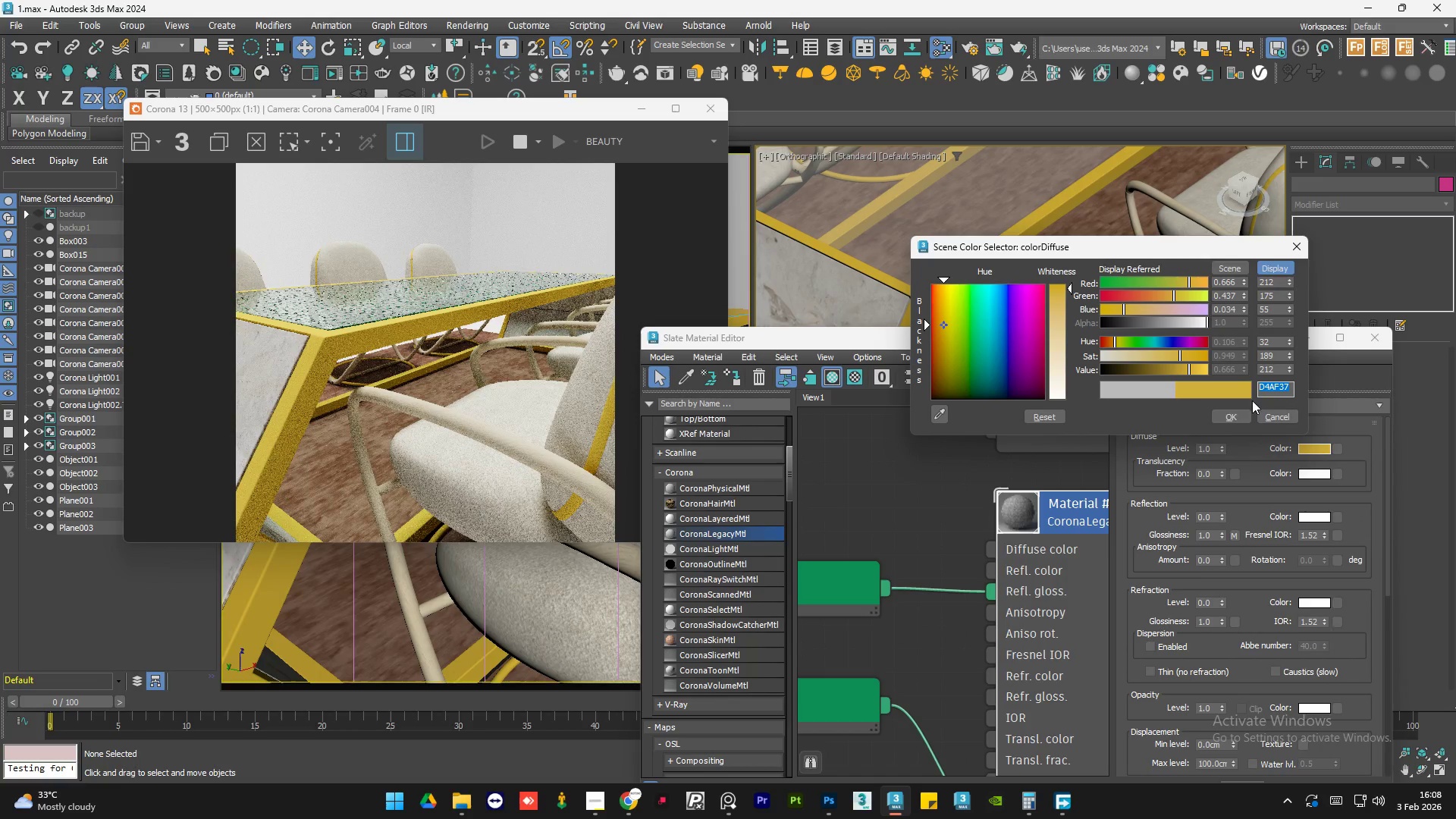 
left_click([1226, 416])
 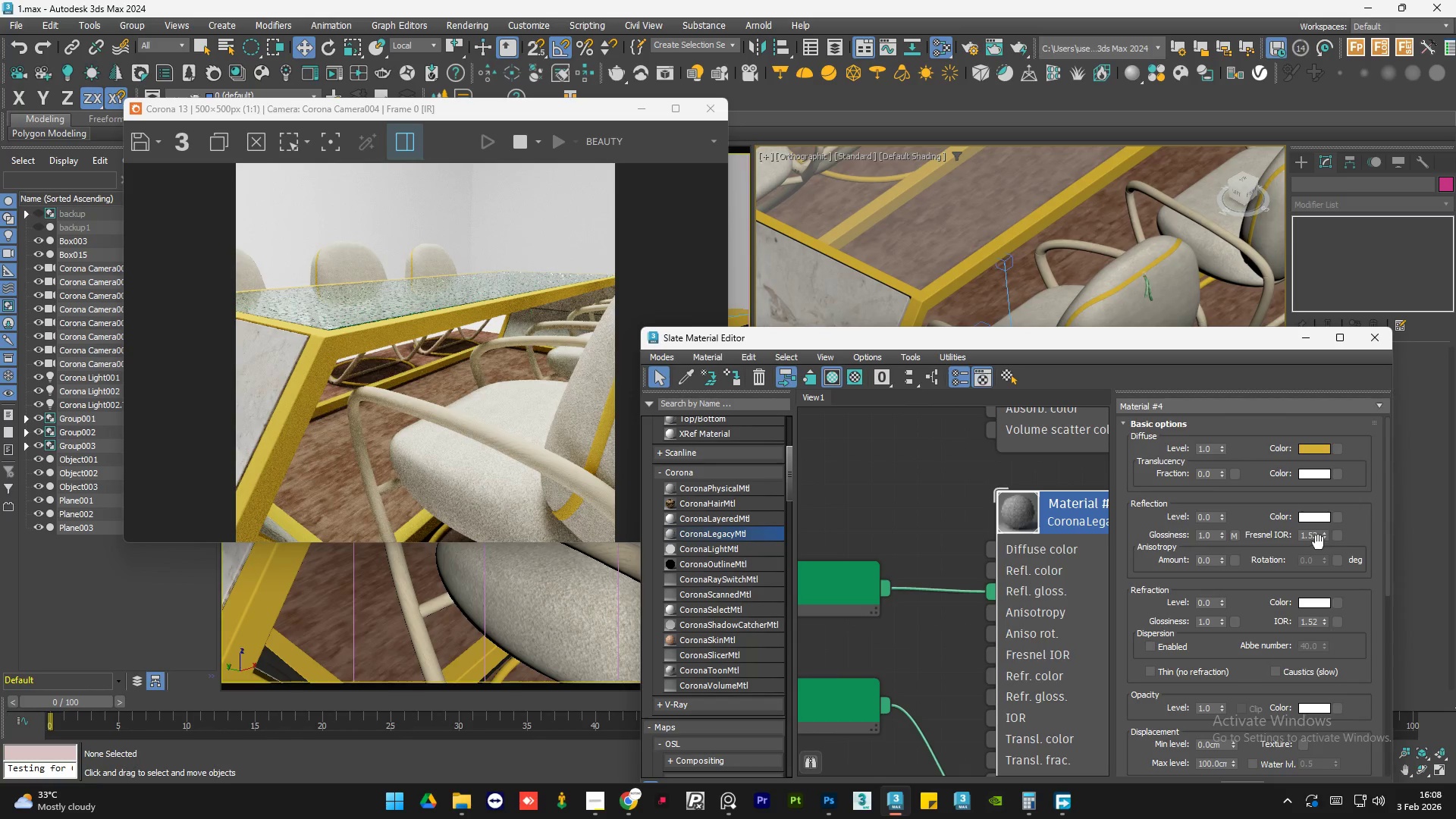 
double_click([1310, 536])
 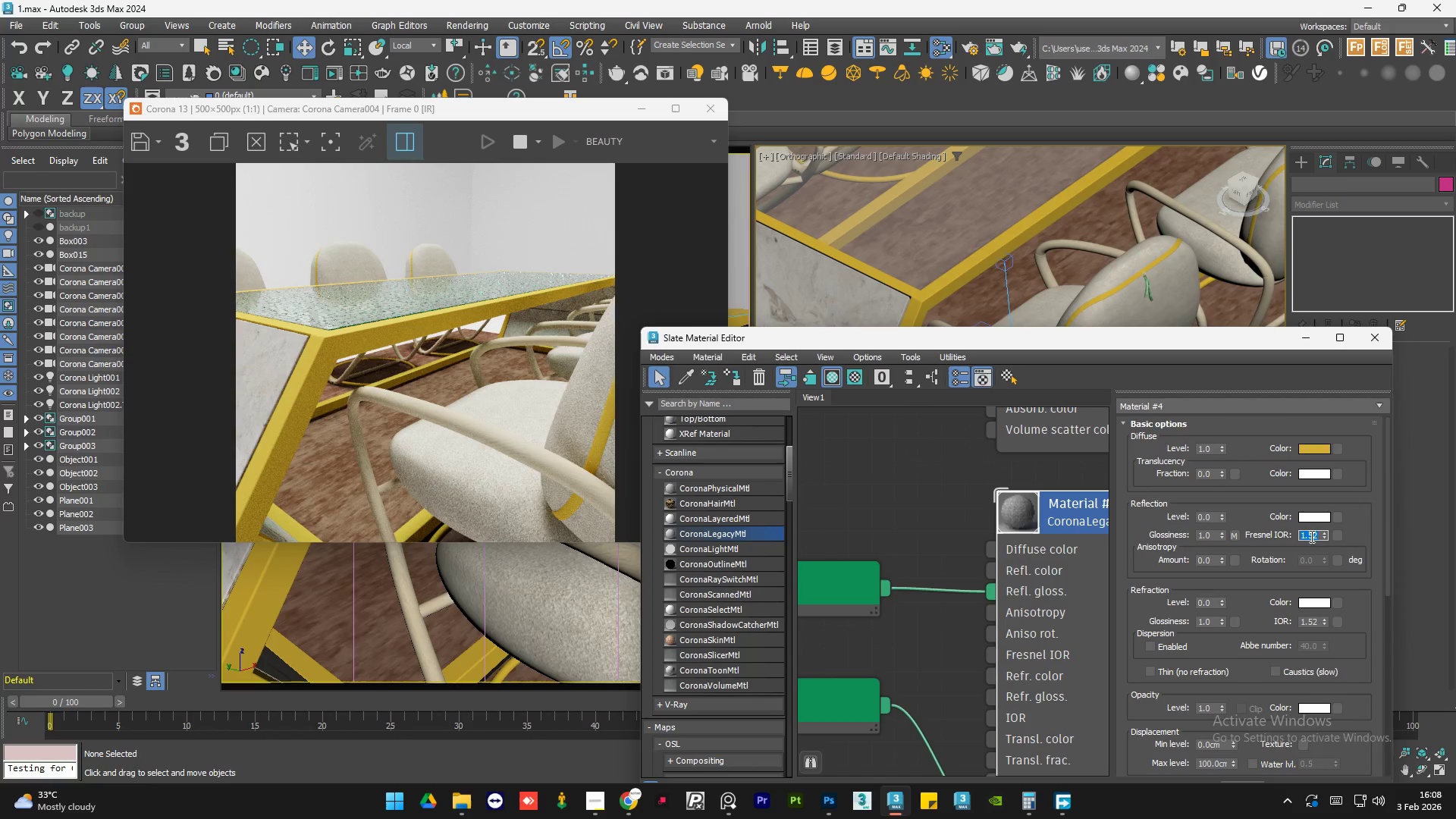 
key(Numpad9)
 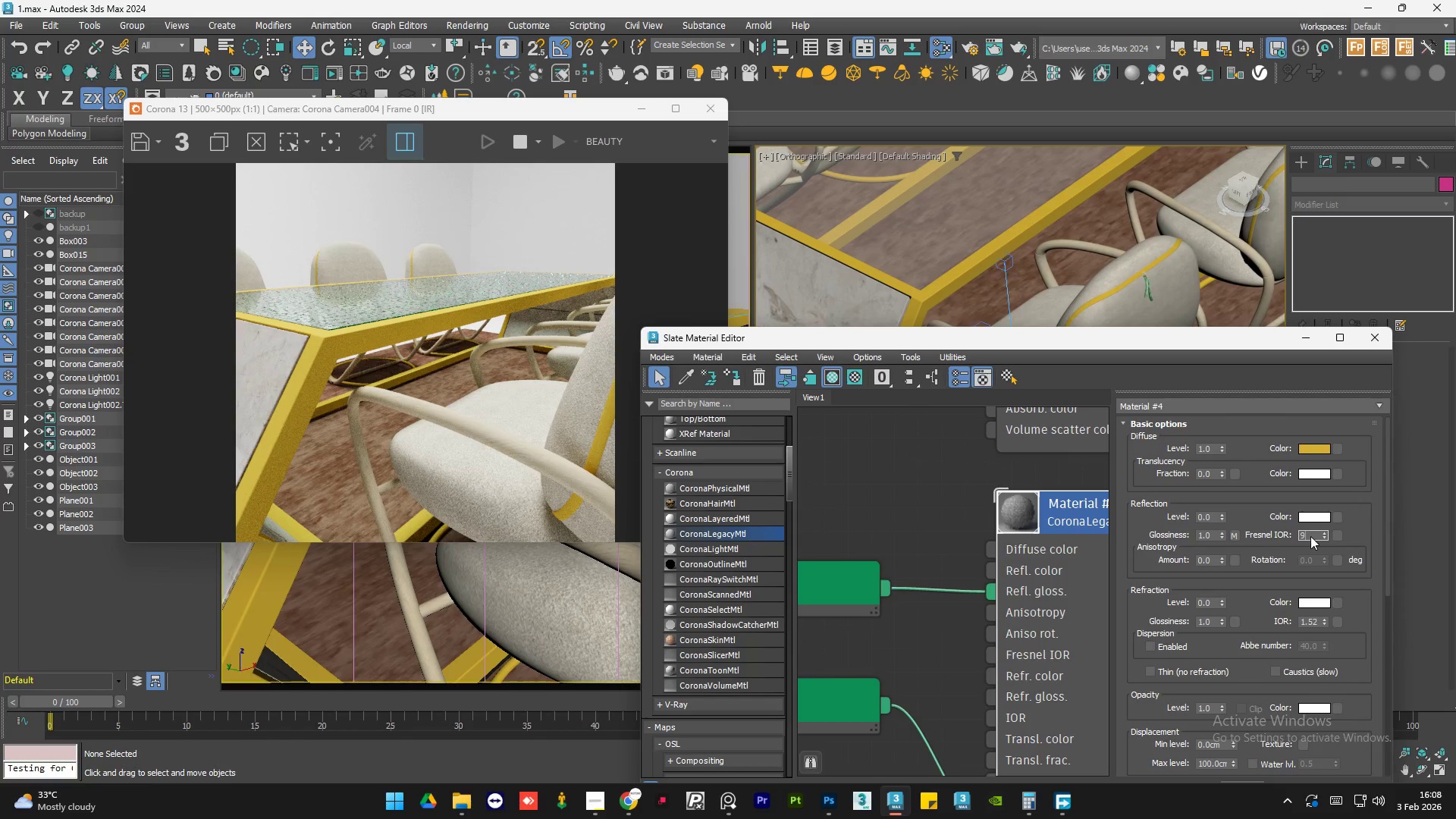 
key(Numpad9)
 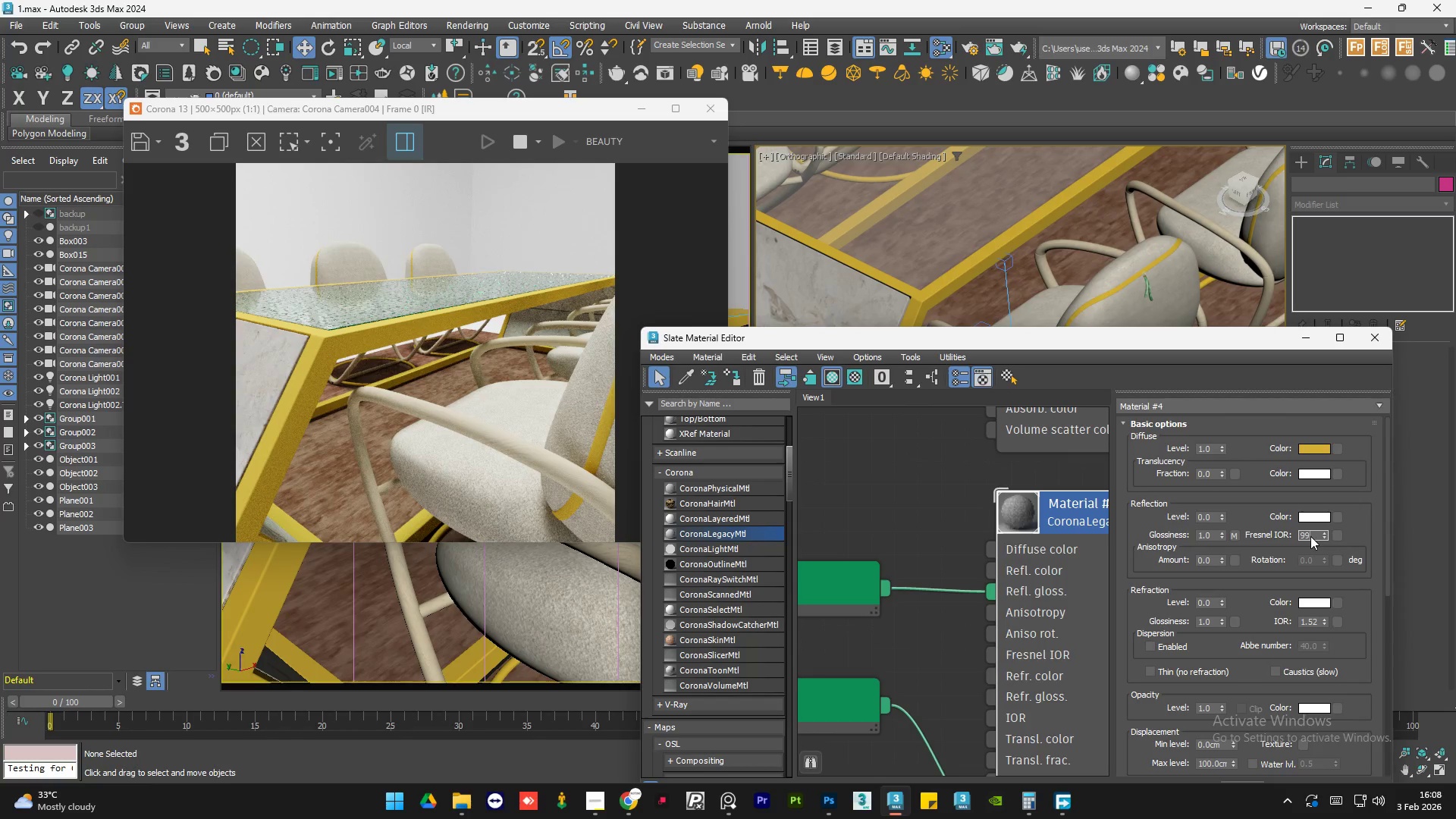 
key(NumpadEnter)
 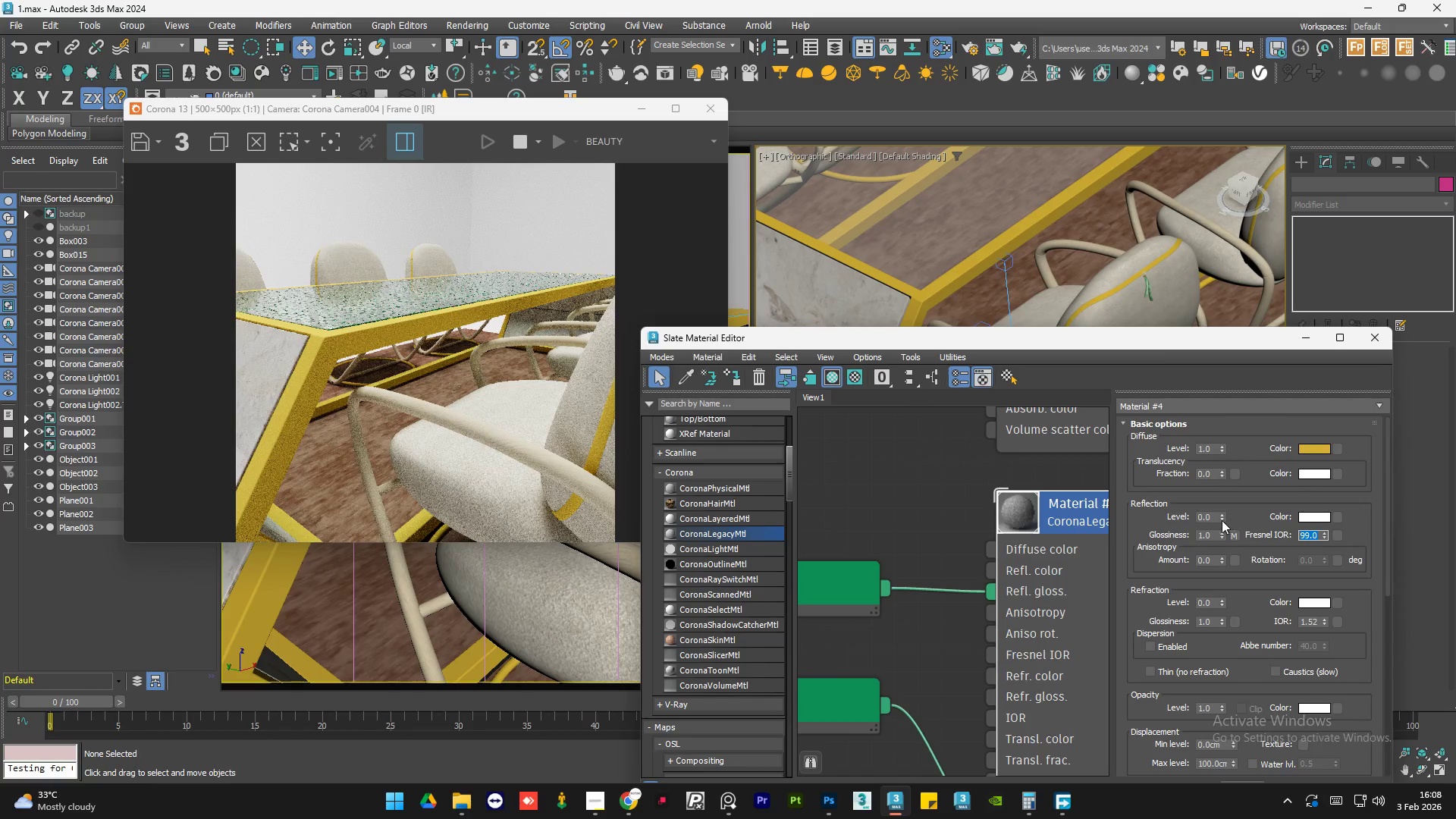 
double_click([1210, 517])
 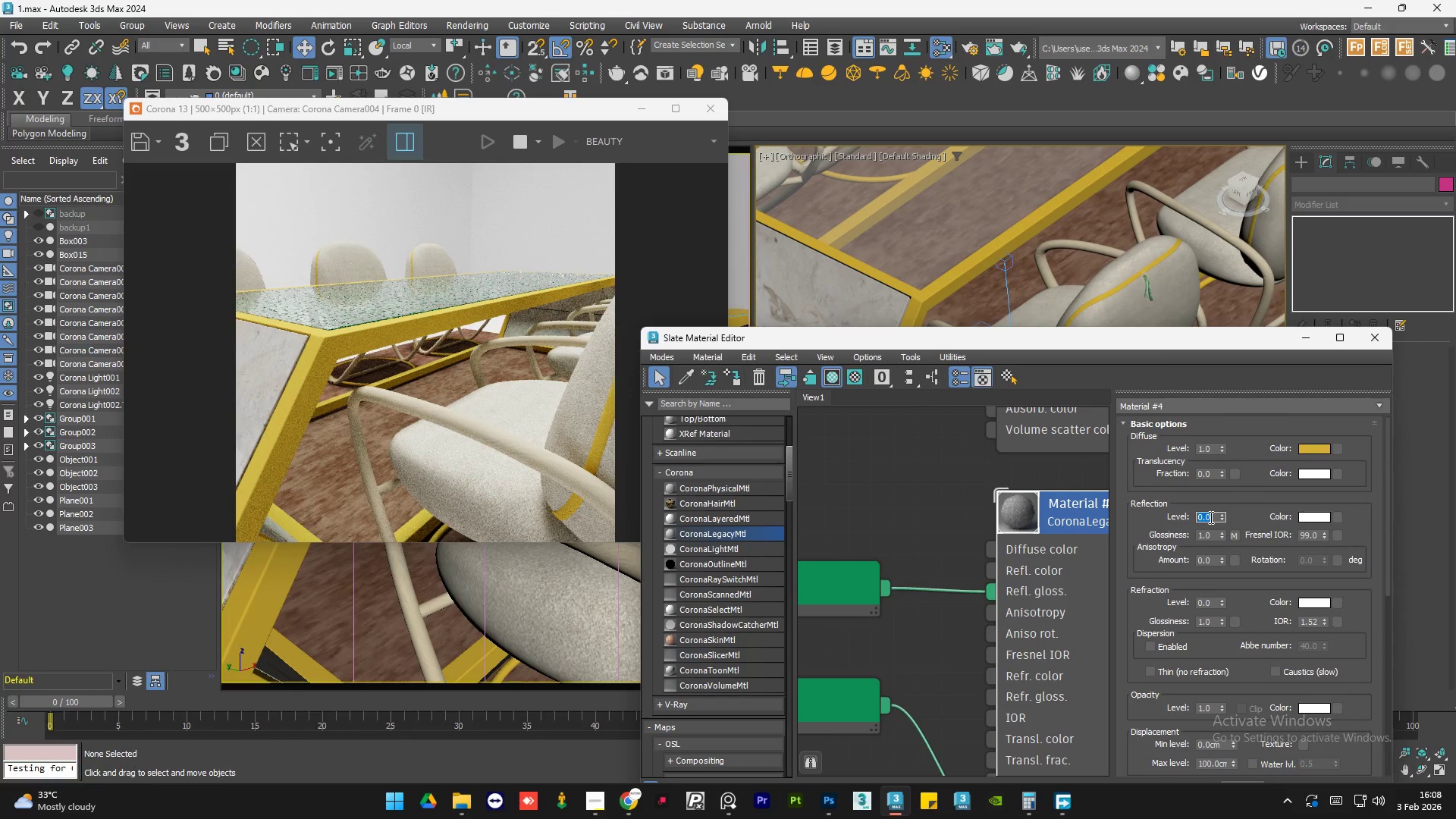 
key(Numpad1)
 